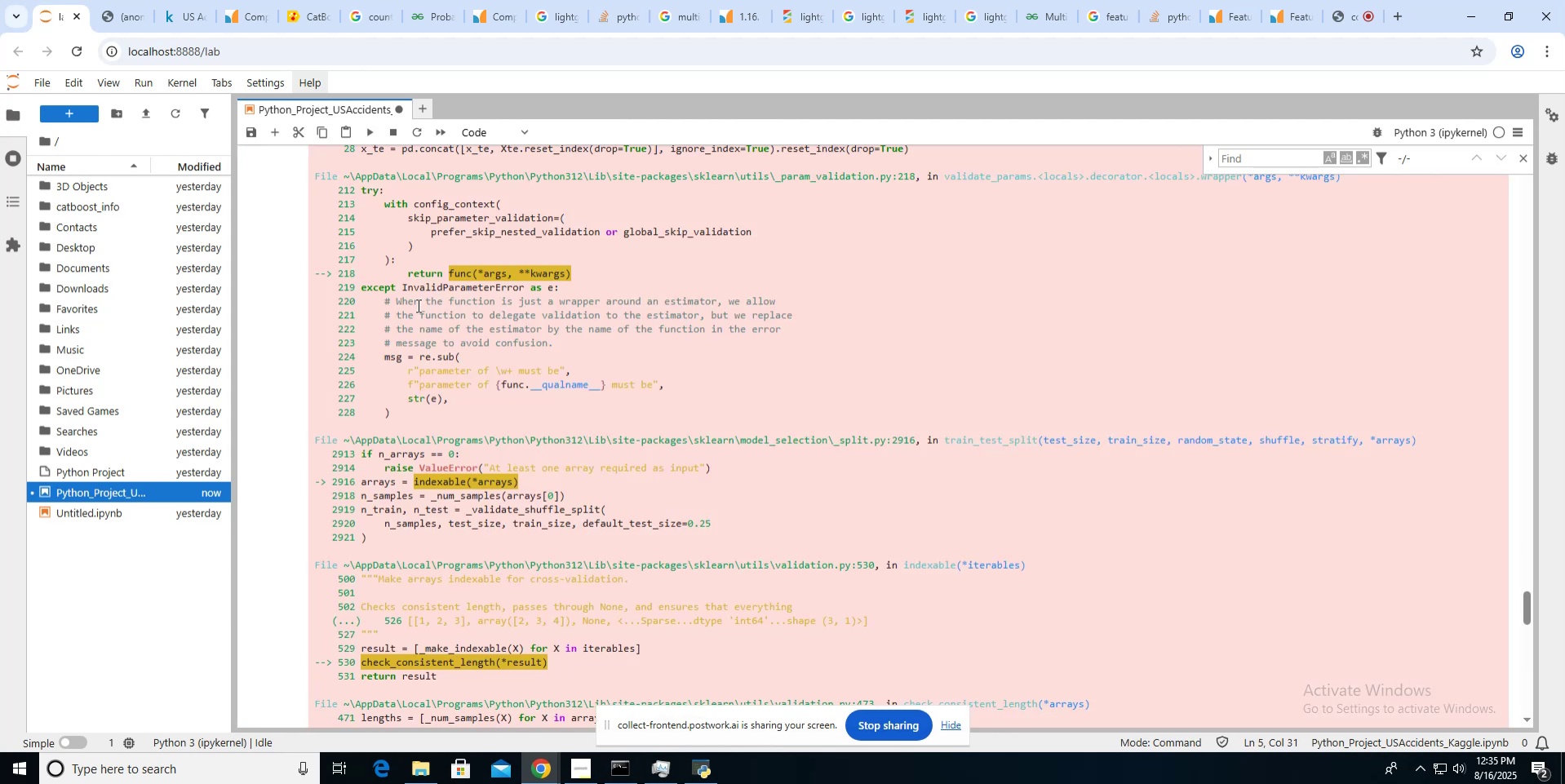 
scroll: coordinate [417, 305], scroll_direction: down, amount: 4.0
 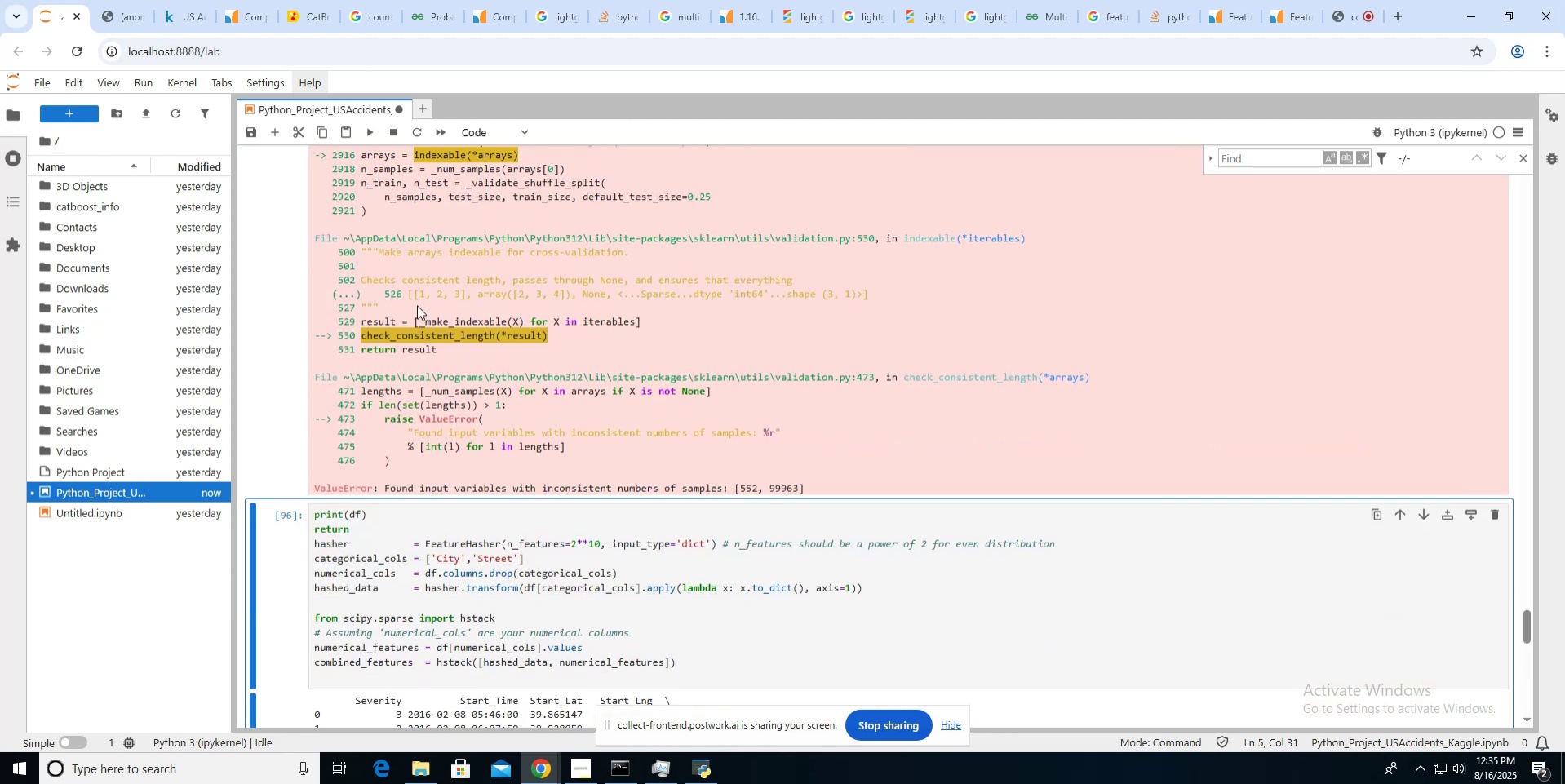 
scroll: coordinate [417, 305], scroll_direction: up, amount: 14.0
 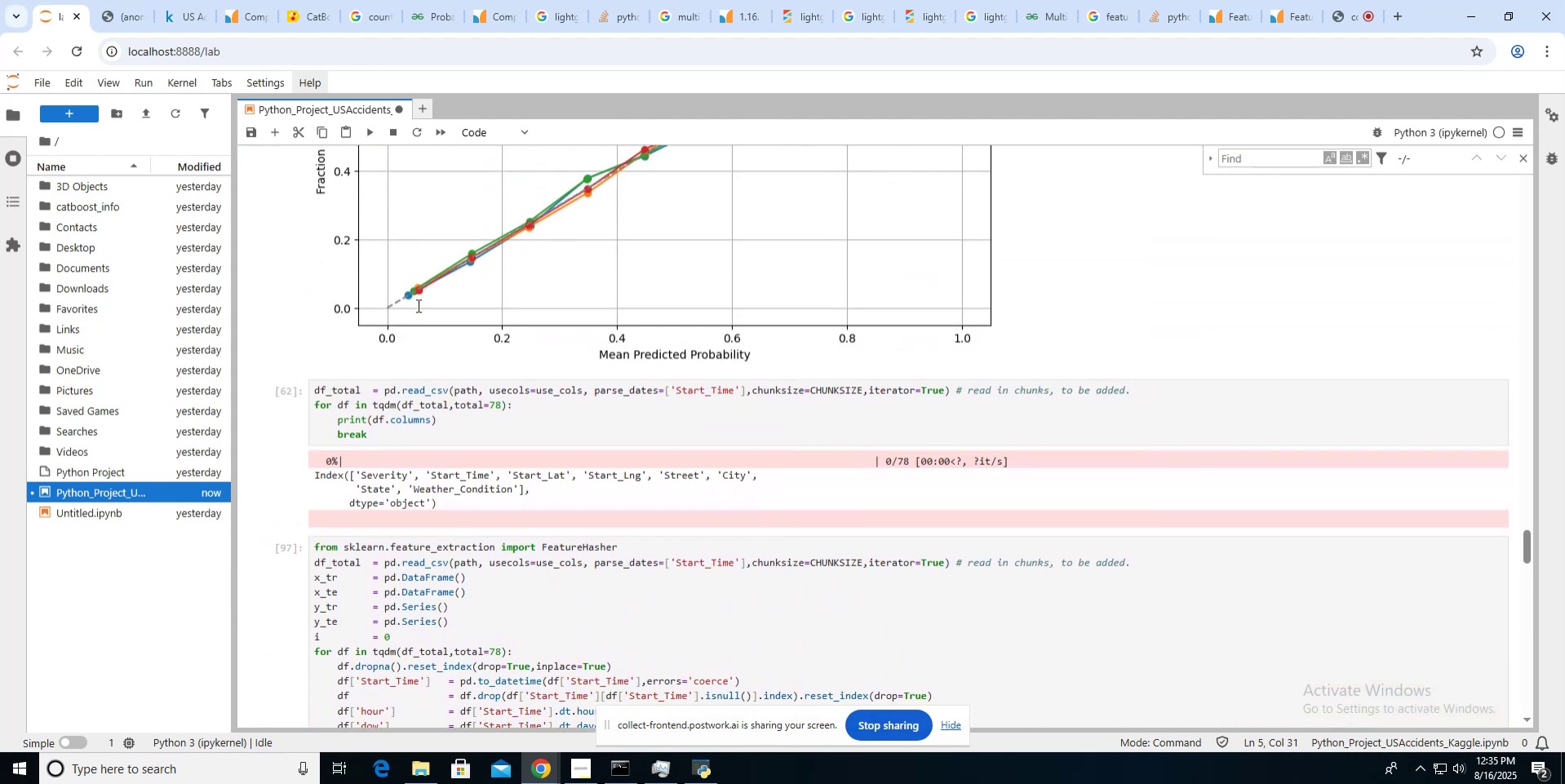 
scroll: coordinate [417, 305], scroll_direction: down, amount: 4.0
 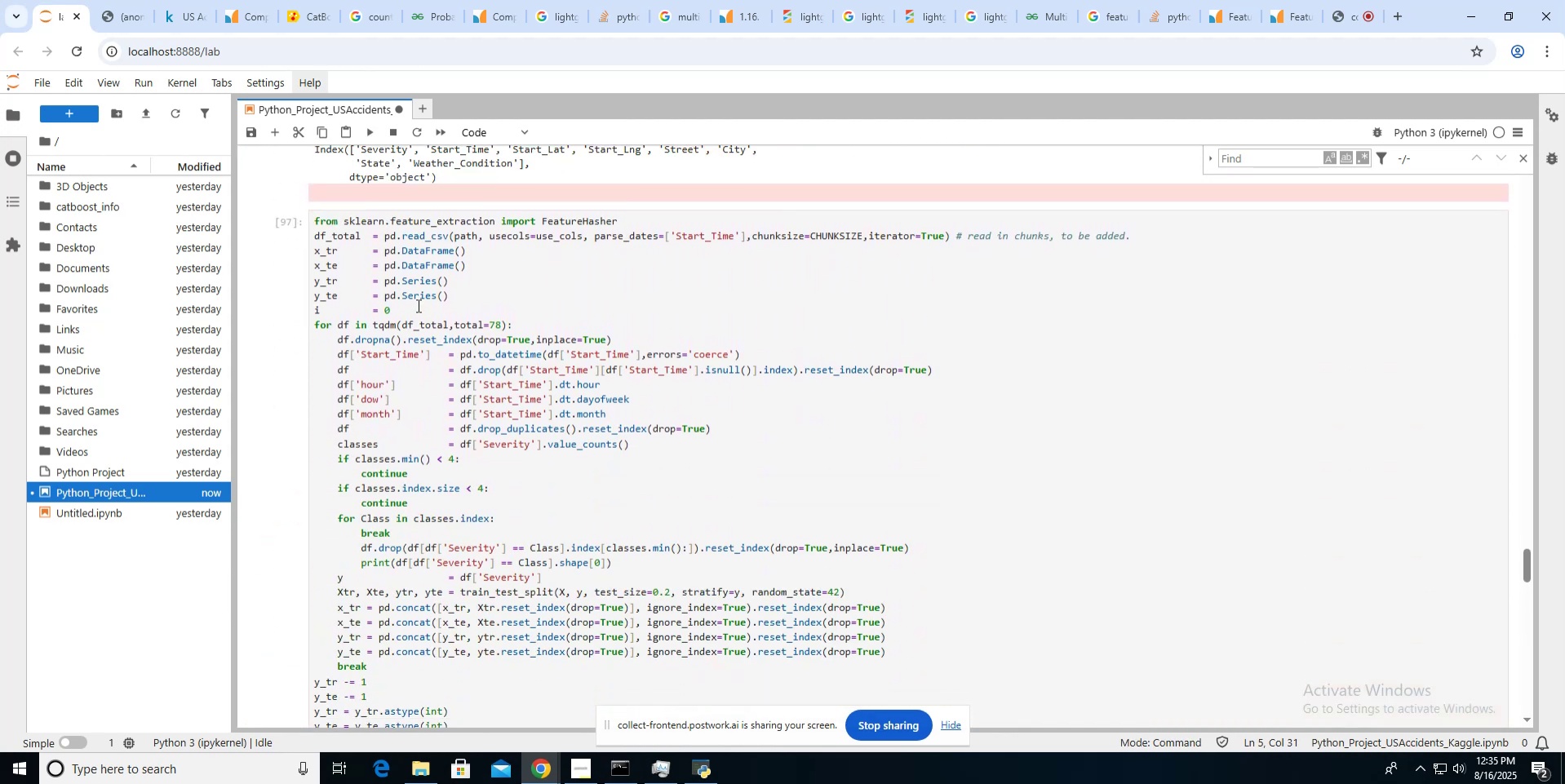 
key(Control+Z)
 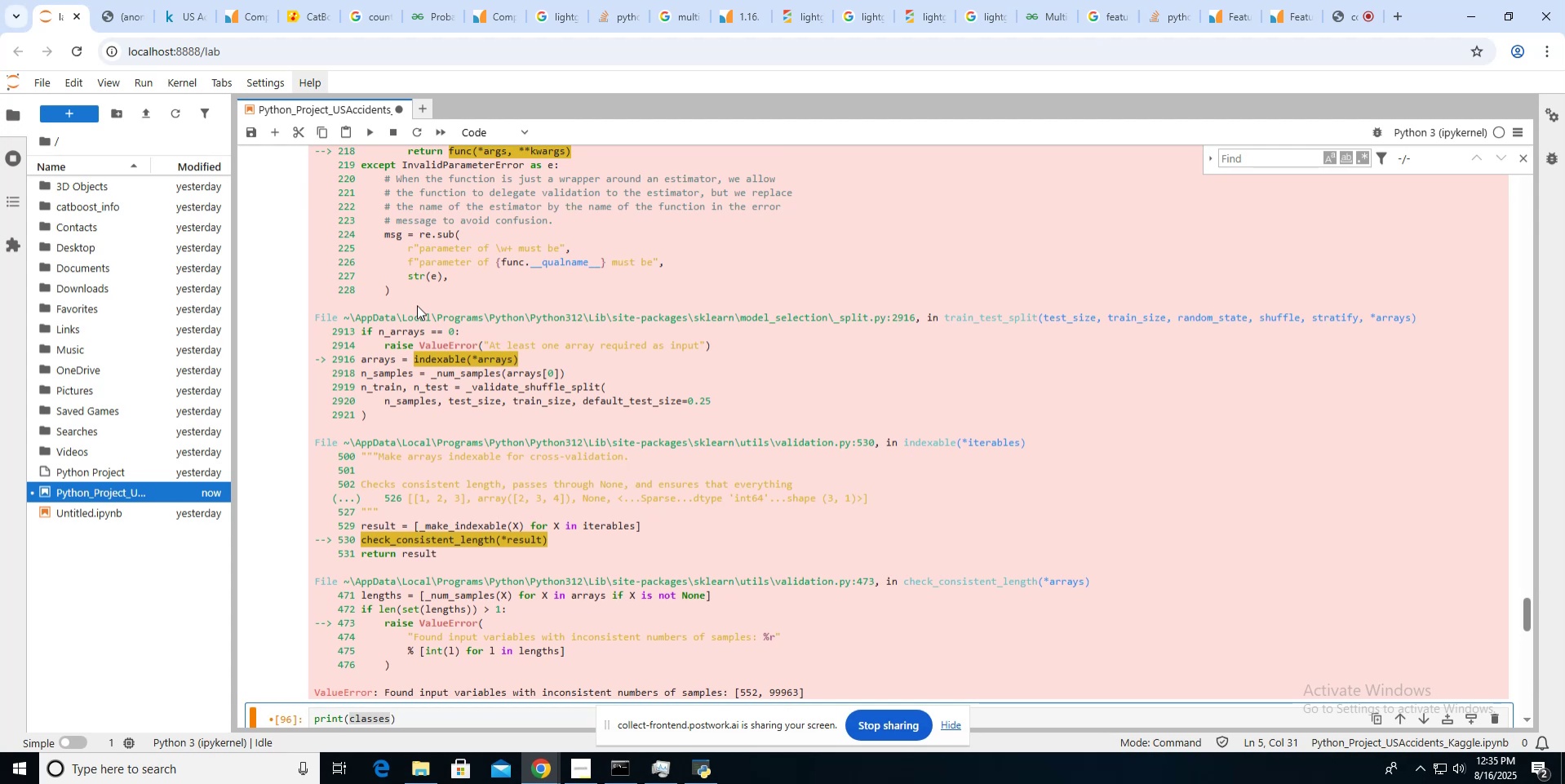 
hold_key(key=ControlLeft, duration=0.89)
 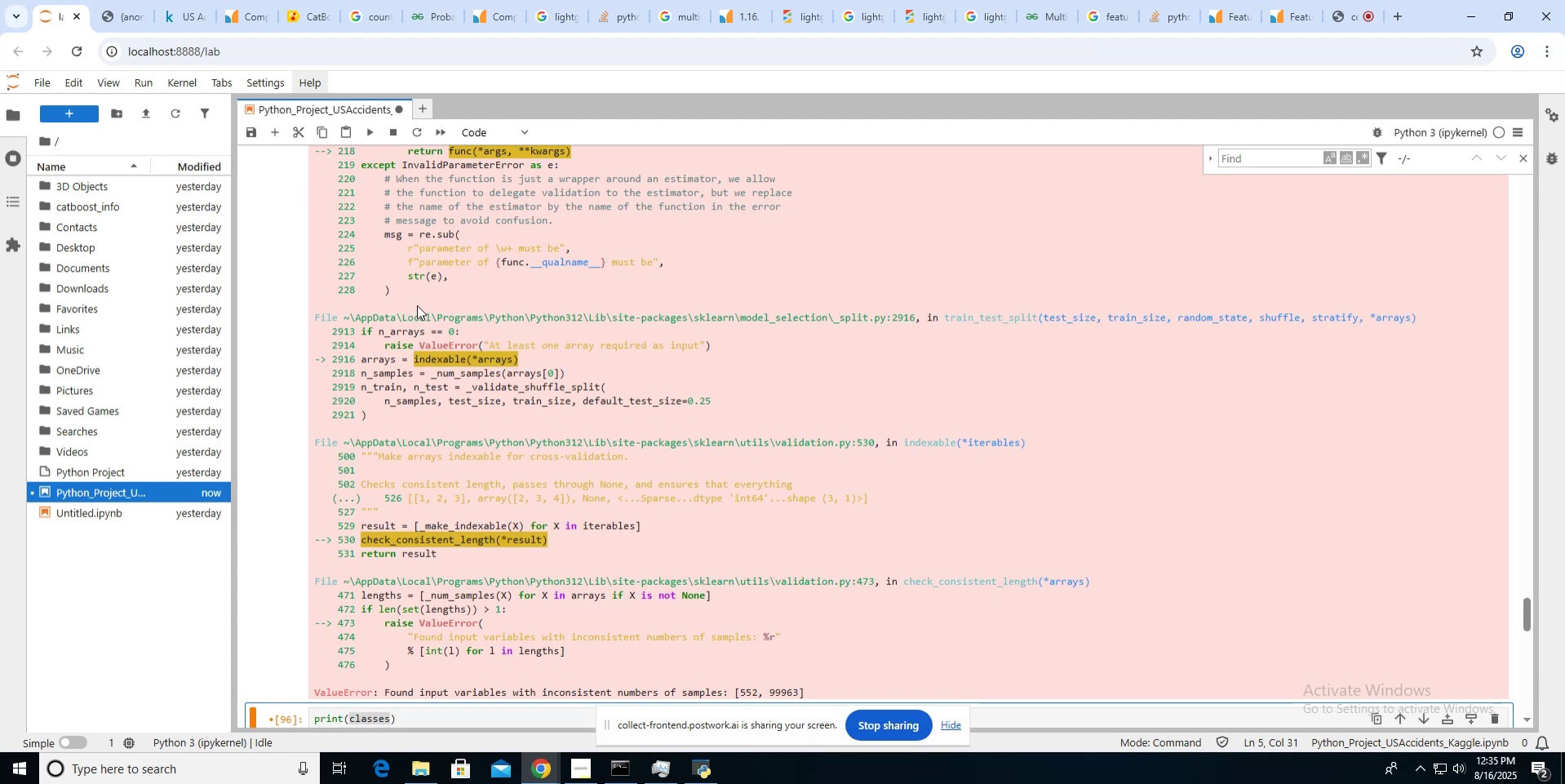 
key(Control+Z)
 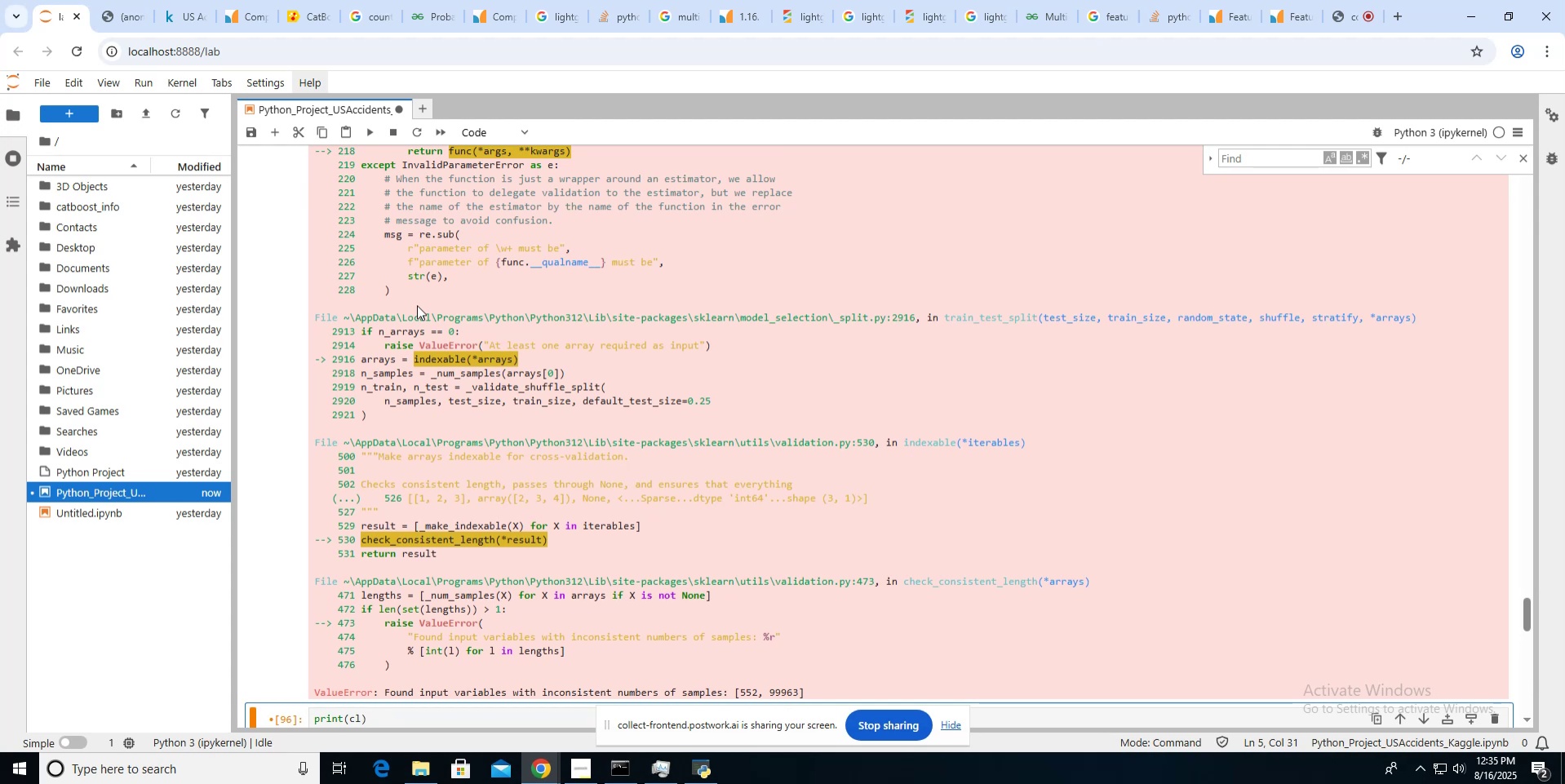 
key(Control+Z)
 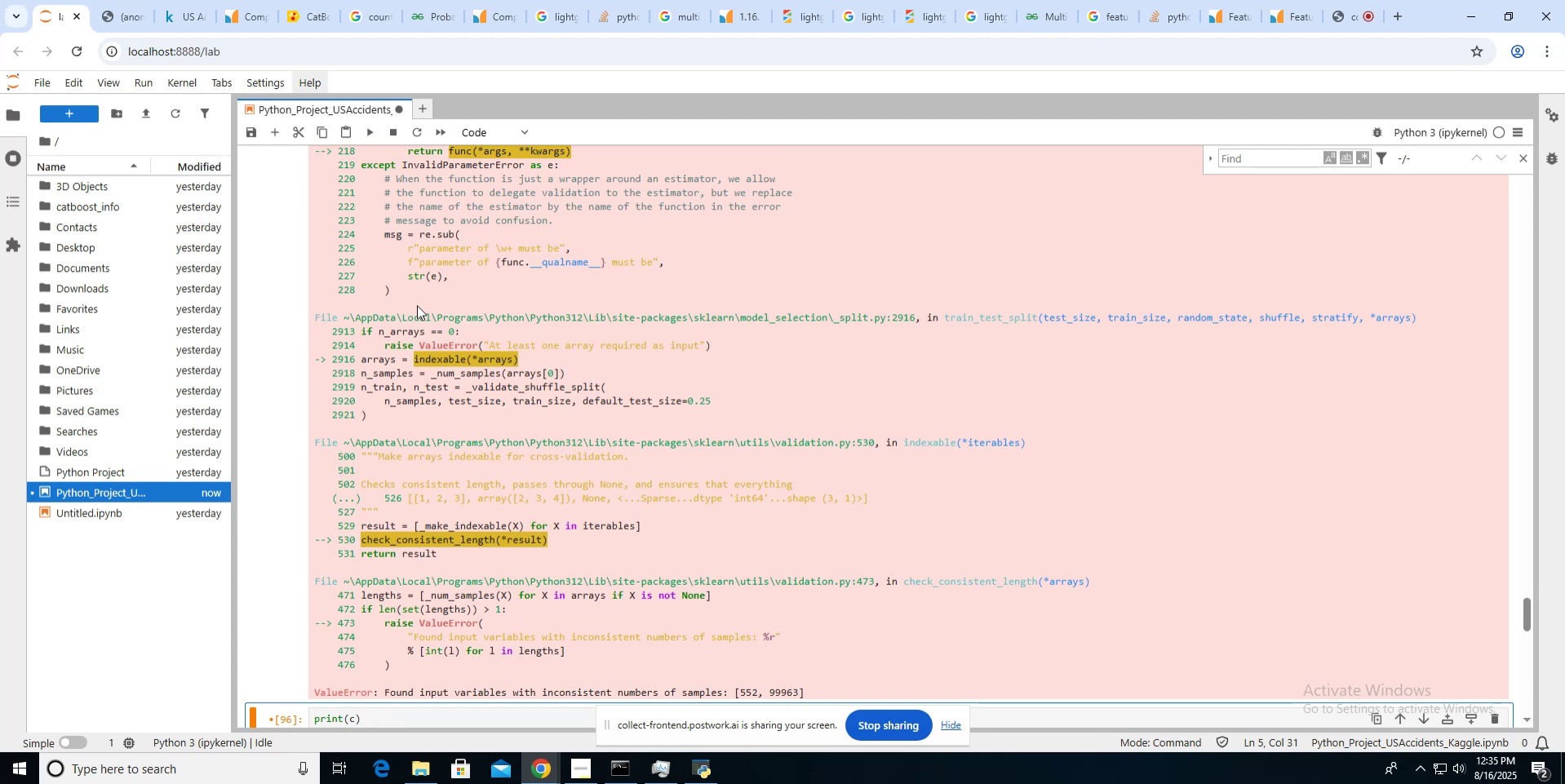 
key(Control+Z)
 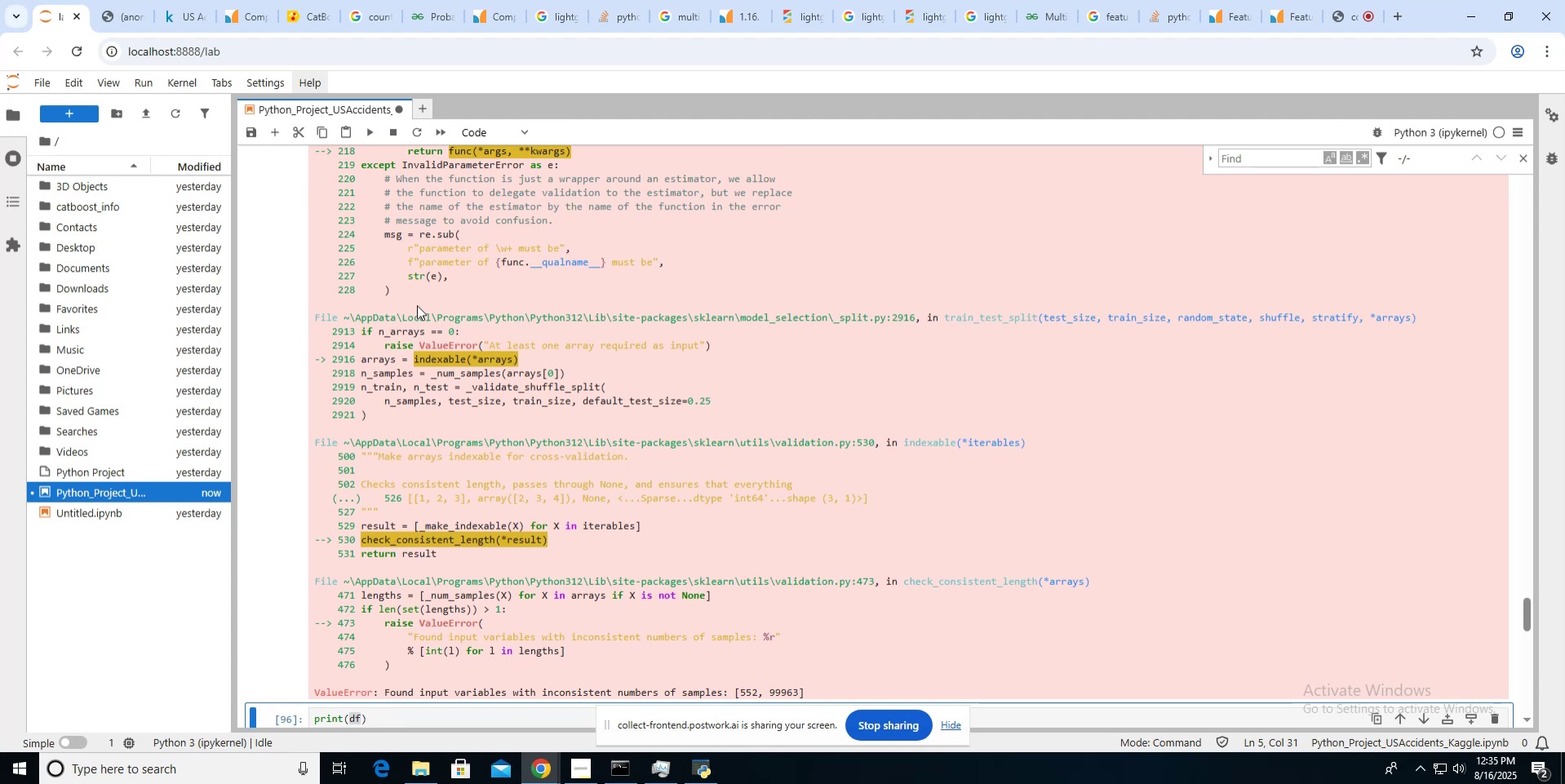 
key(Control+Z)
 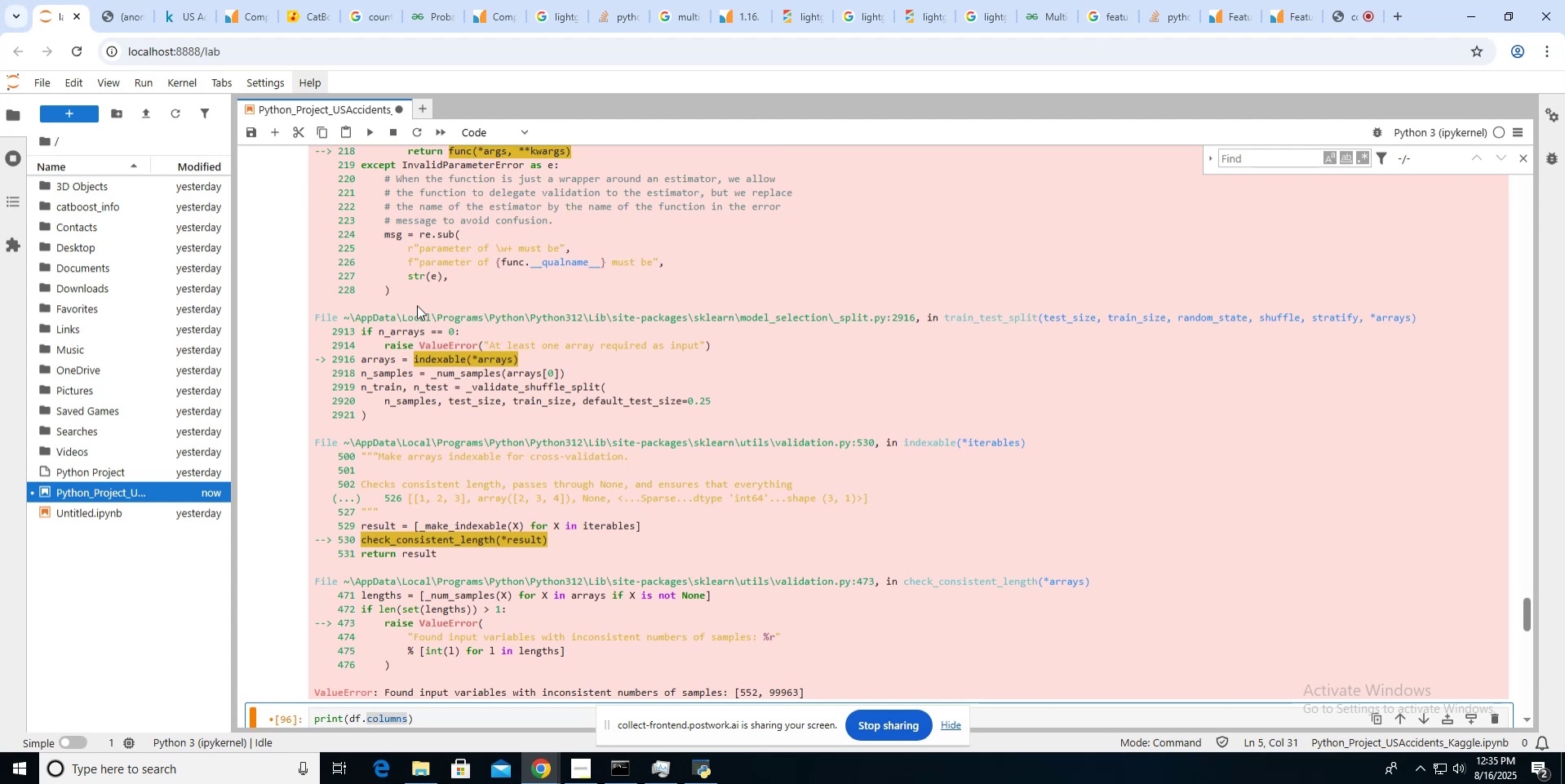 
scroll: coordinate [417, 305], scroll_direction: up, amount: 8.0
 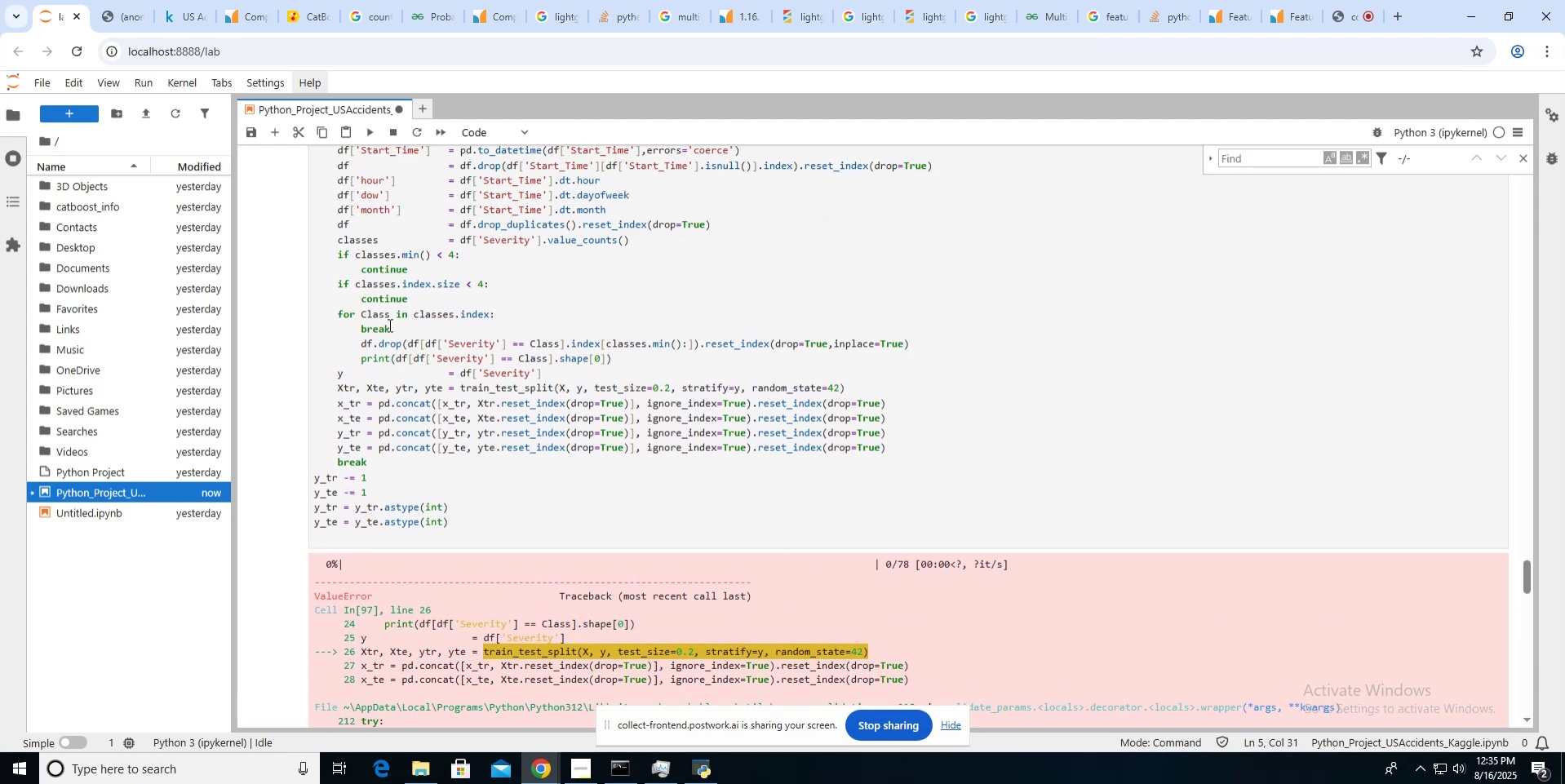 
left_click([382, 329])
 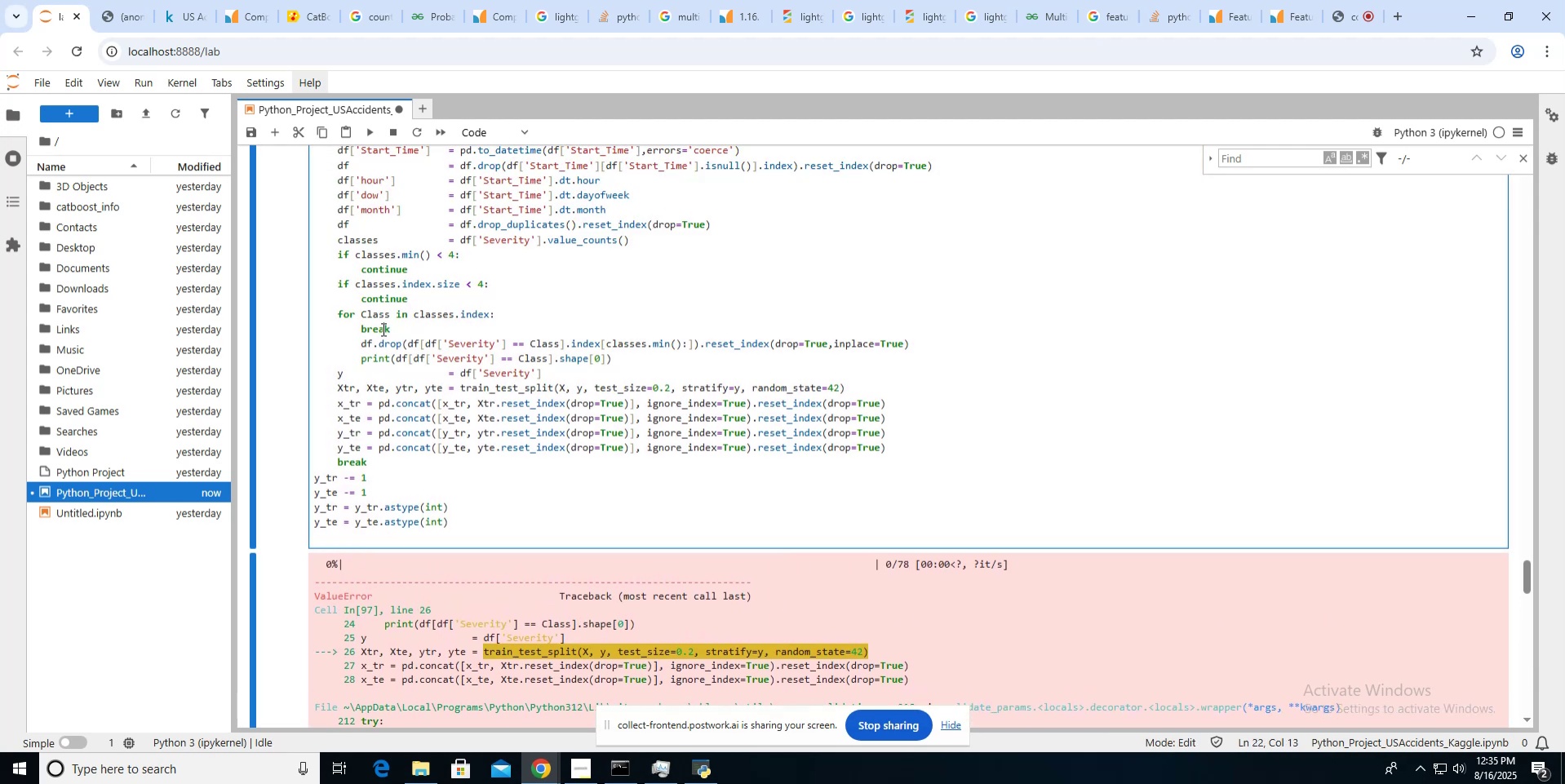 
double_click([382, 329])
 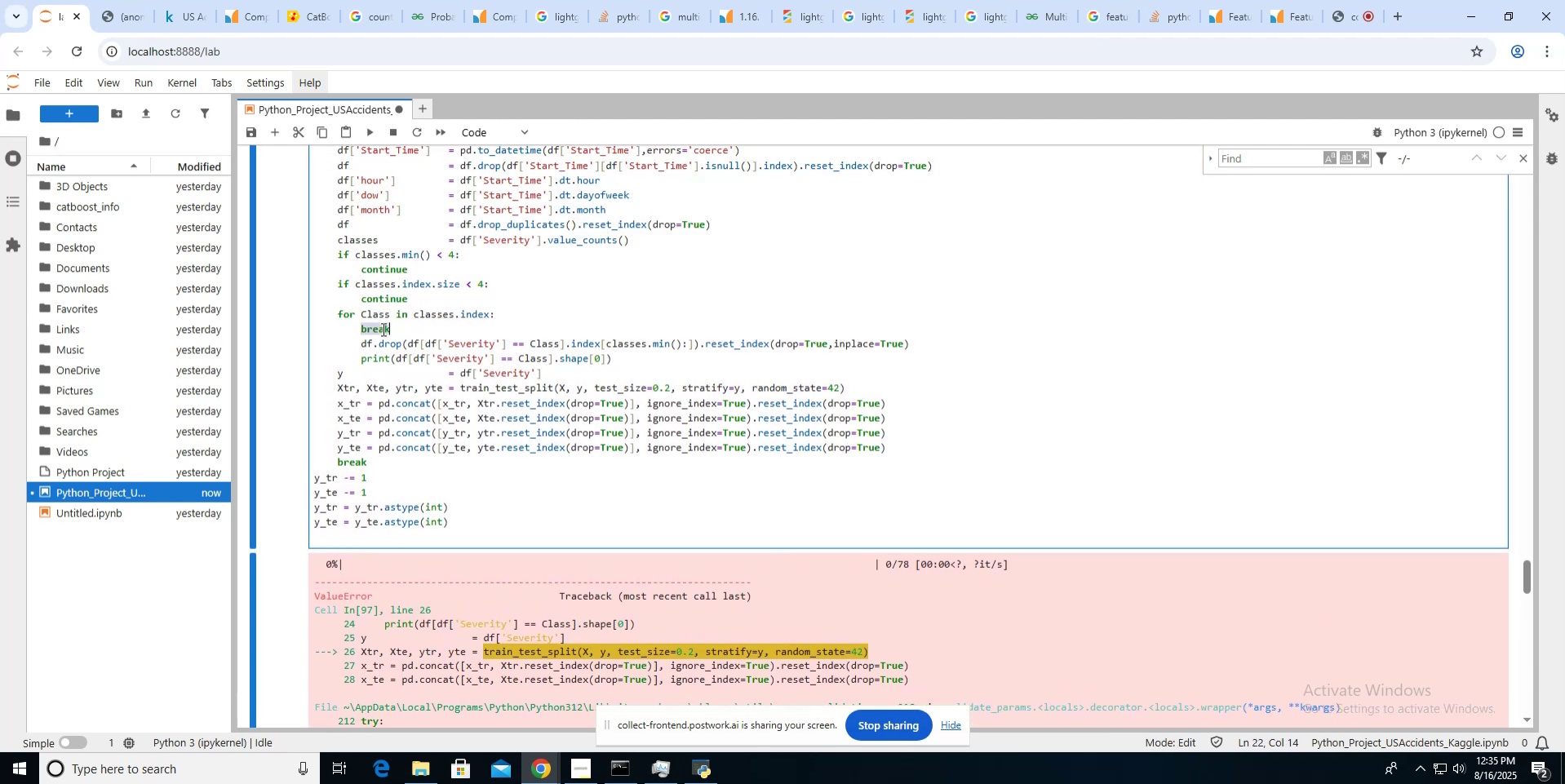 
triple_click([382, 329])
 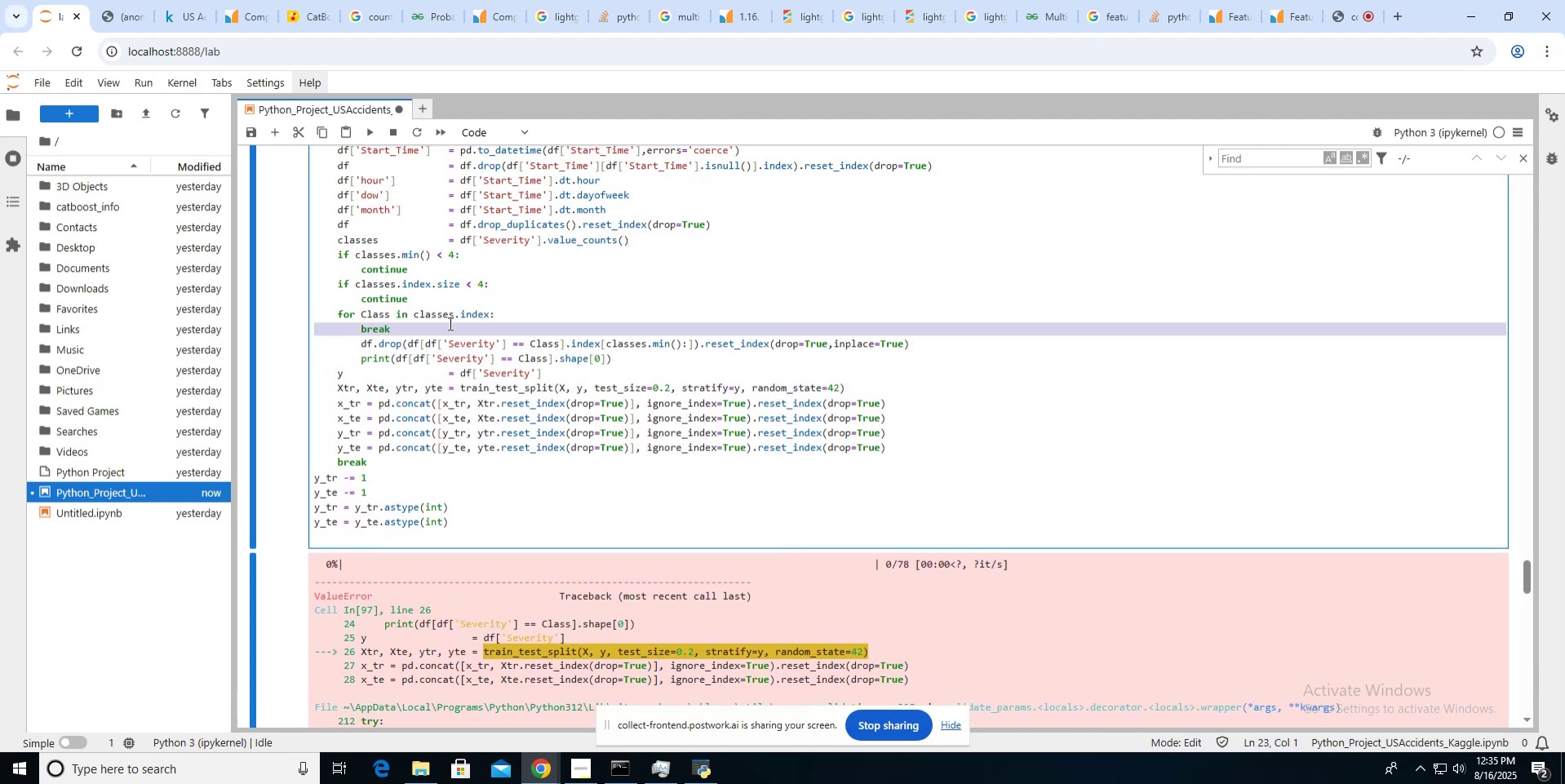 
key(Backspace)
 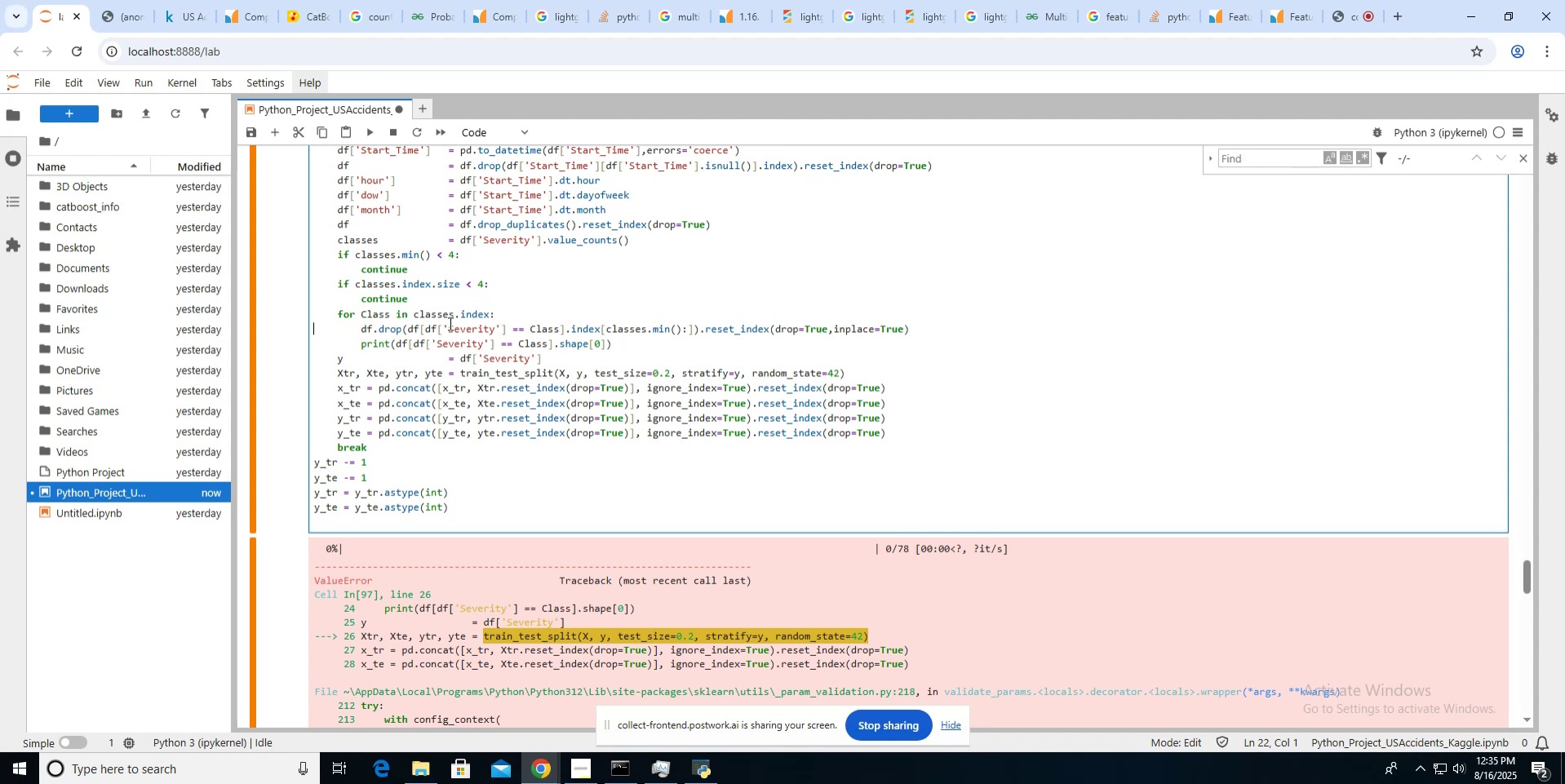 
left_click([449, 323])
 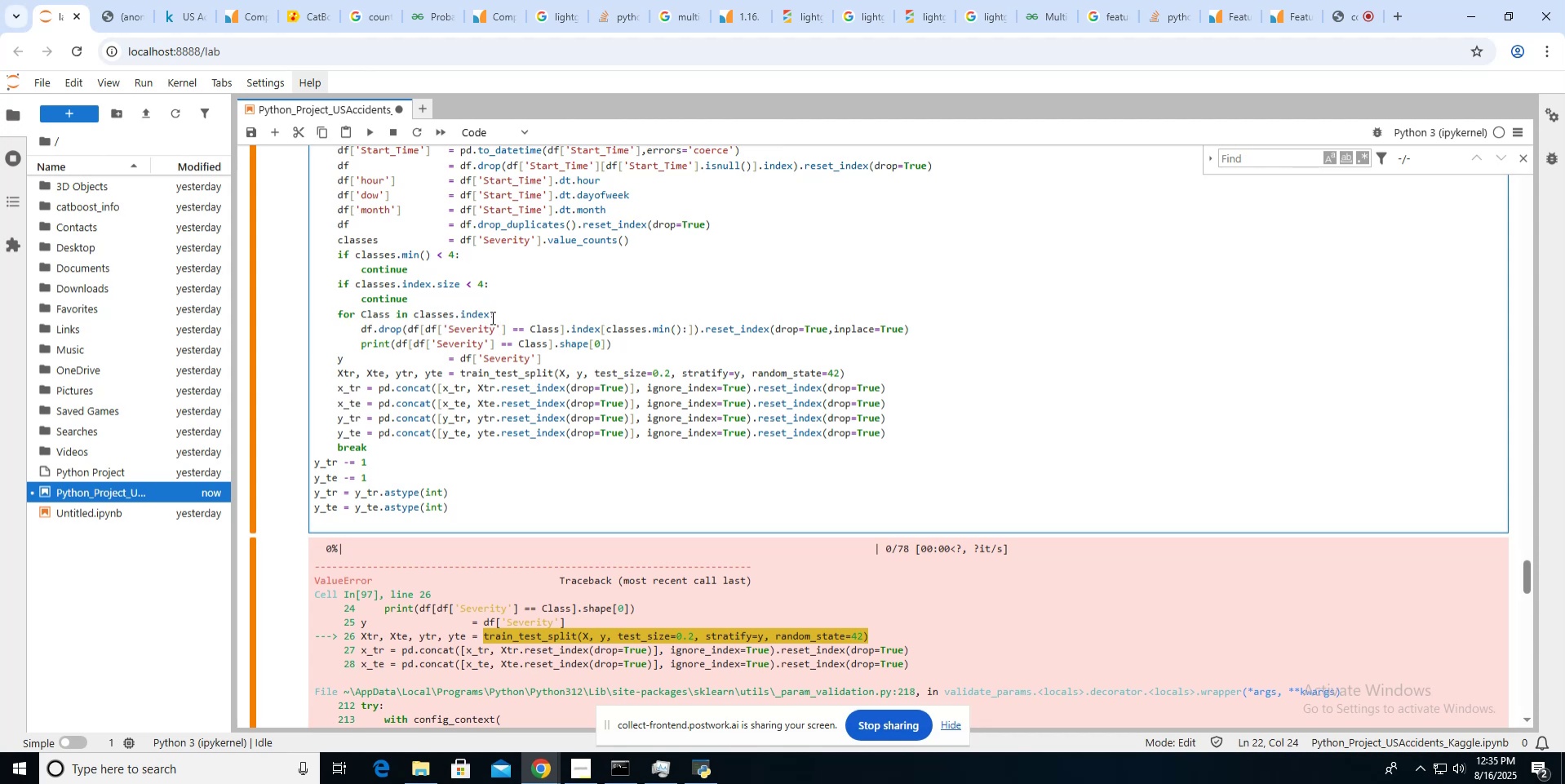 
left_click([509, 317])
 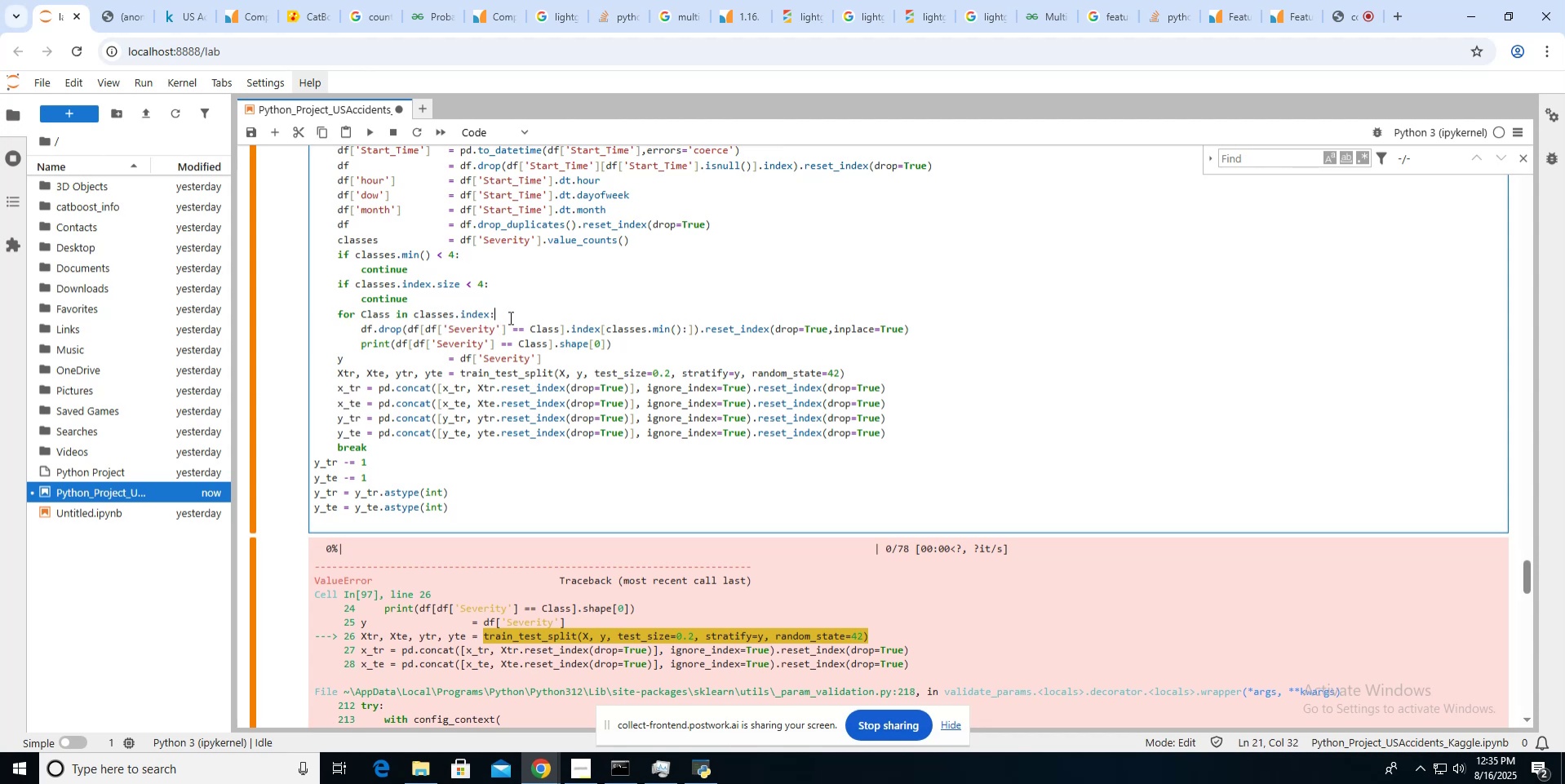 
key(Enter)
 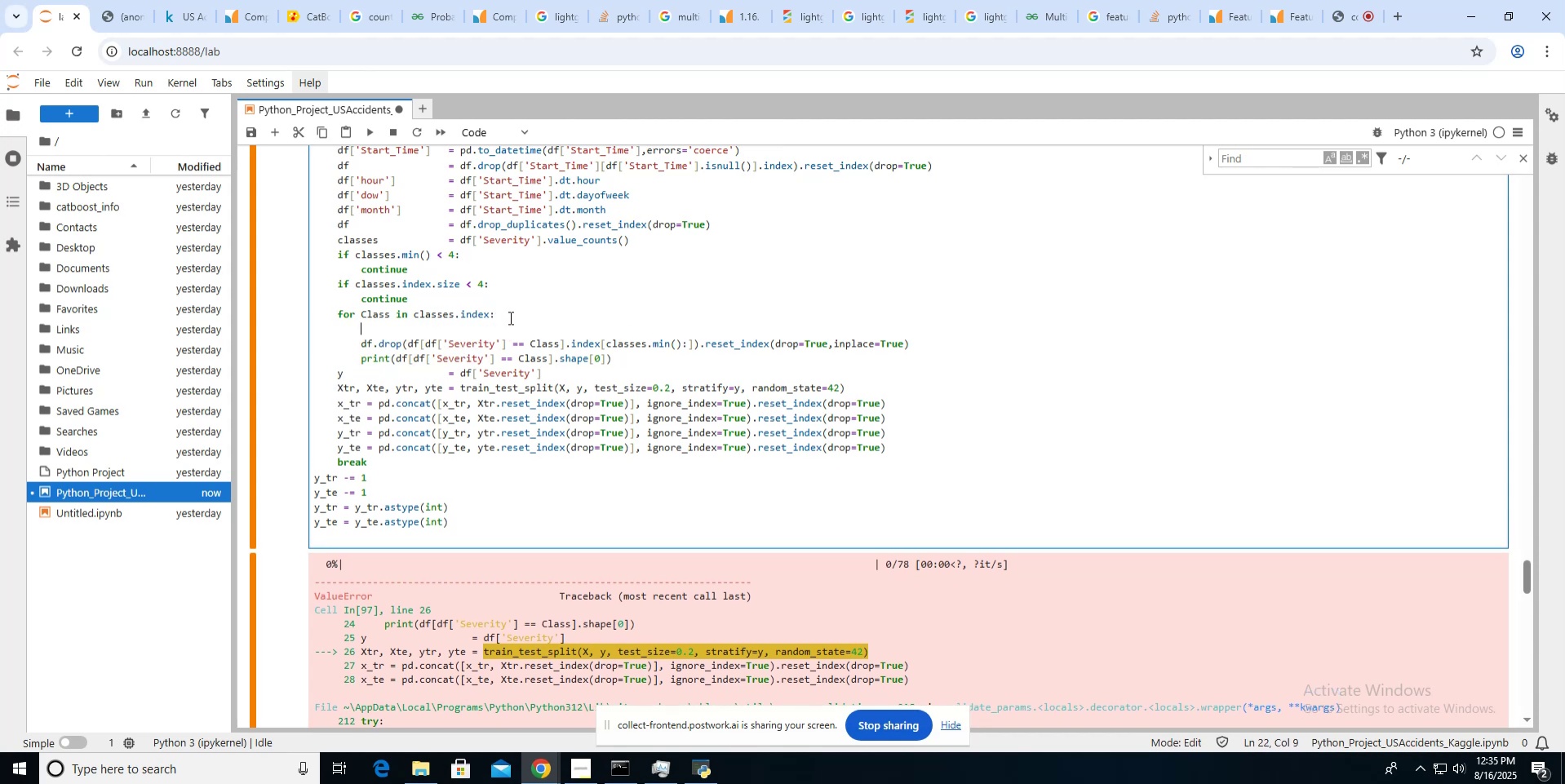 
type(beak)
 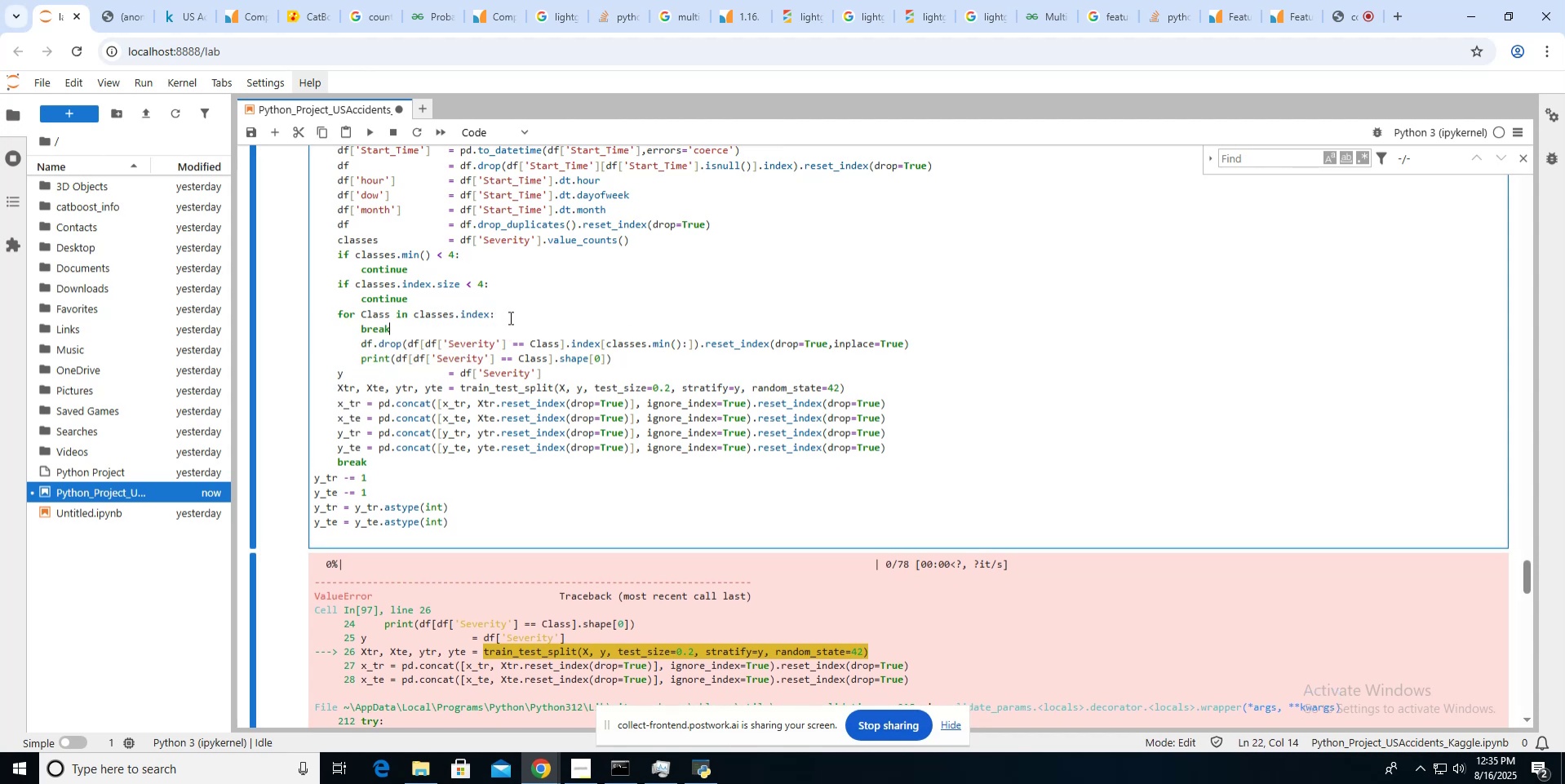 
hold_key(key=ShiftLeft, duration=0.65)
 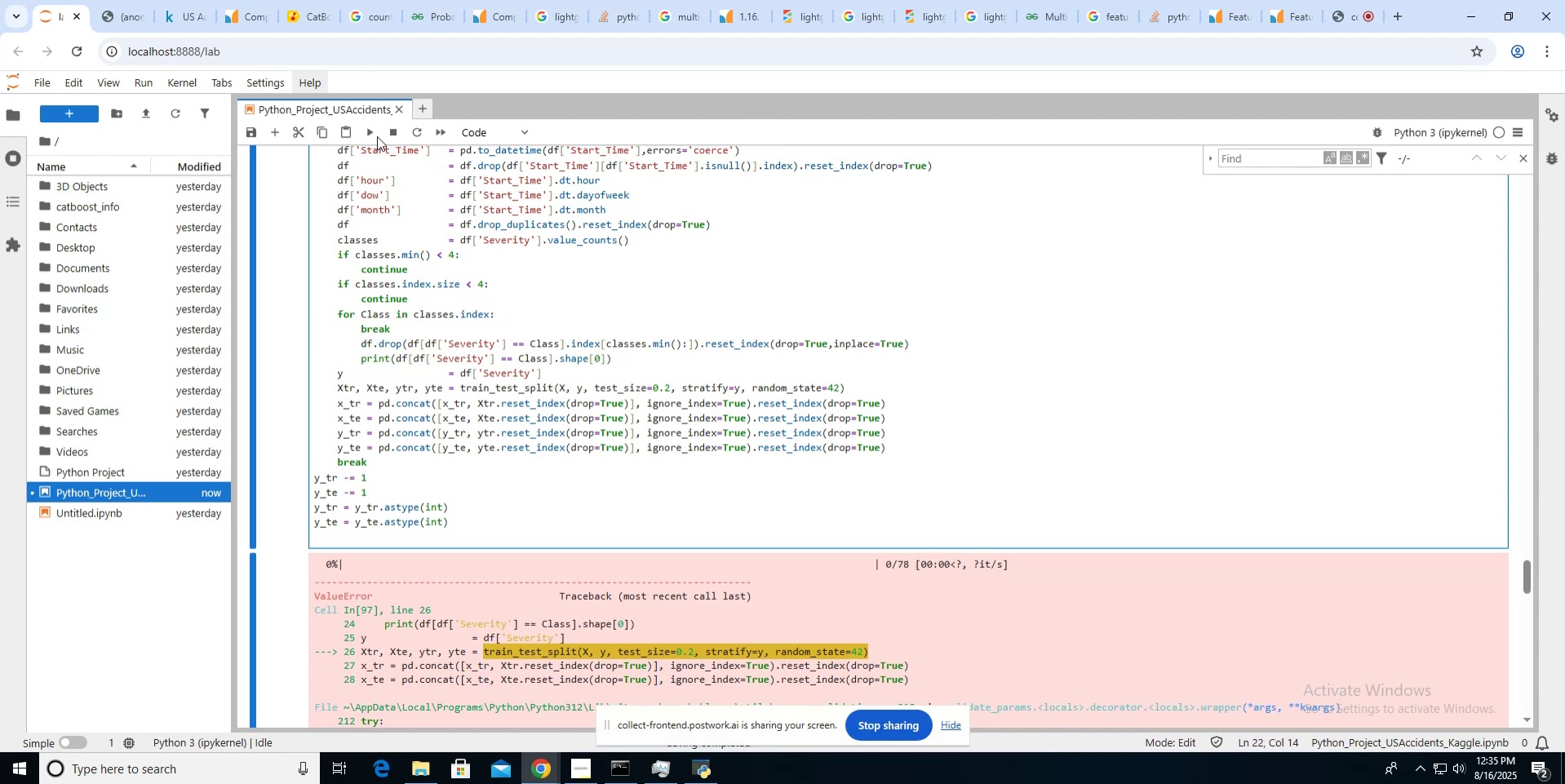 
left_click([373, 136])
 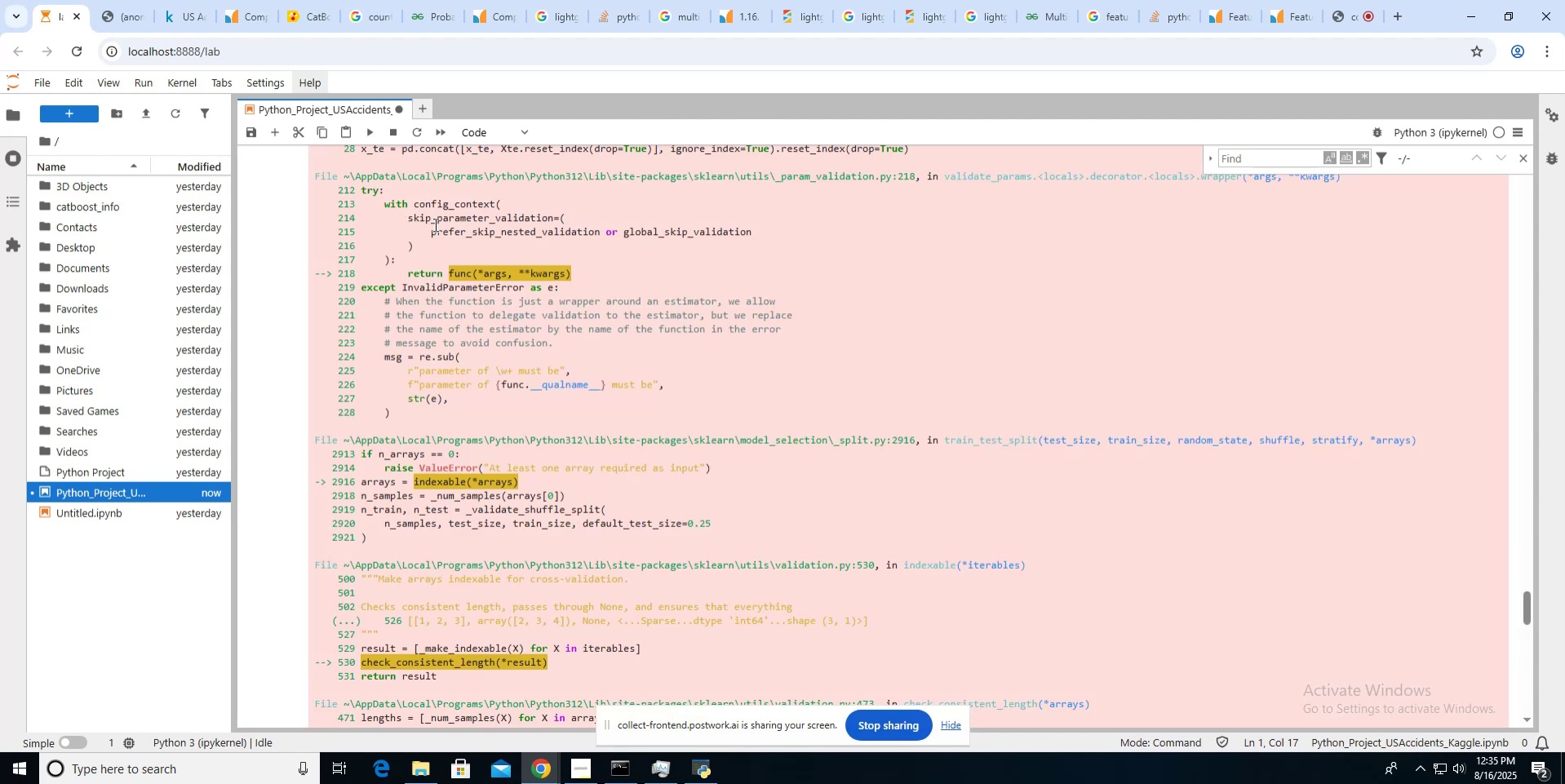 
scroll: coordinate [434, 224], scroll_direction: up, amount: 7.0
 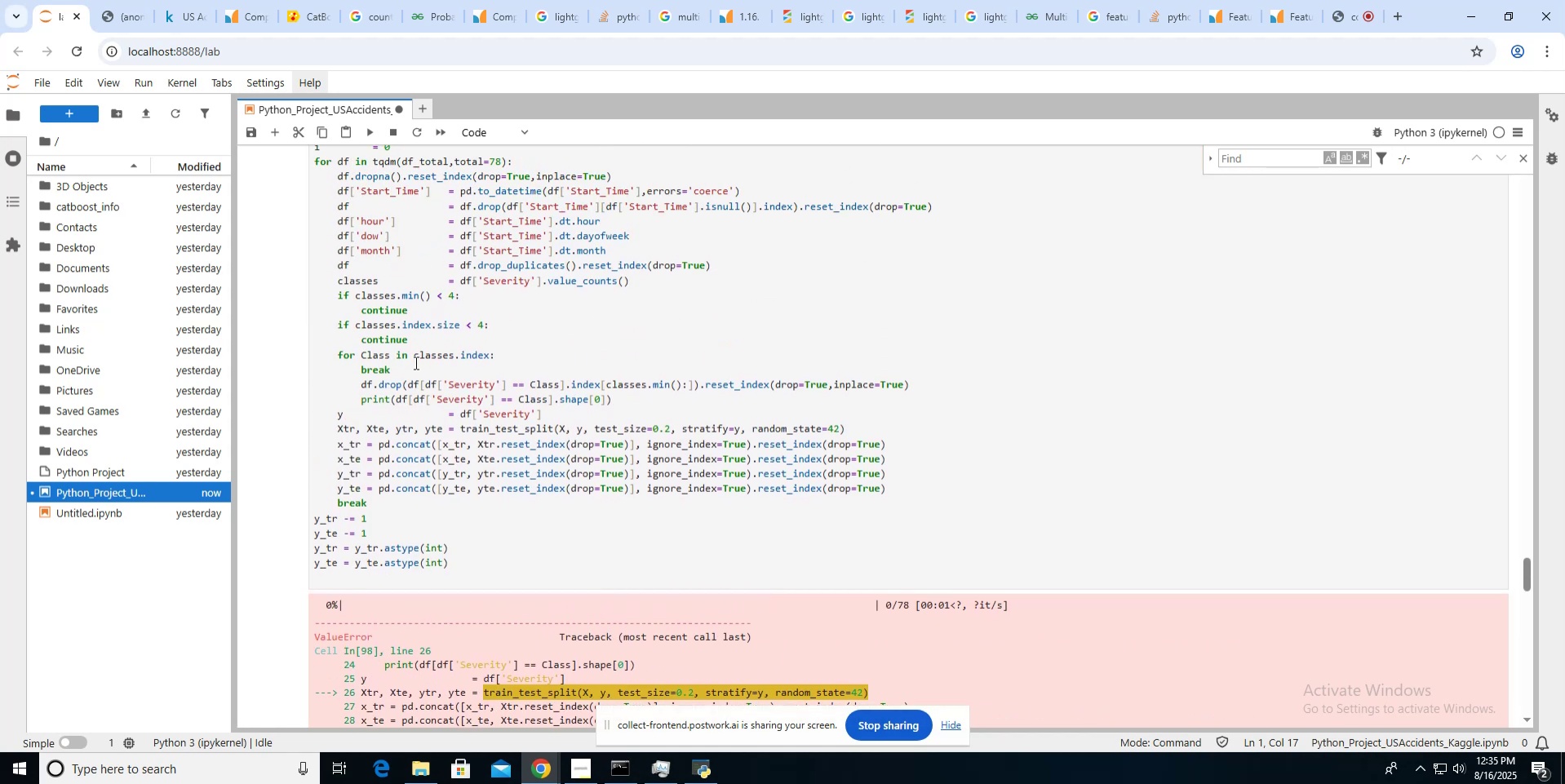 
left_click([402, 371])
 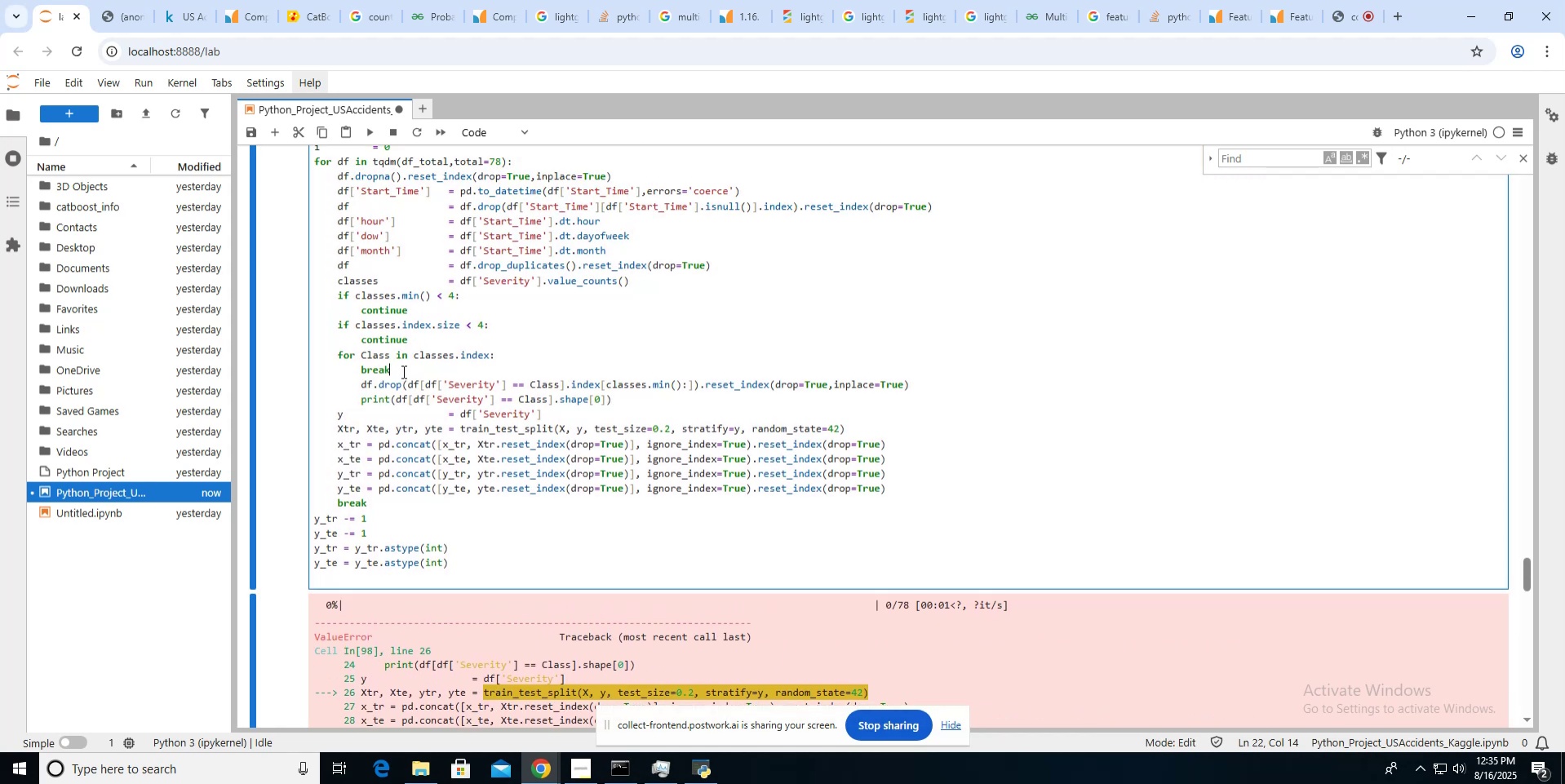 
key(ArrowRight)
 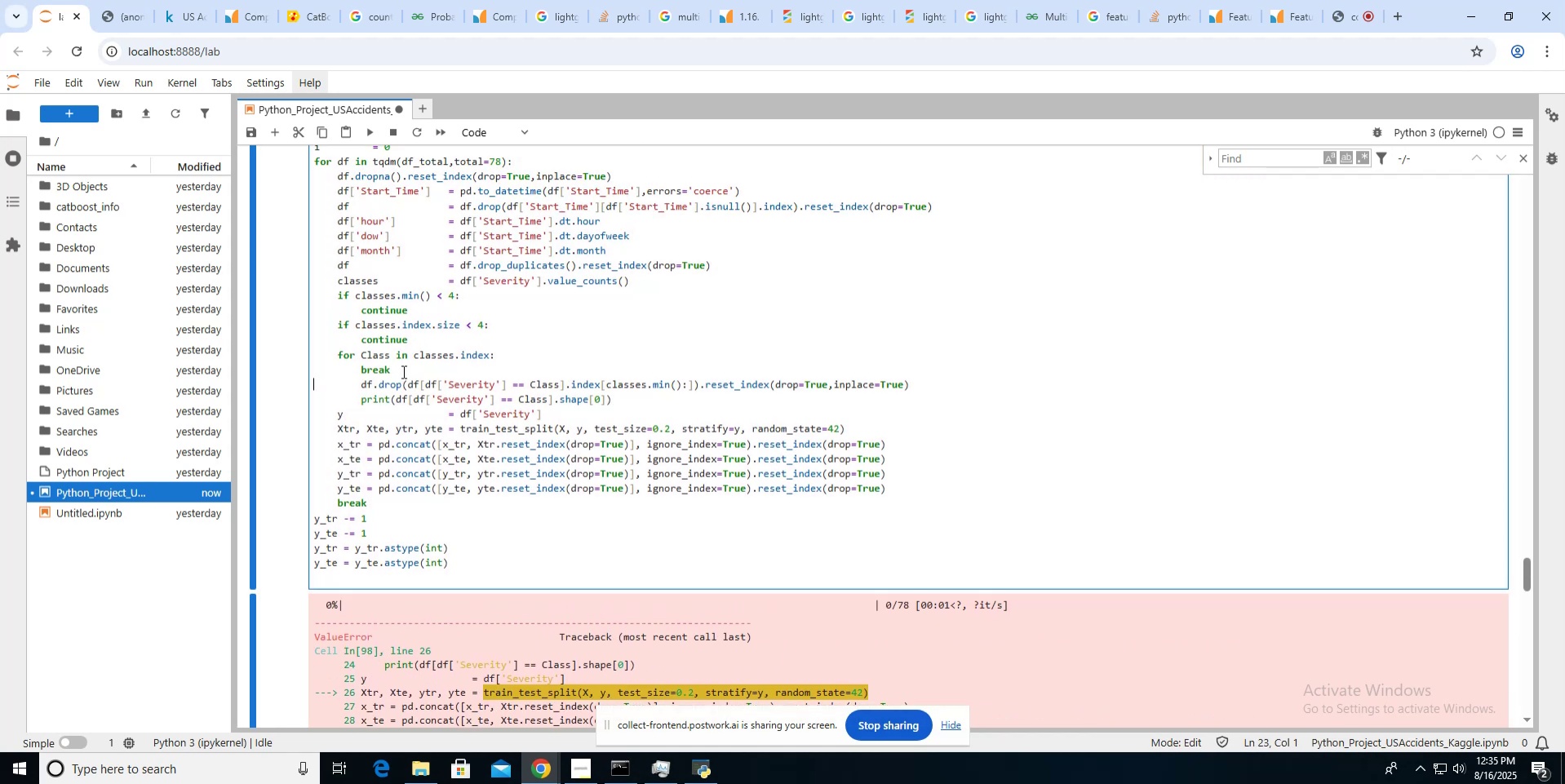 
key(Shift+ArrowUp)
 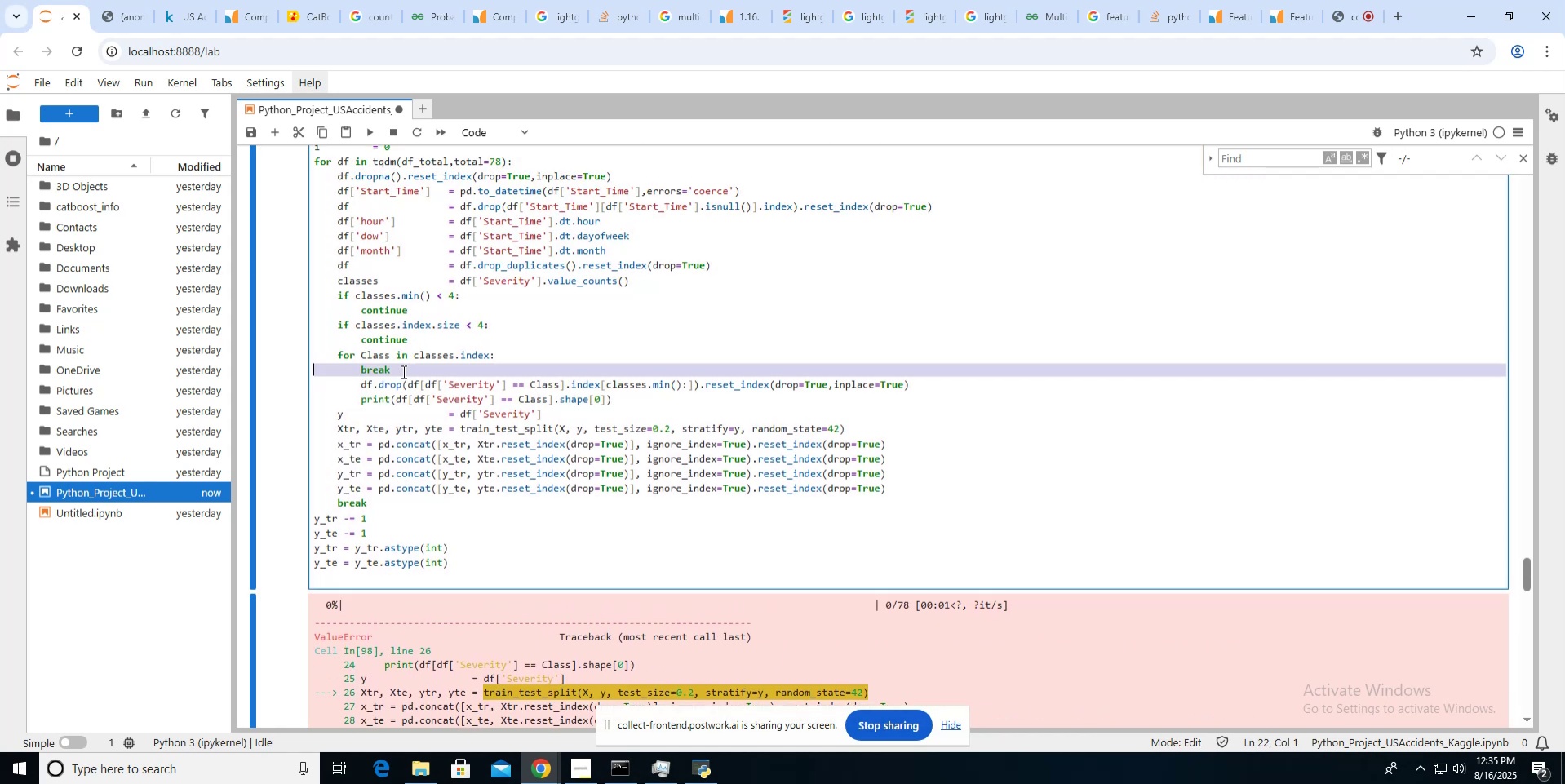 
key(Backspace)
 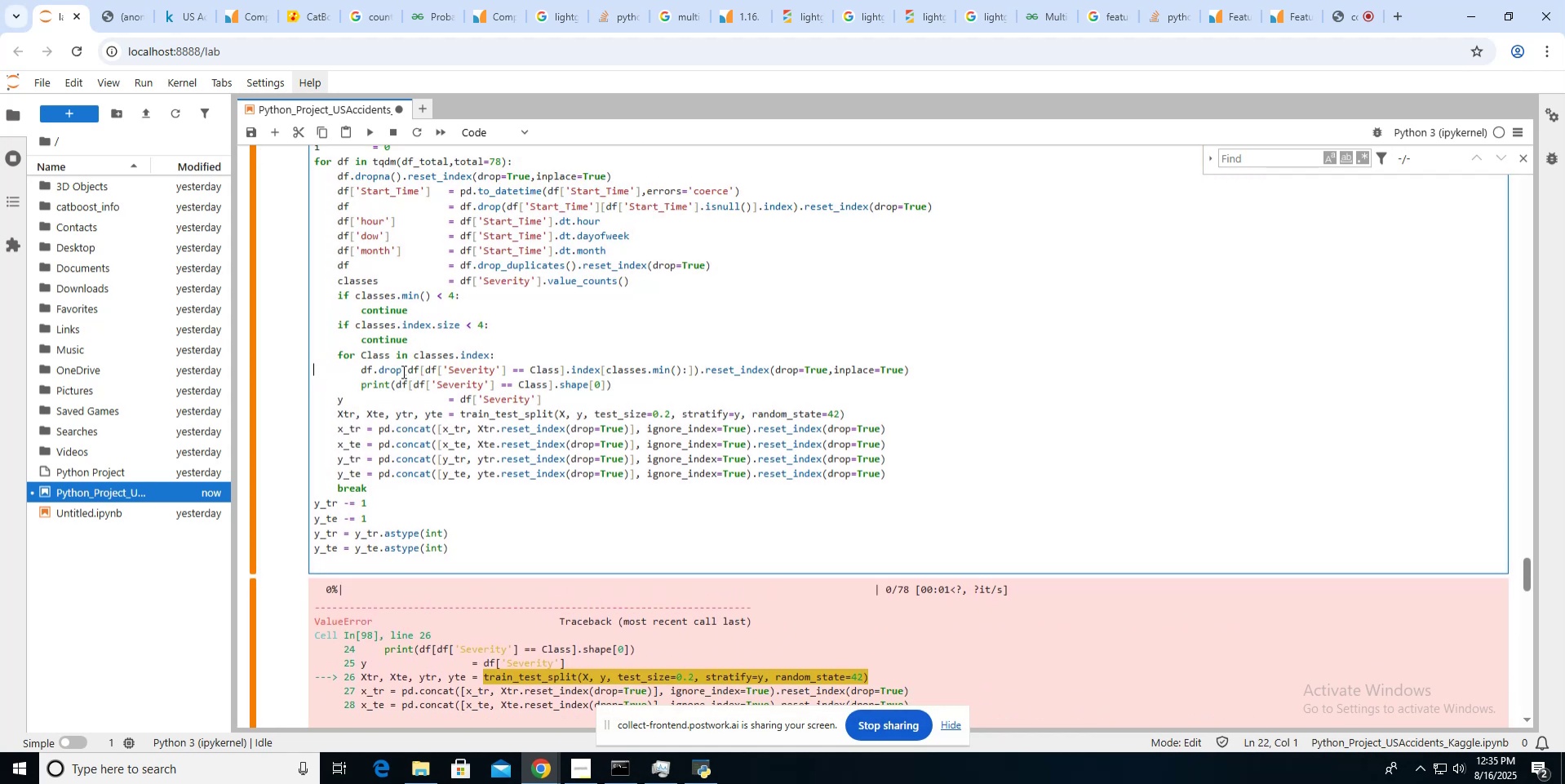 
key(VolumeDown)
 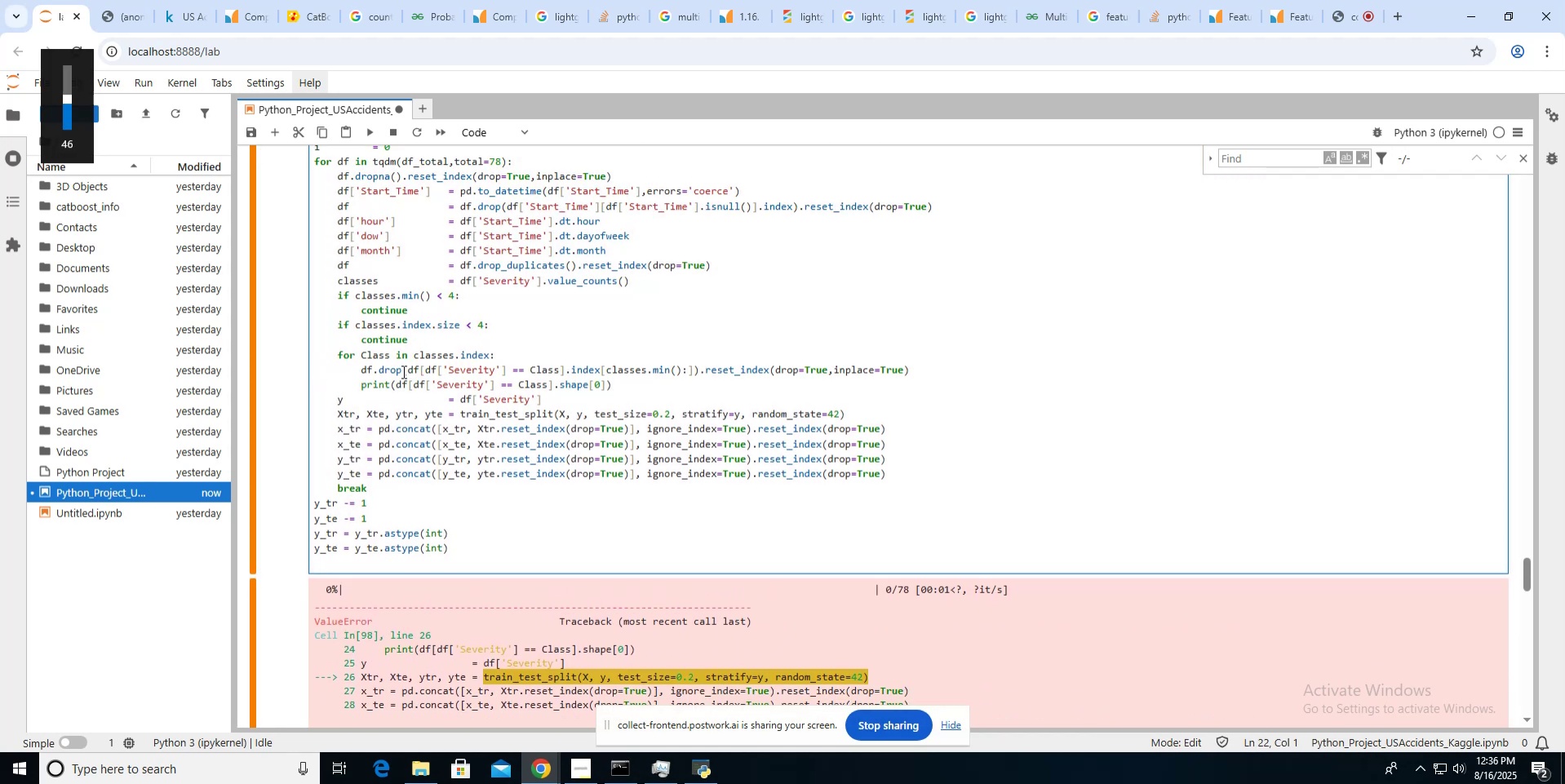 
key(VolumeDown)
 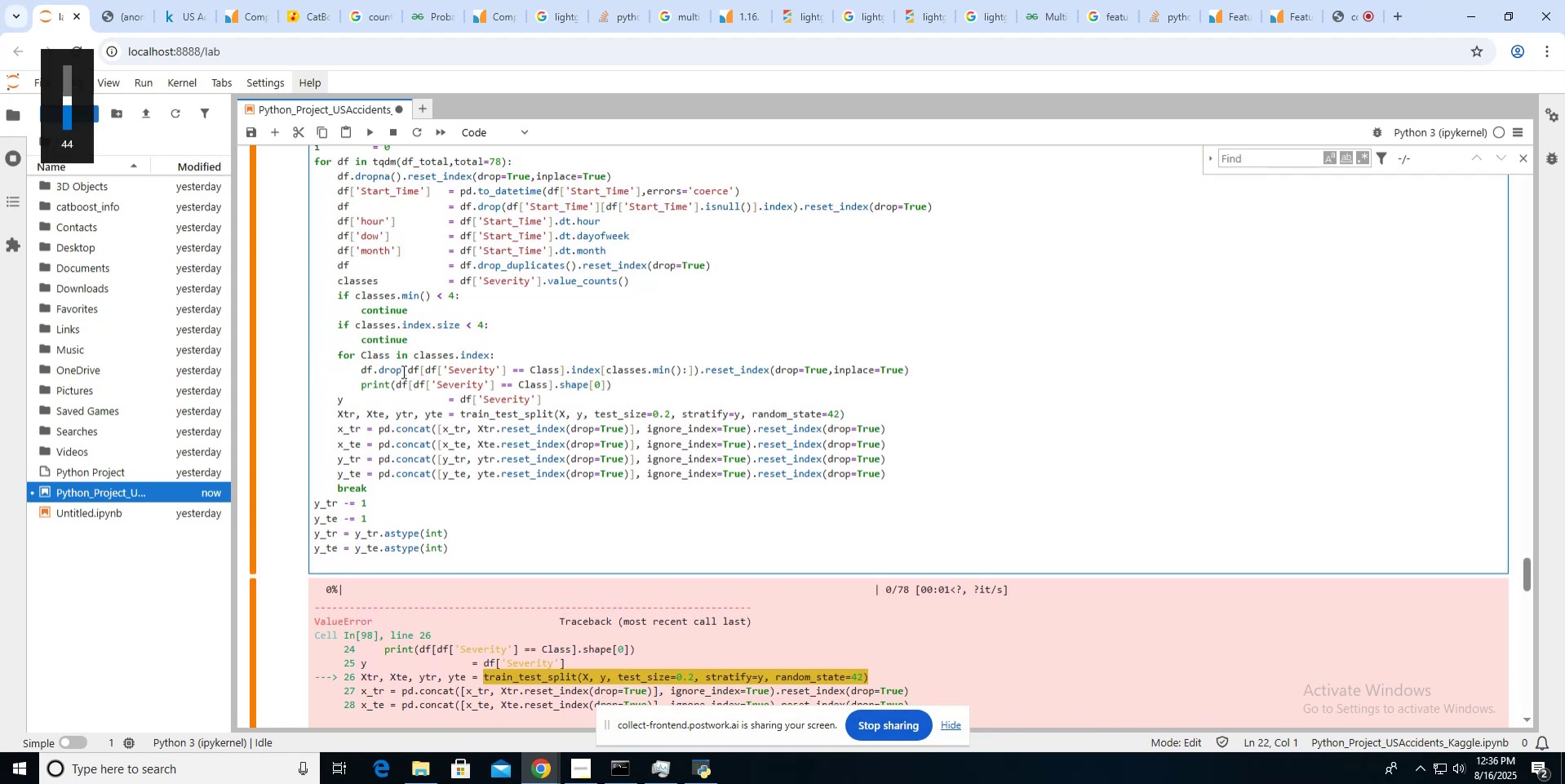 
key(VolumeDown)
 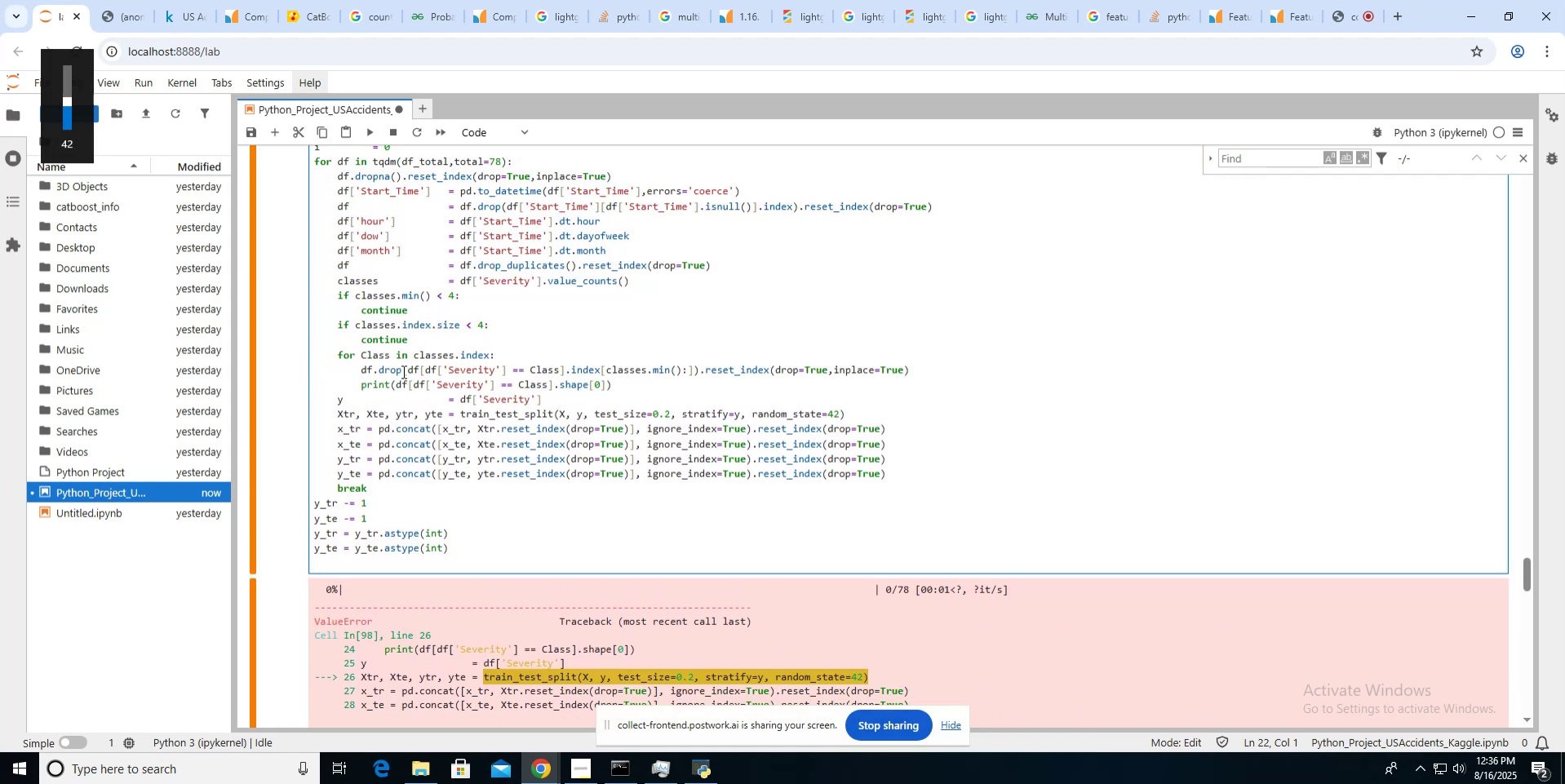 
key(VolumeDown)
 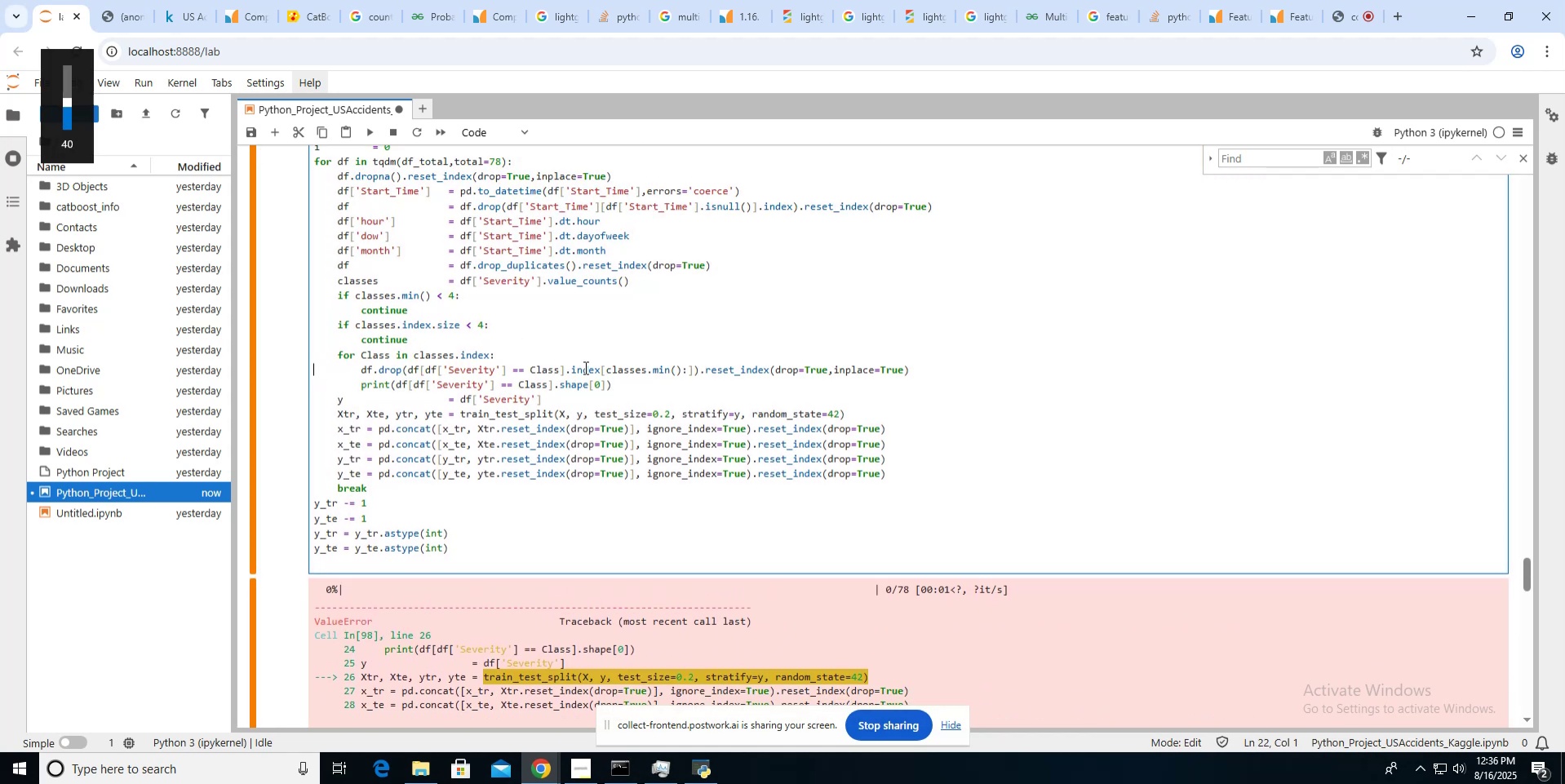 
scroll: coordinate [584, 367], scroll_direction: down, amount: 16.0
 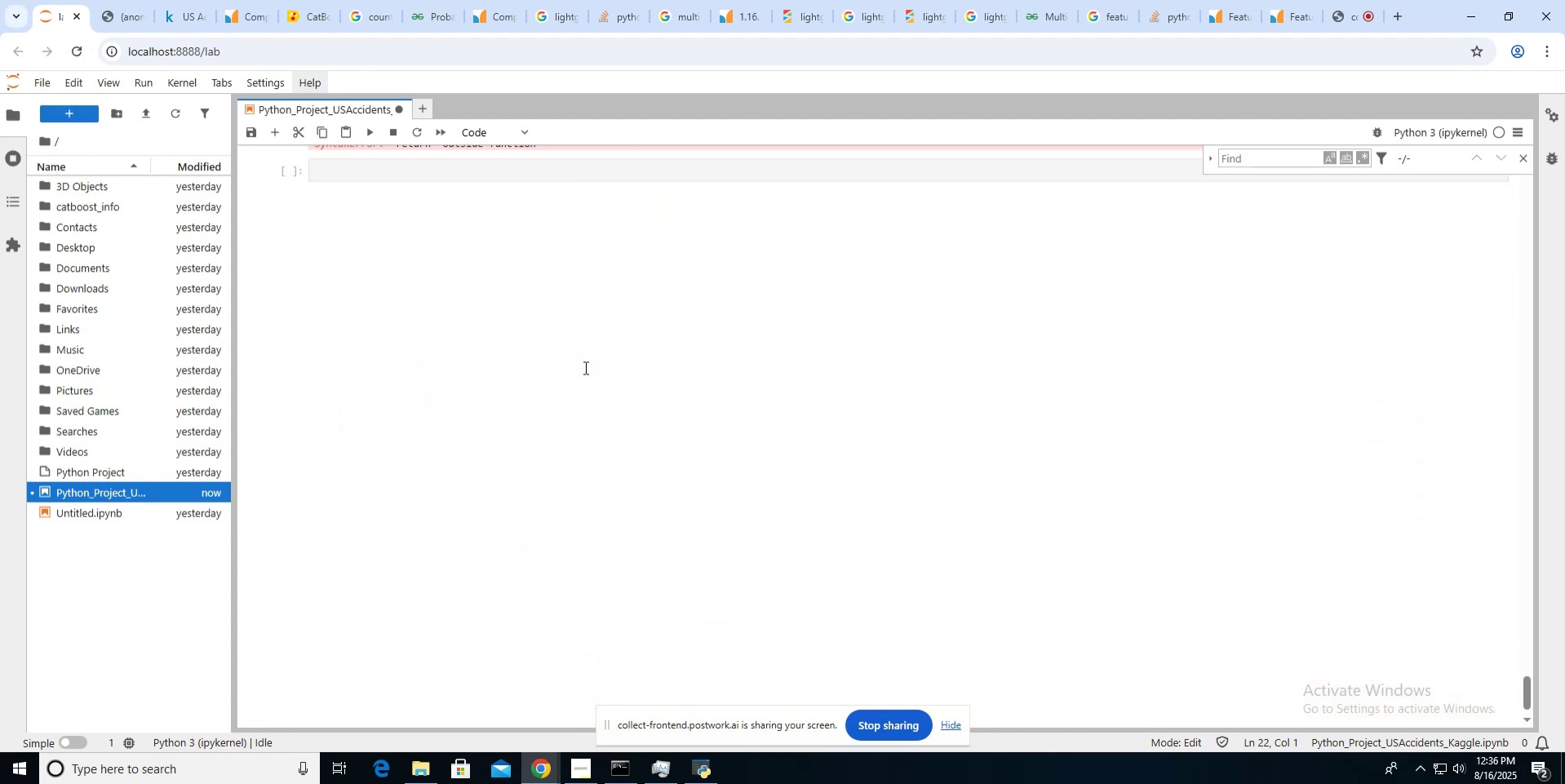 
scroll: coordinate [584, 367], scroll_direction: up, amount: 6.0
 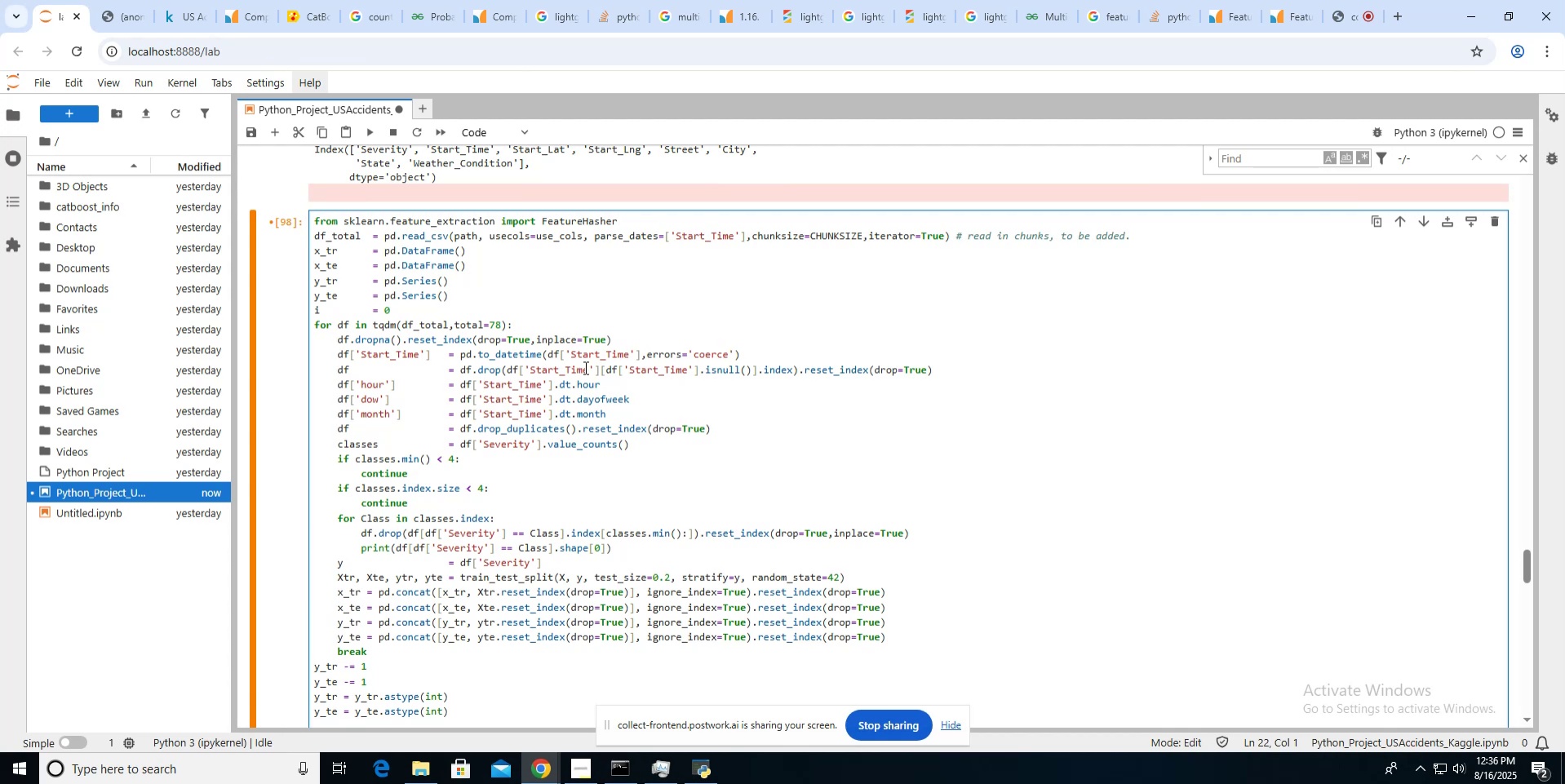 
wait(6.37)
 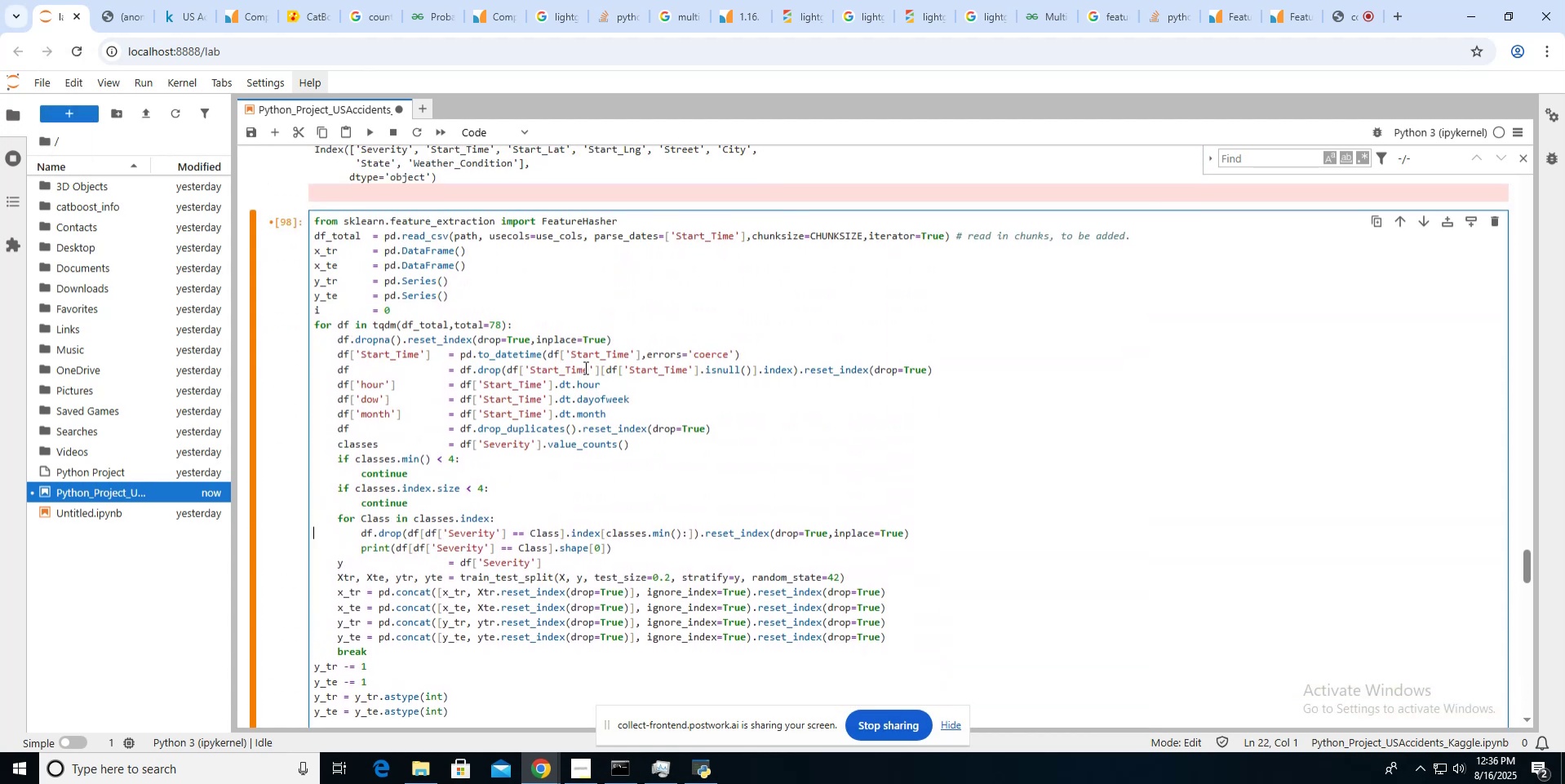 
left_click([751, 233])
 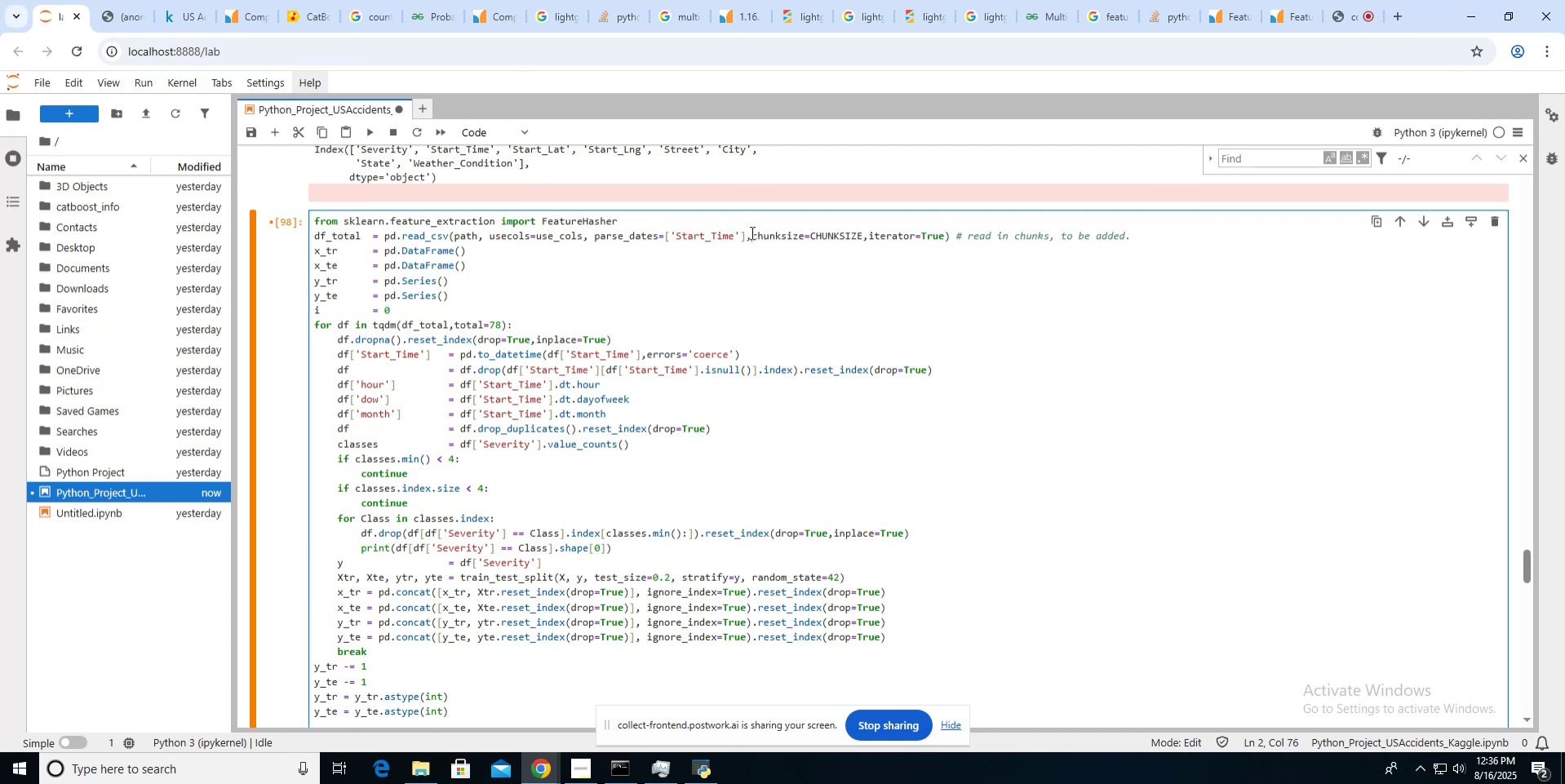 
key(Space)
 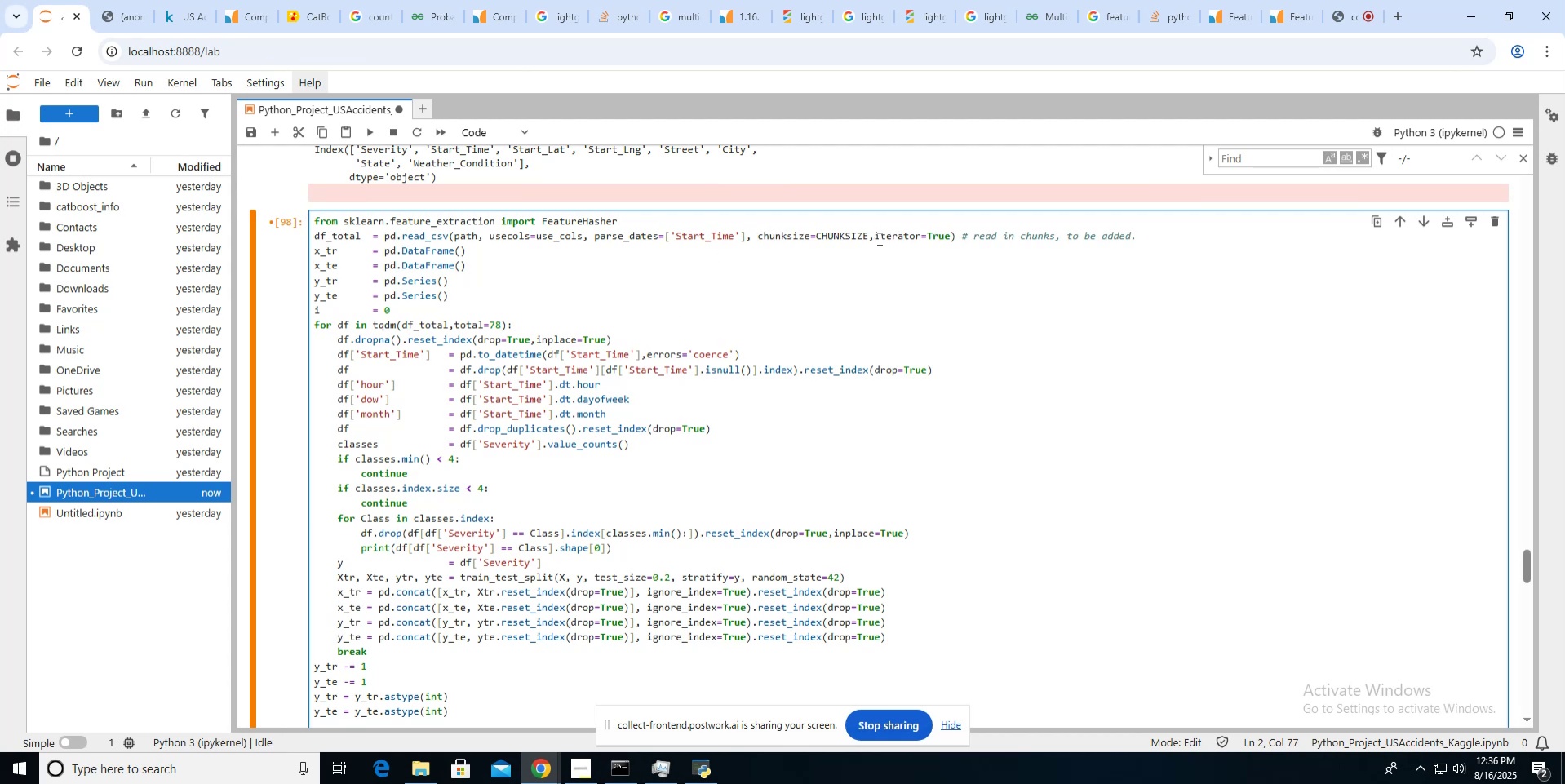 
left_click([873, 233])
 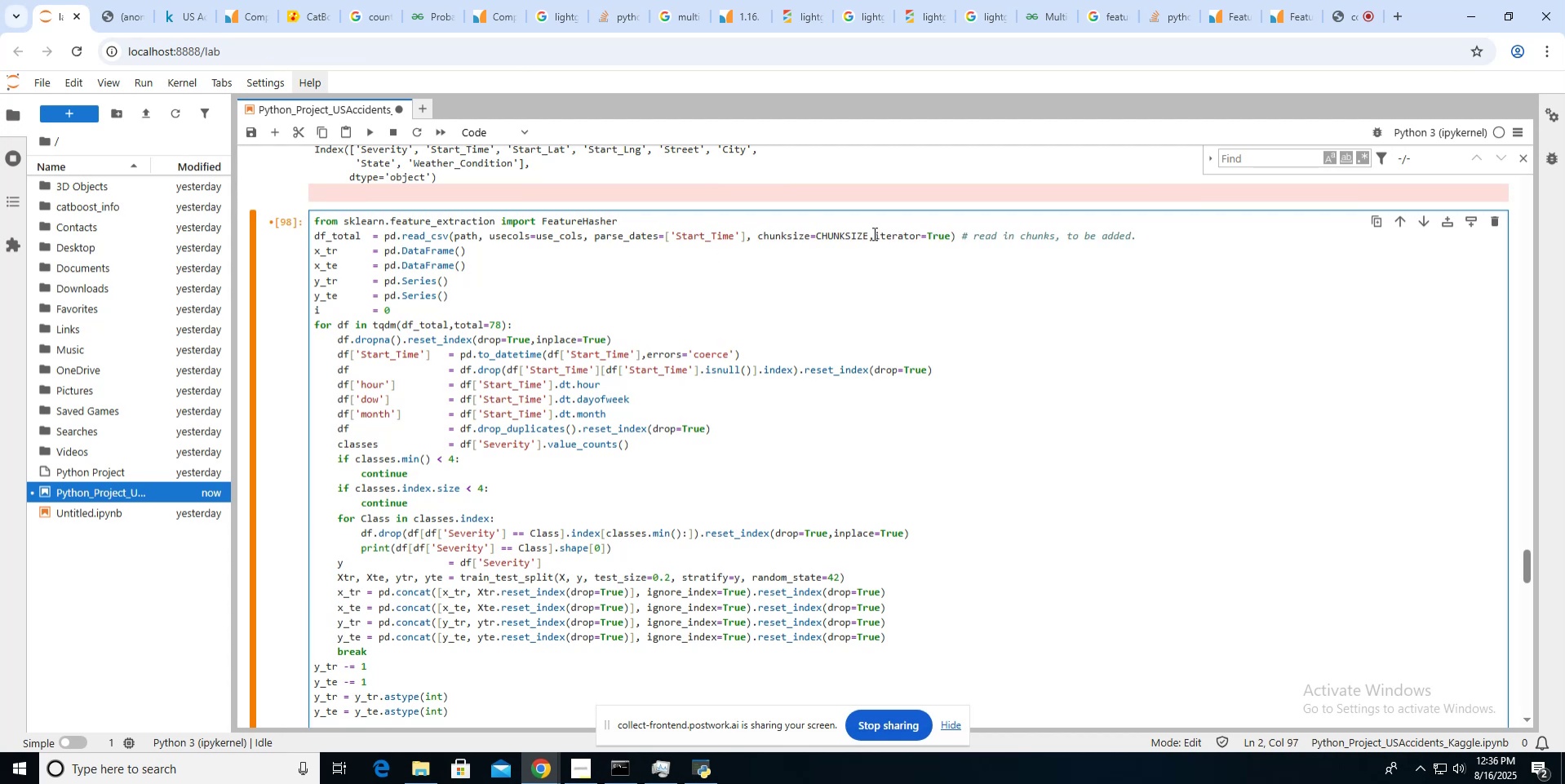 
key(Space)
 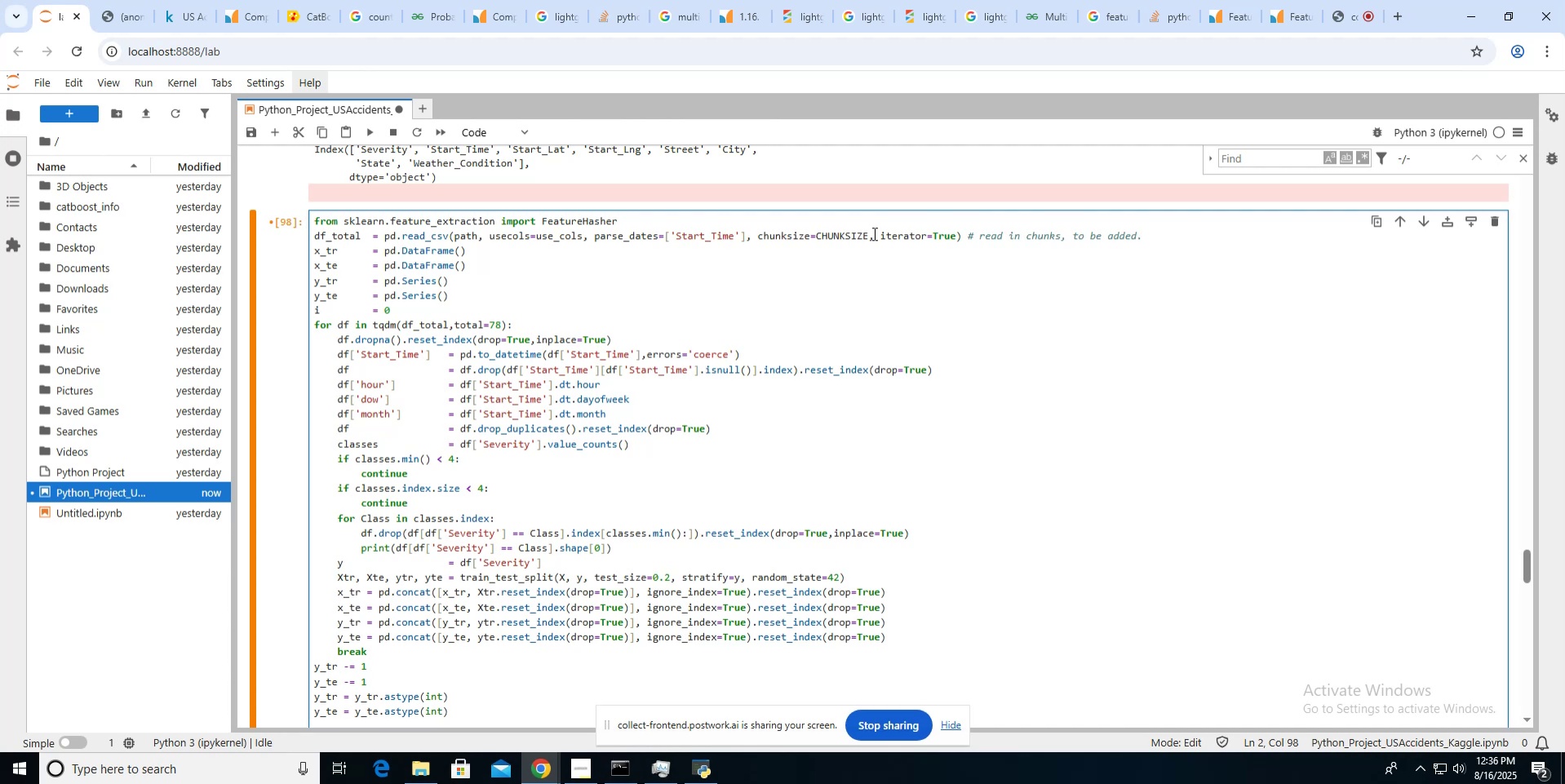 
wait(17.71)
 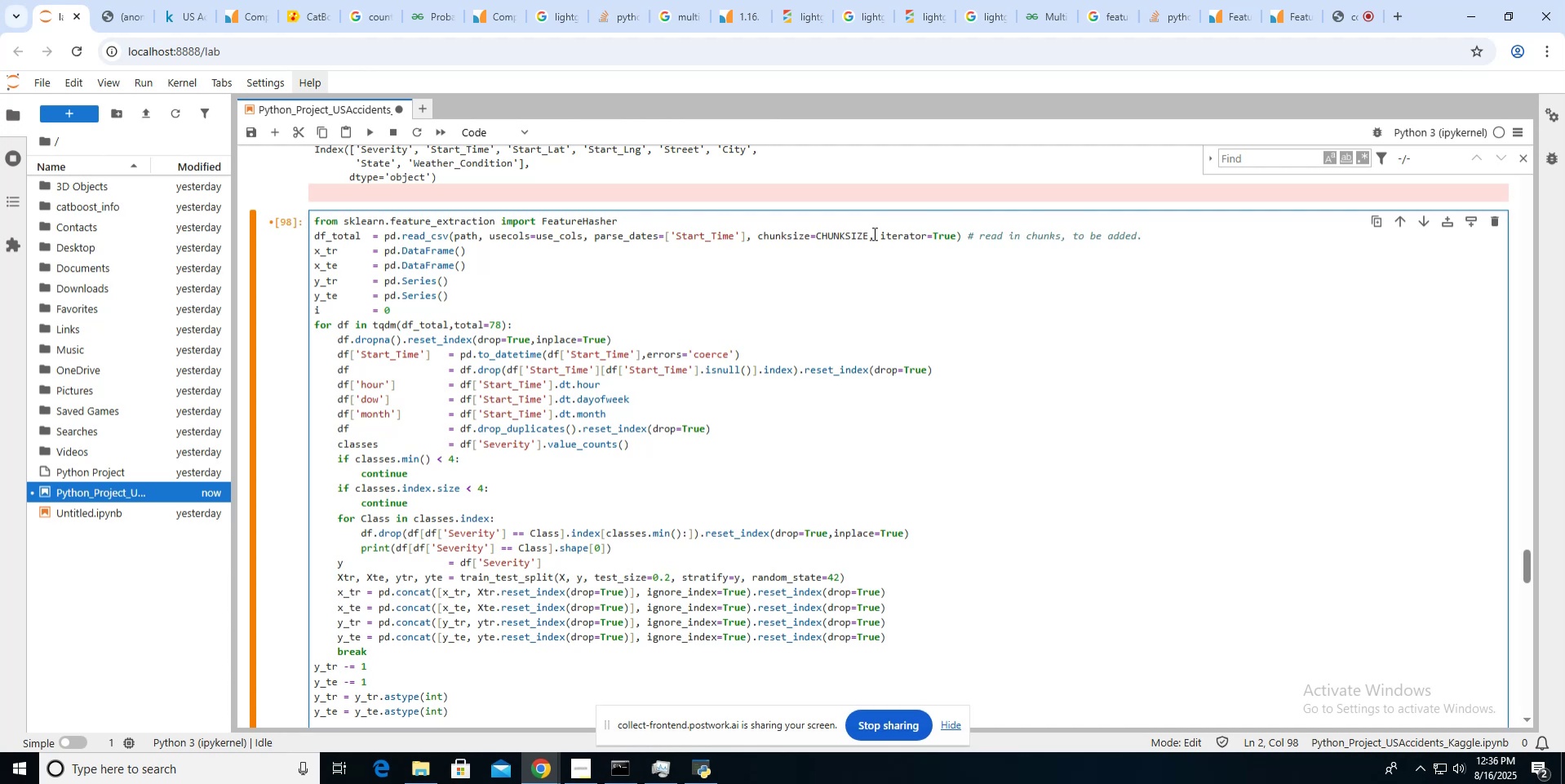 
scroll: coordinate [675, 317], scroll_direction: down, amount: 1.0
 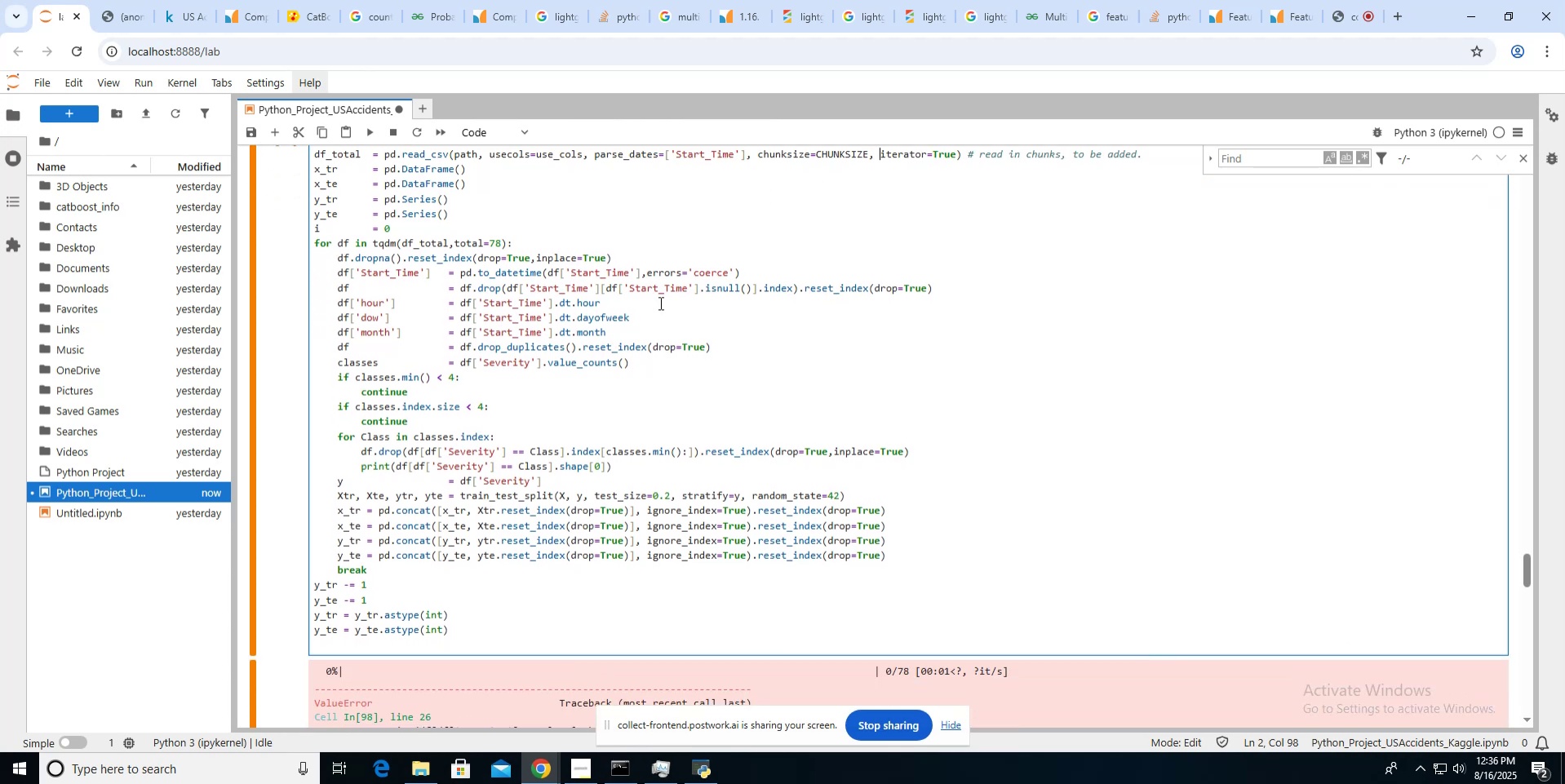 
left_click([646, 268])
 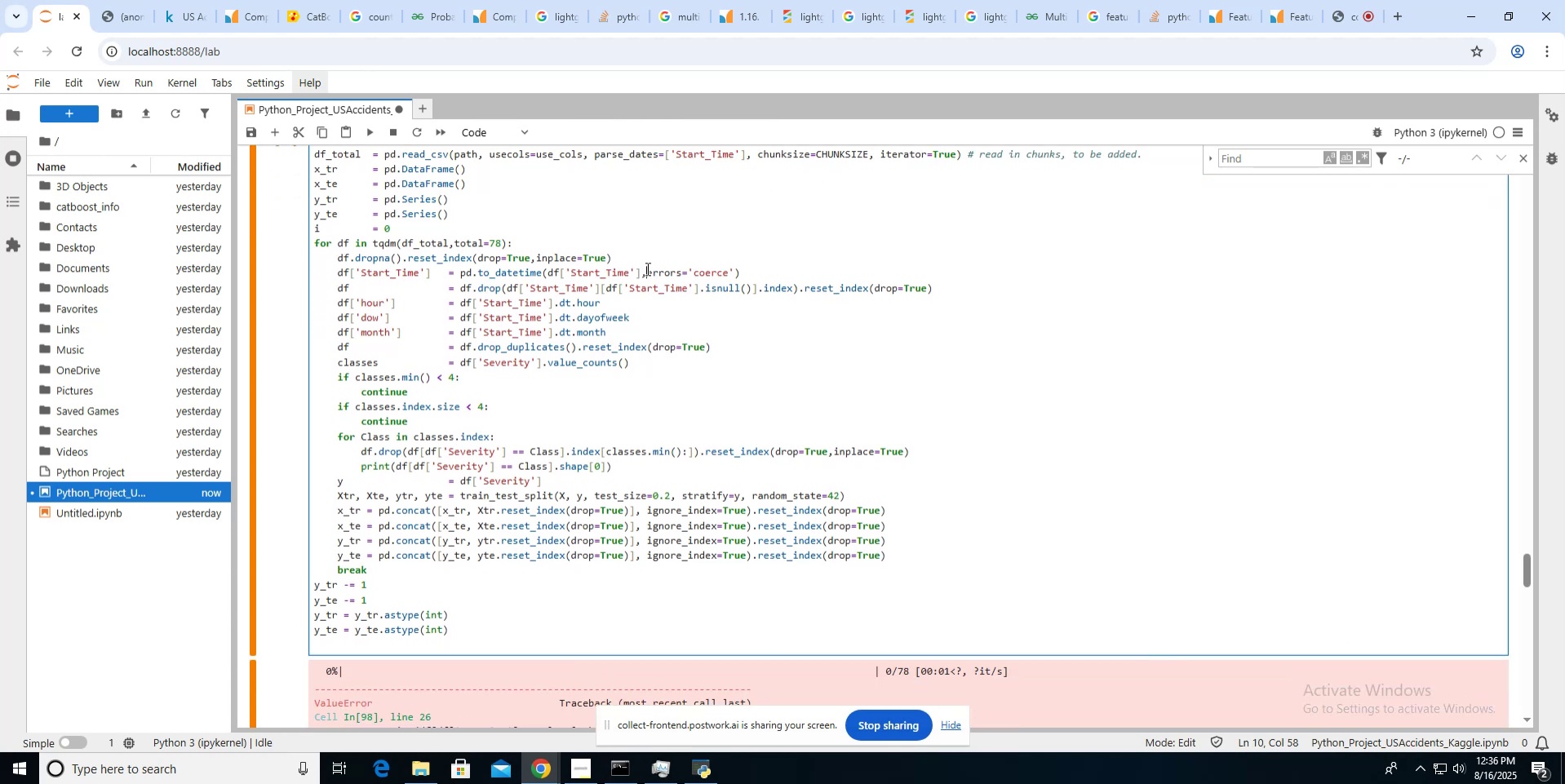 
key(Space)
 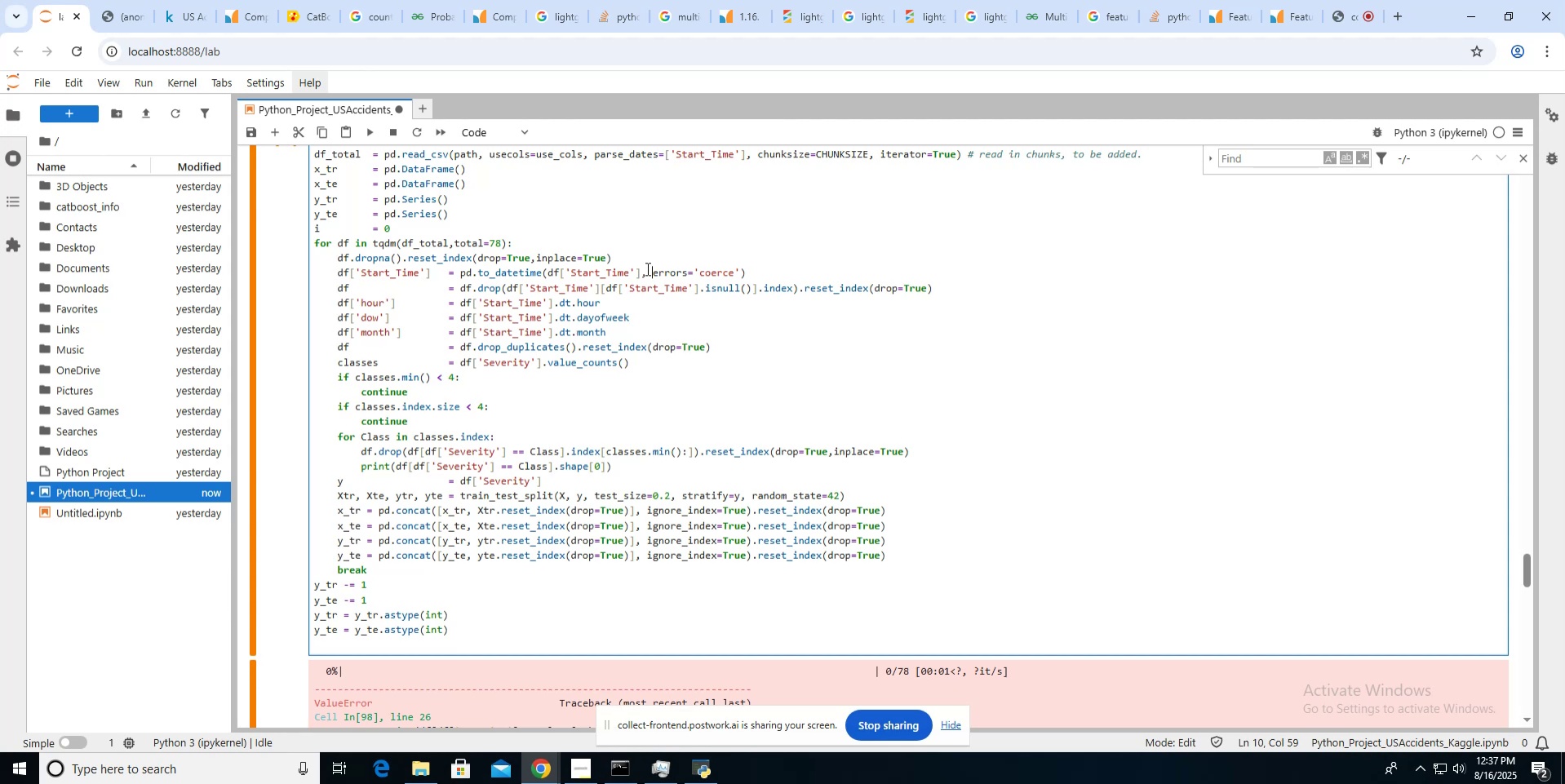 
wait(66.85)
 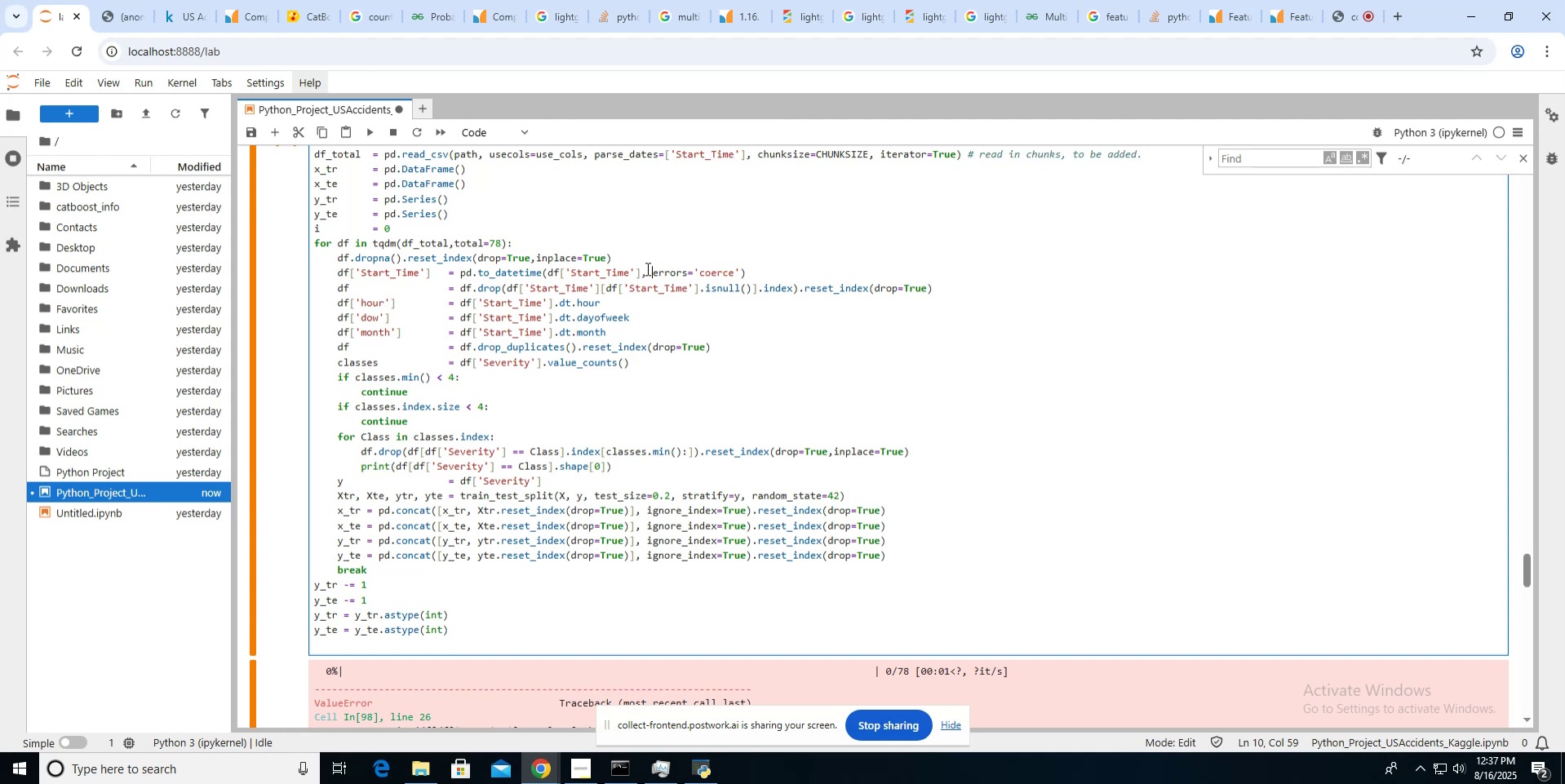 
scroll: coordinate [646, 268], scroll_direction: down, amount: 10.0
 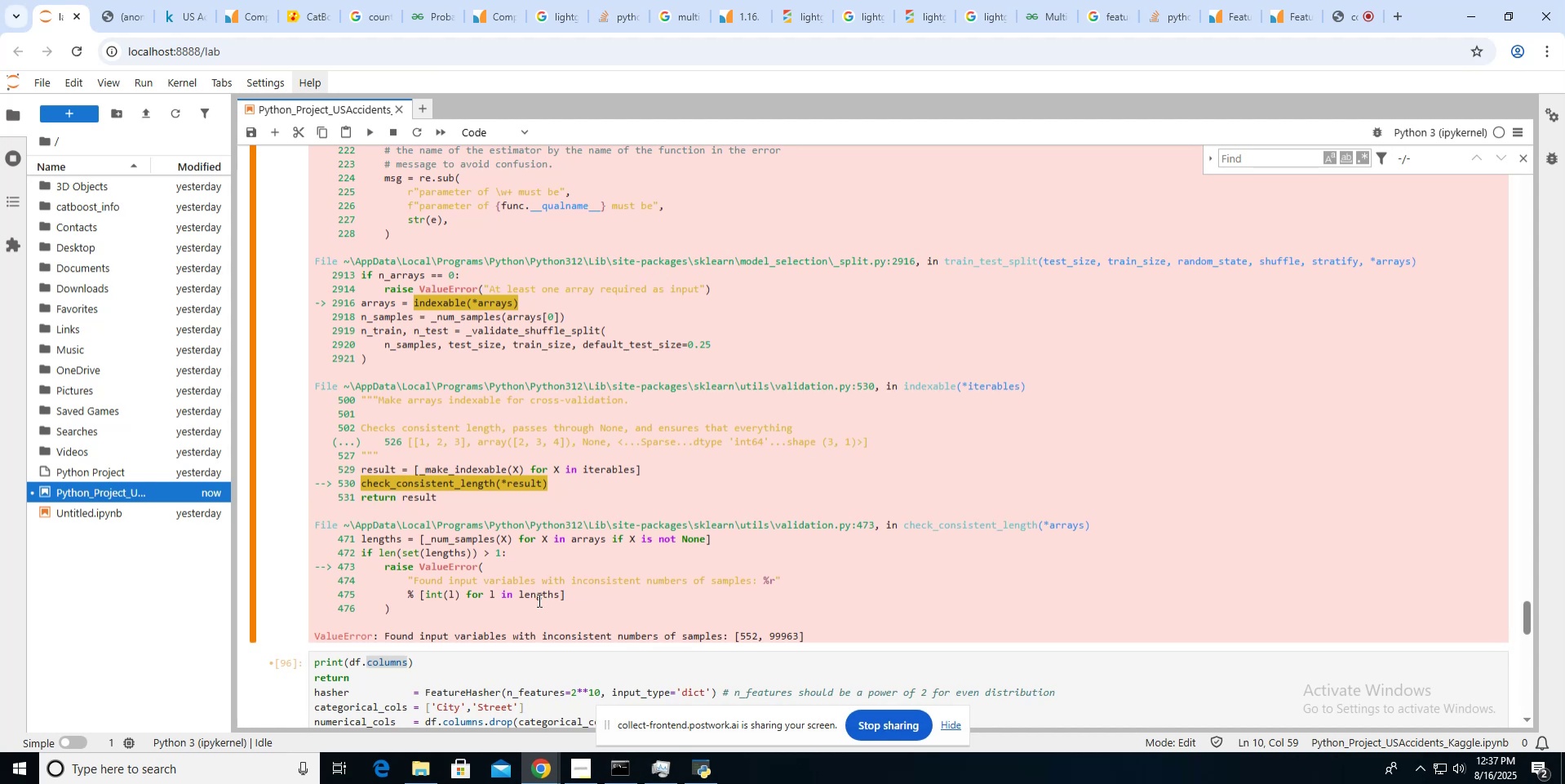 
double_click([531, 630])
 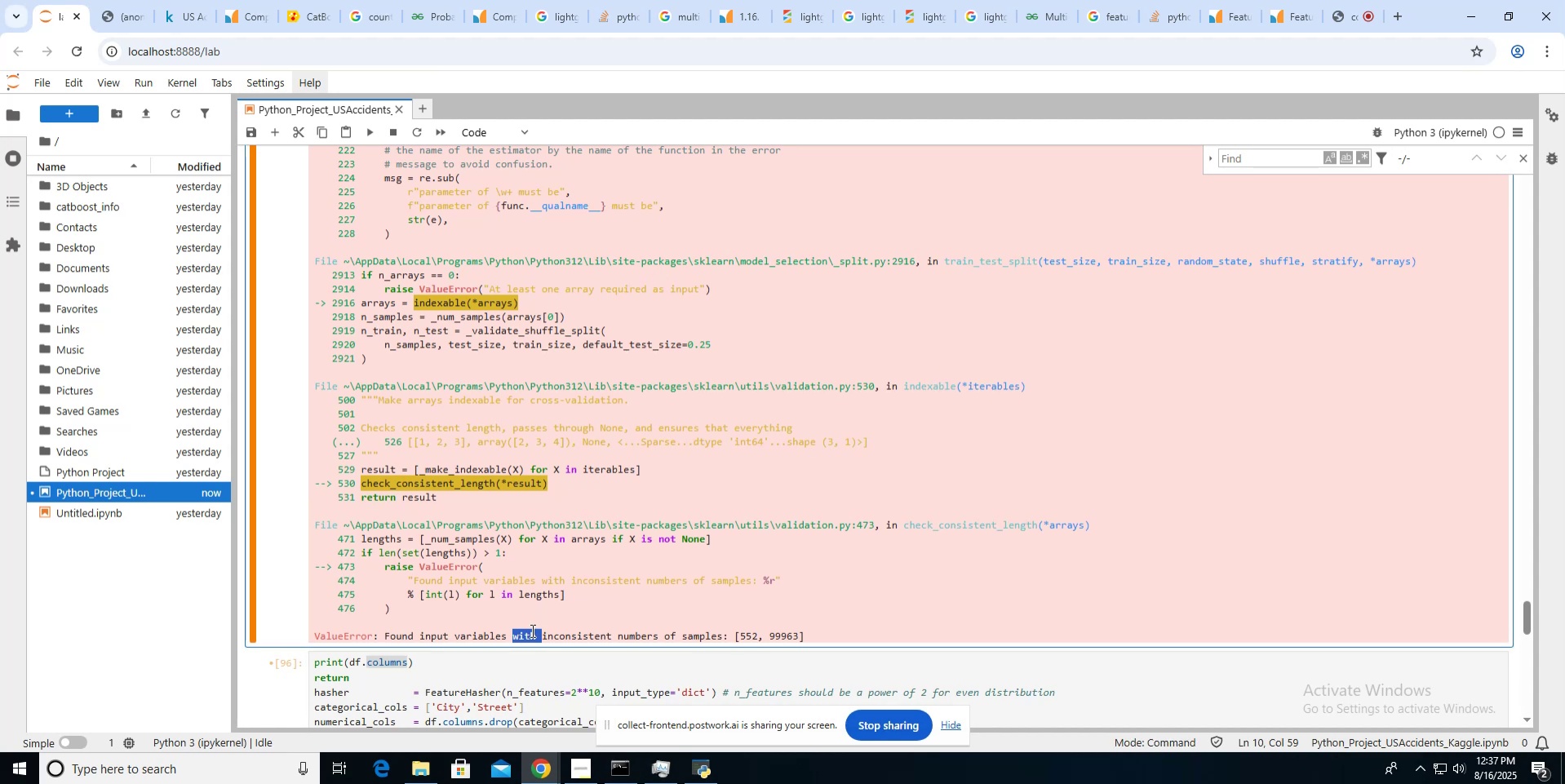 
triple_click([531, 630])
 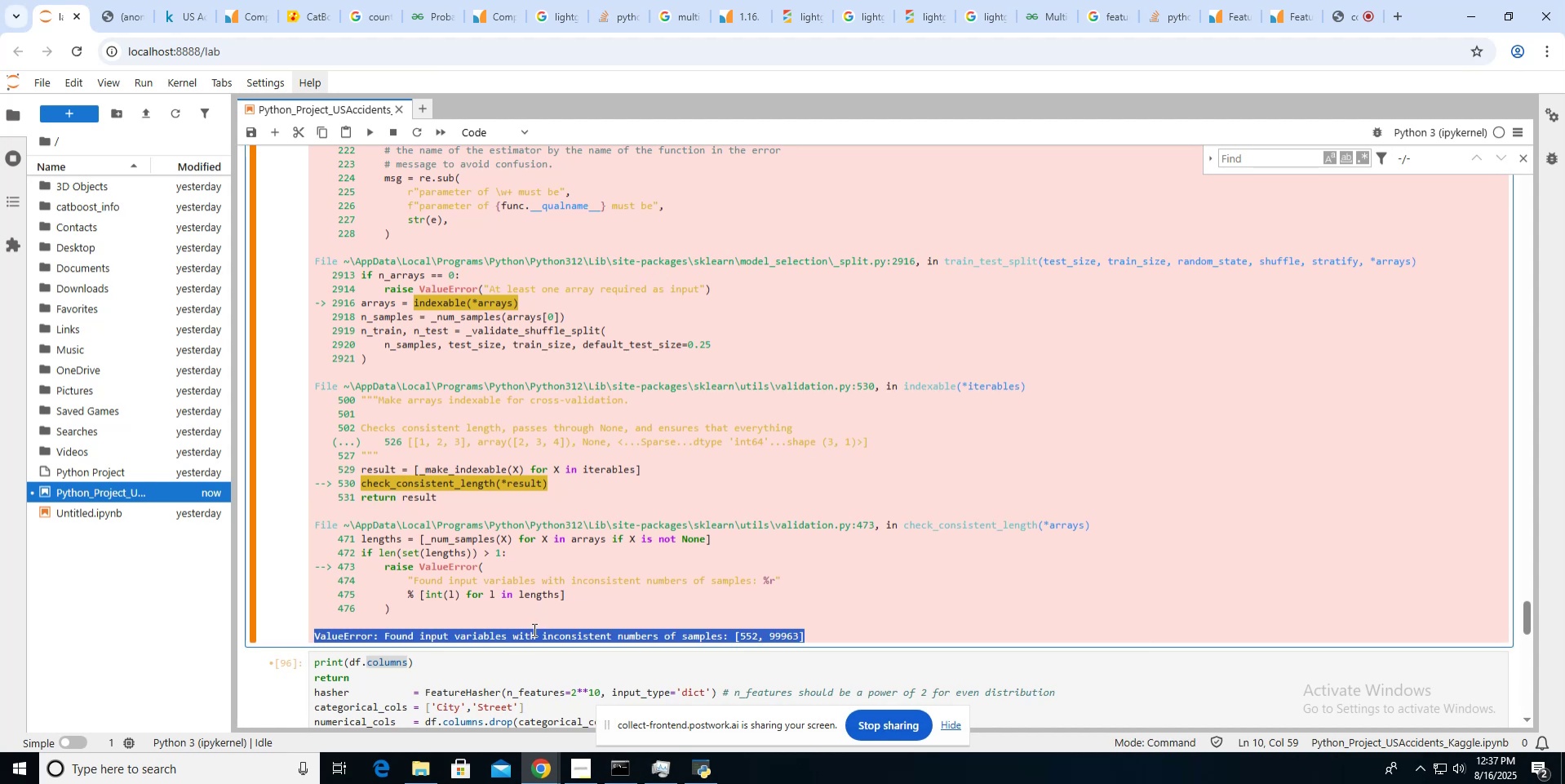 
key(Control+C)
 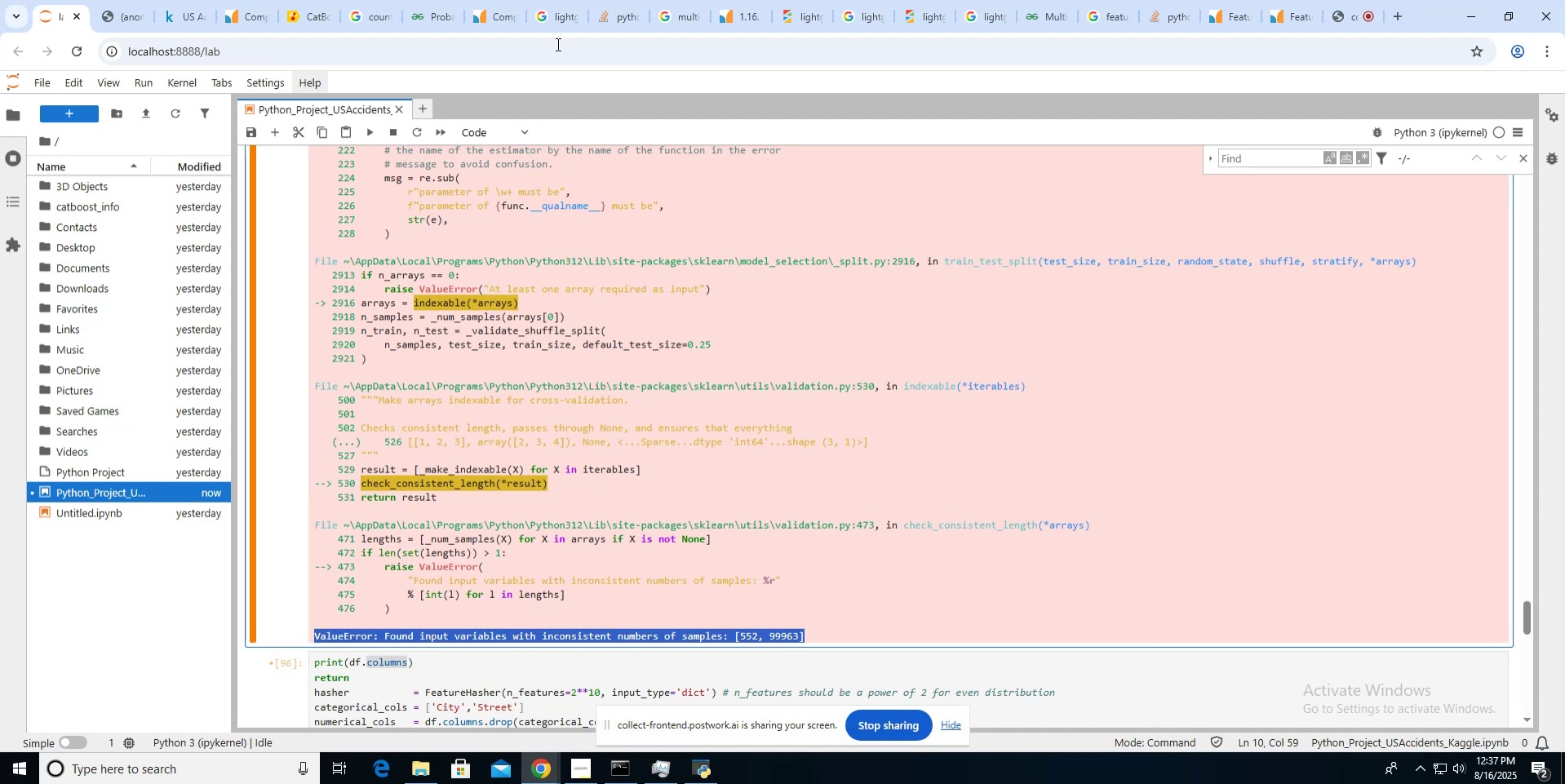 
key(Control+T)
 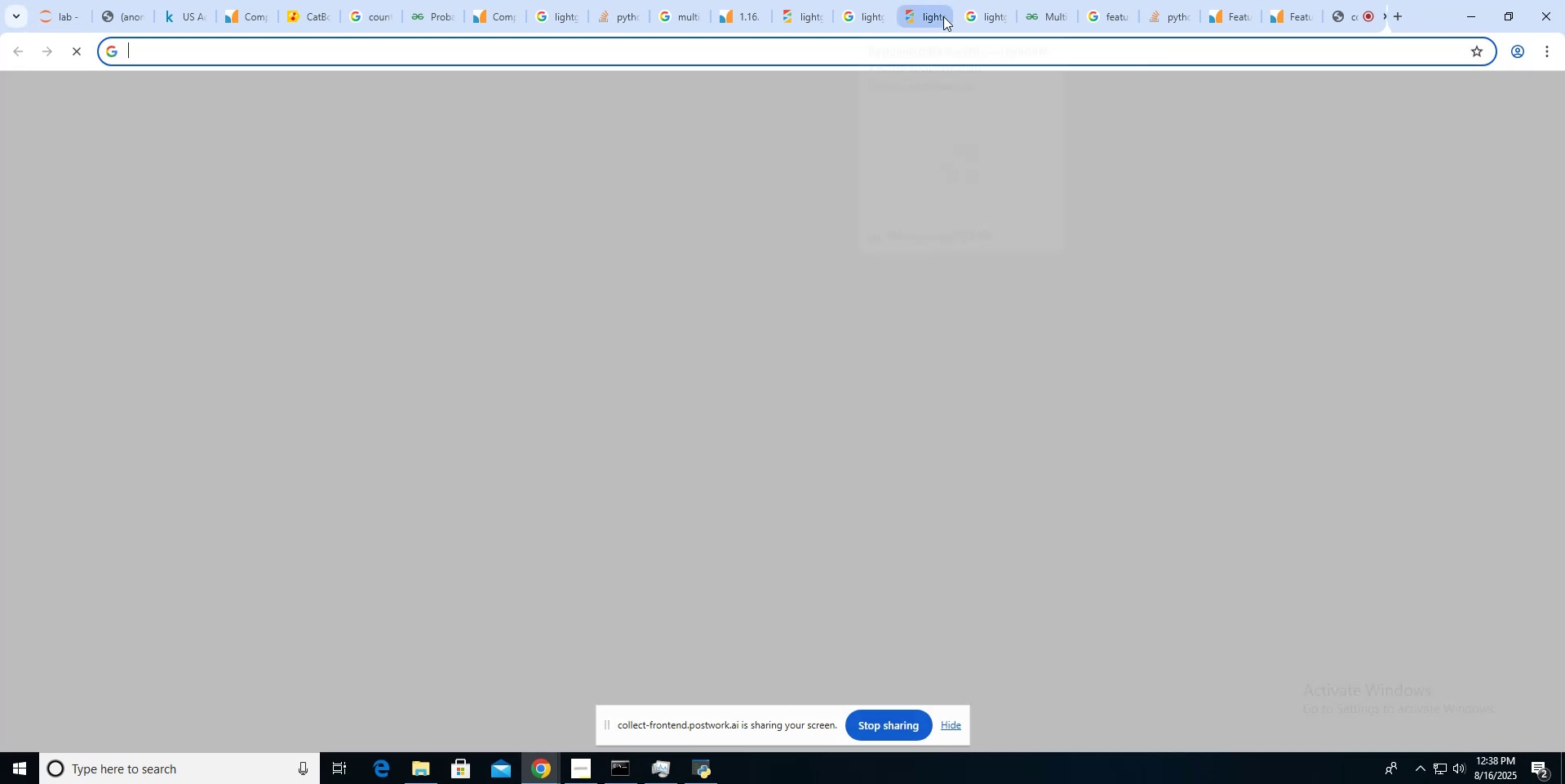 
key(Control+V)
 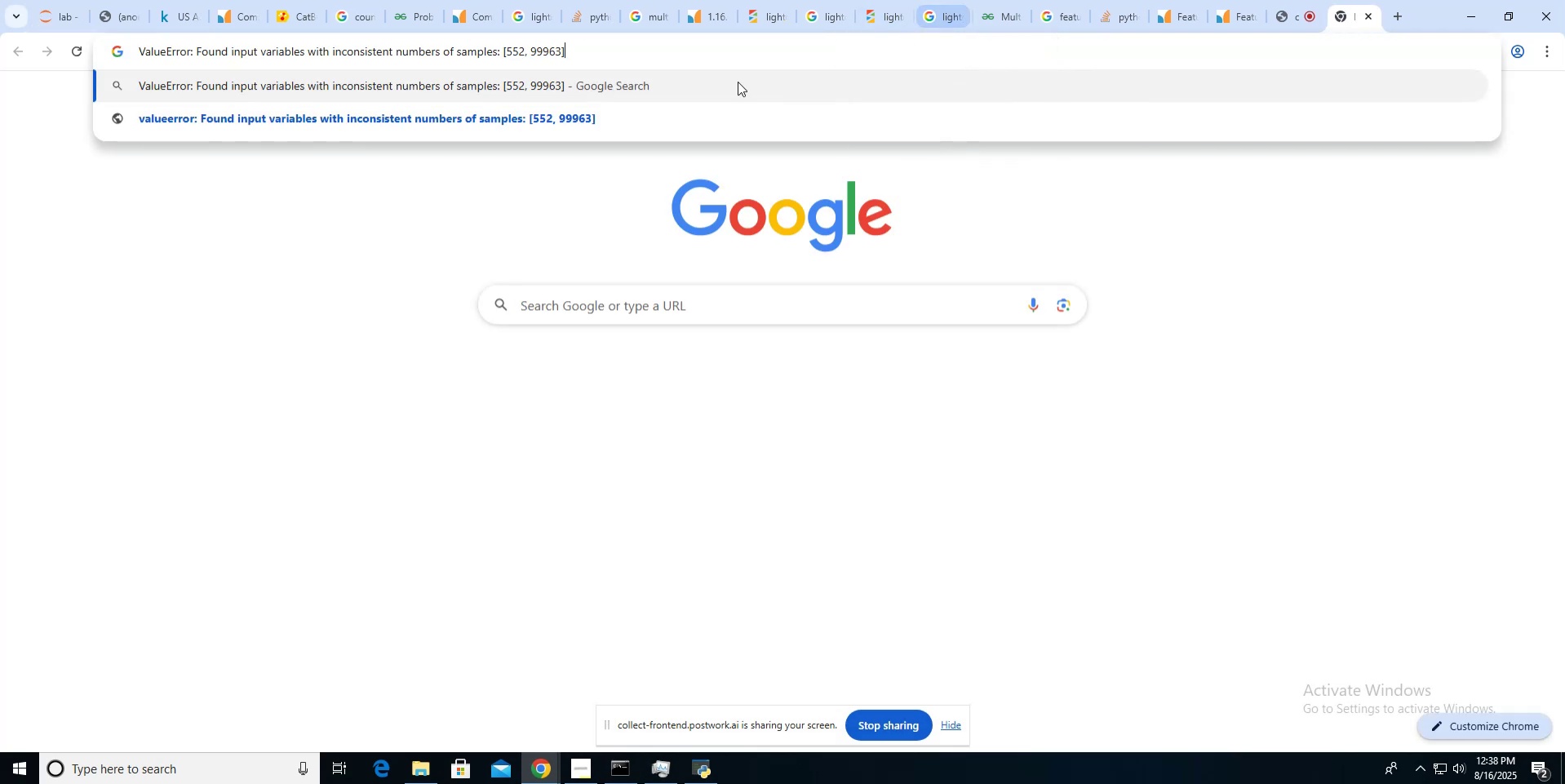 
key(Backspace)
 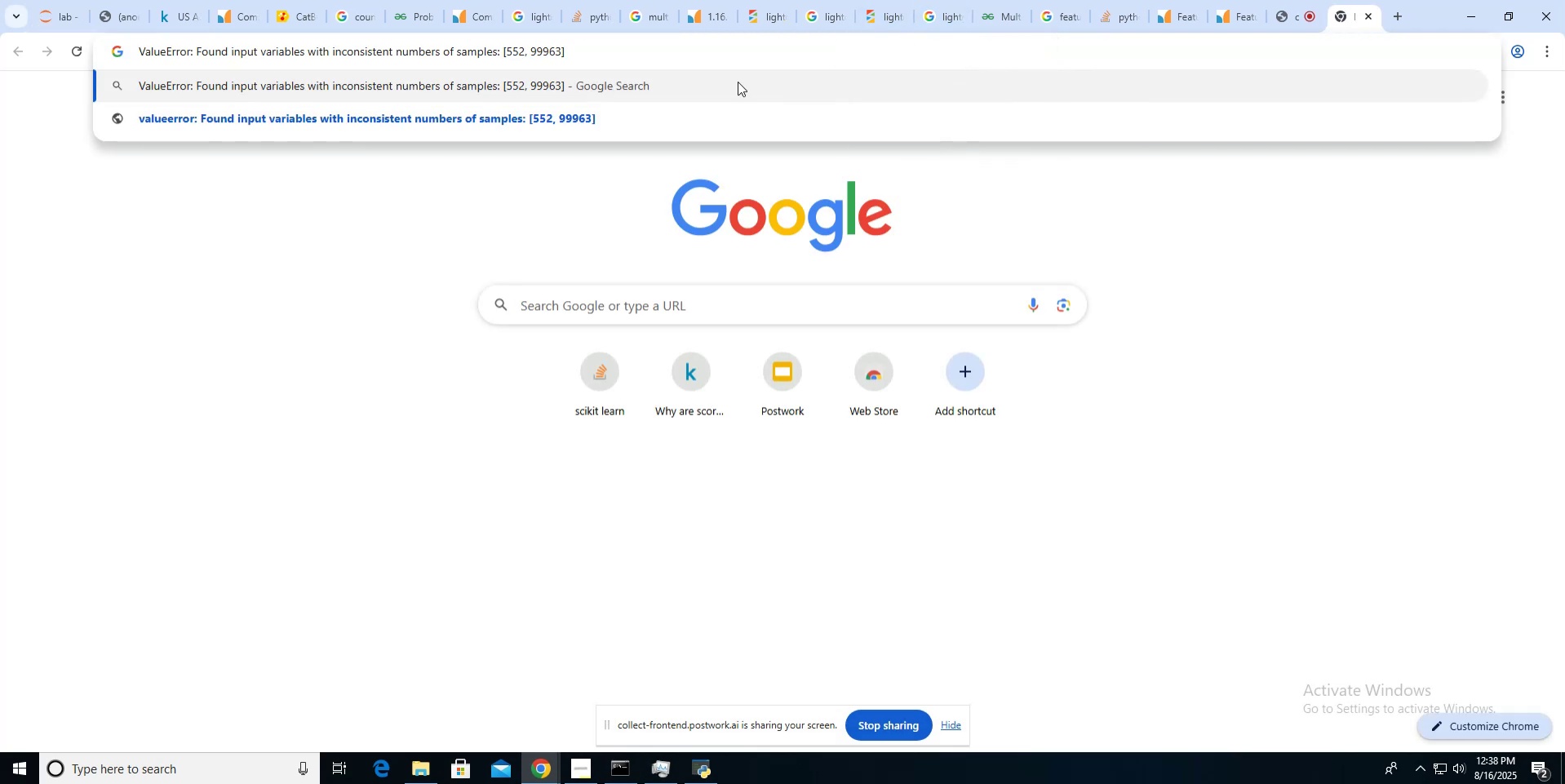 
hold_key(key=Backspace, duration=0.75)
 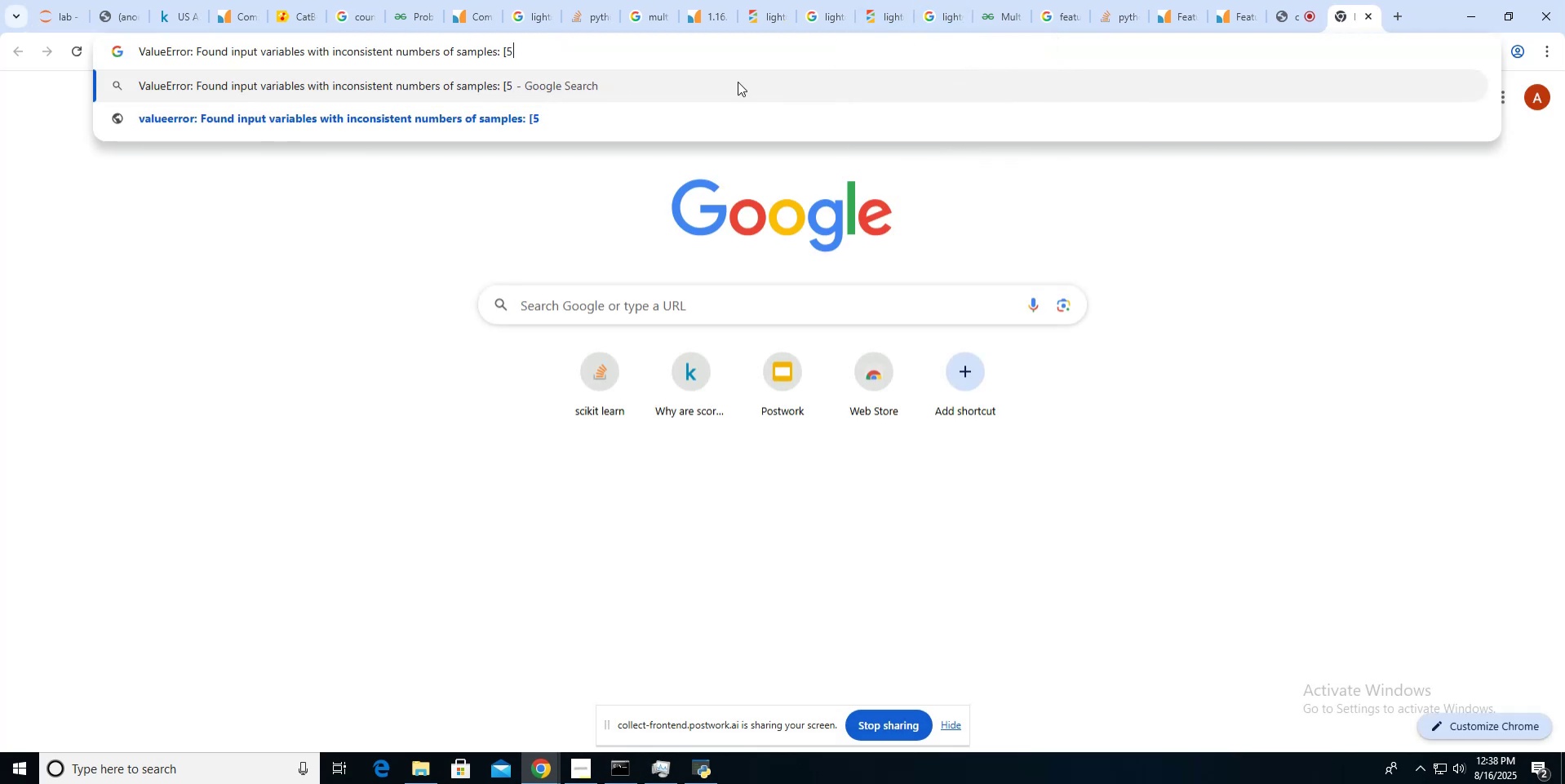 
key(Backspace)
 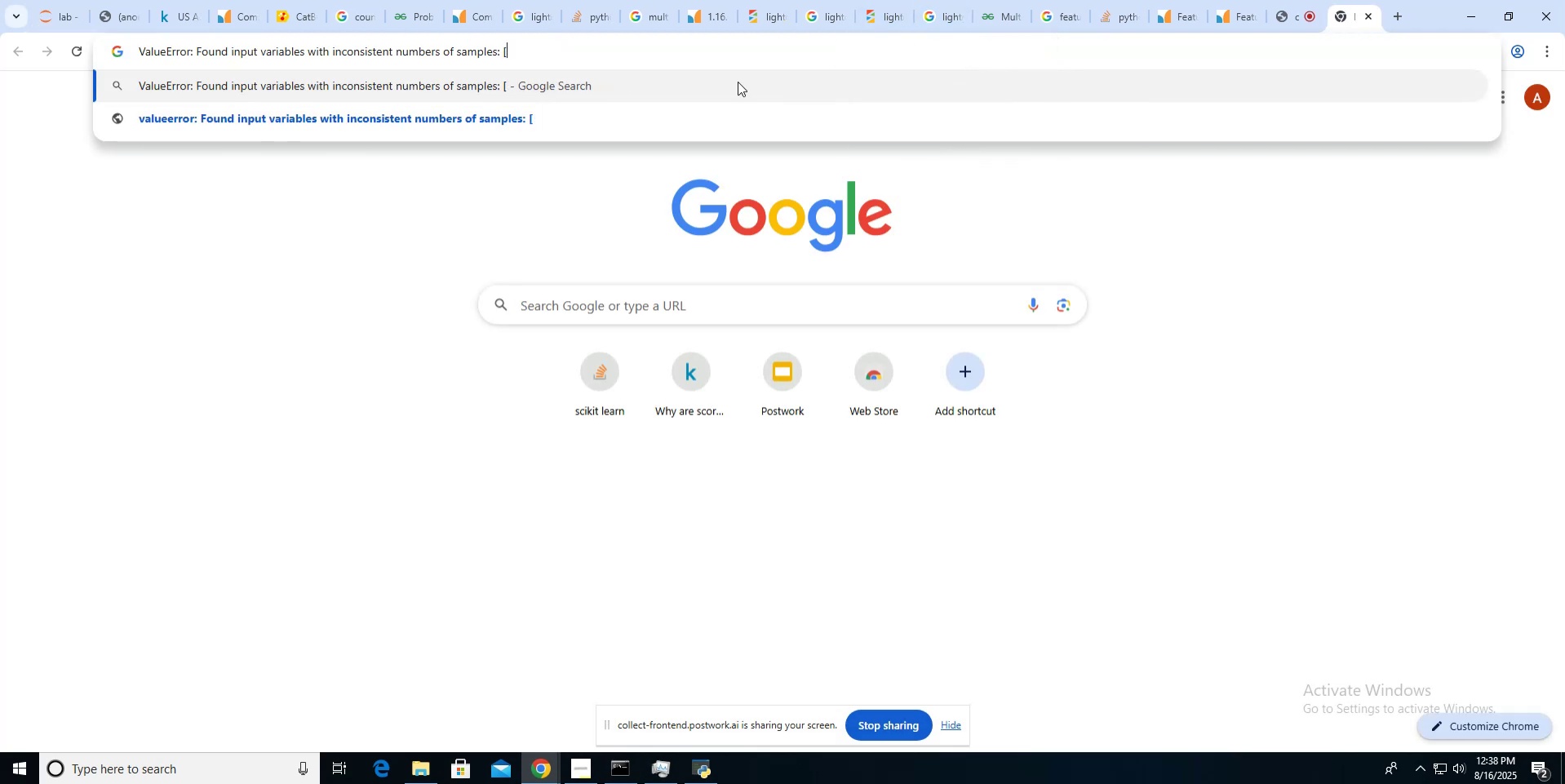 
key(Backspace)
 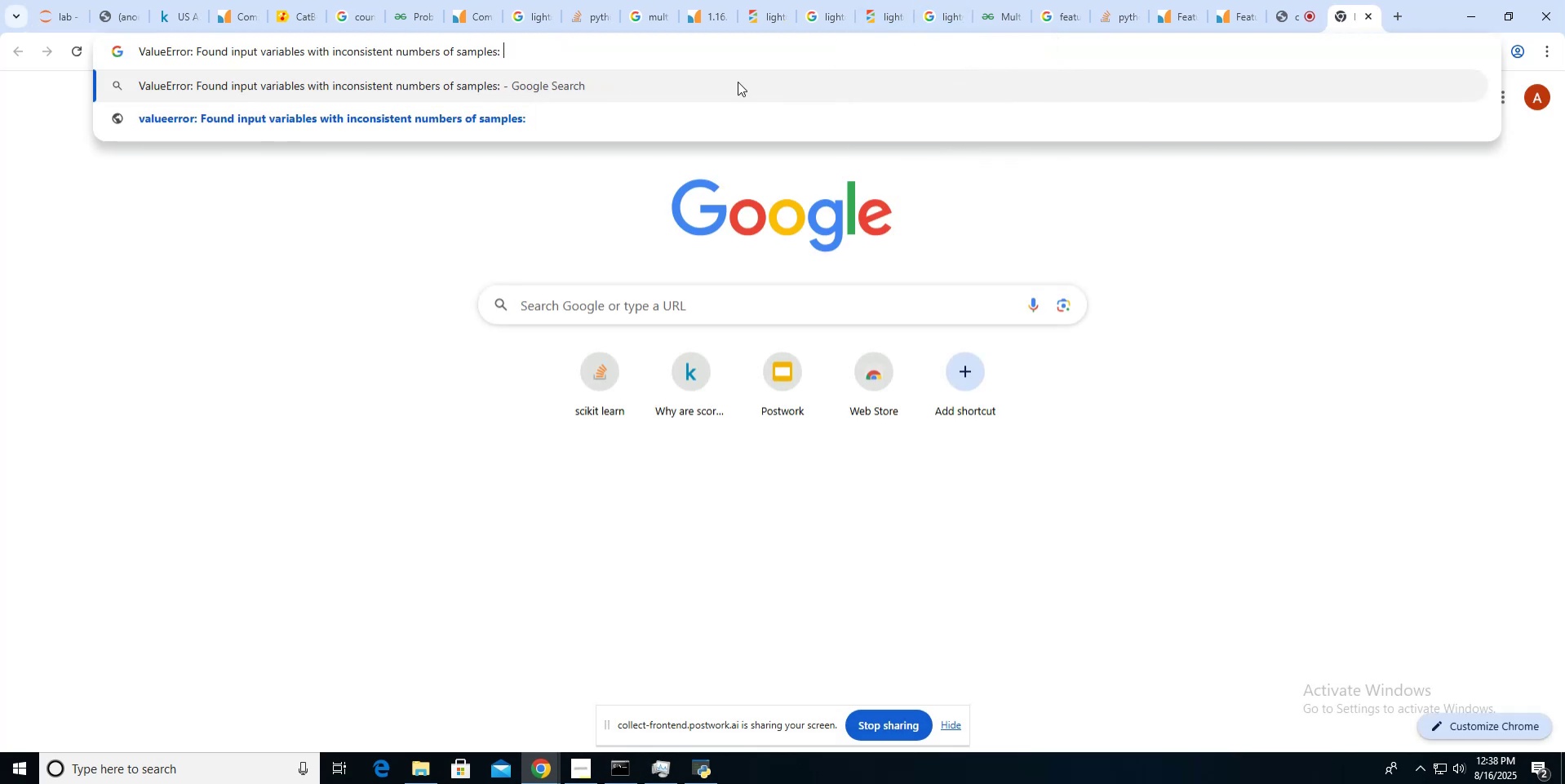 
key(Backspace)
 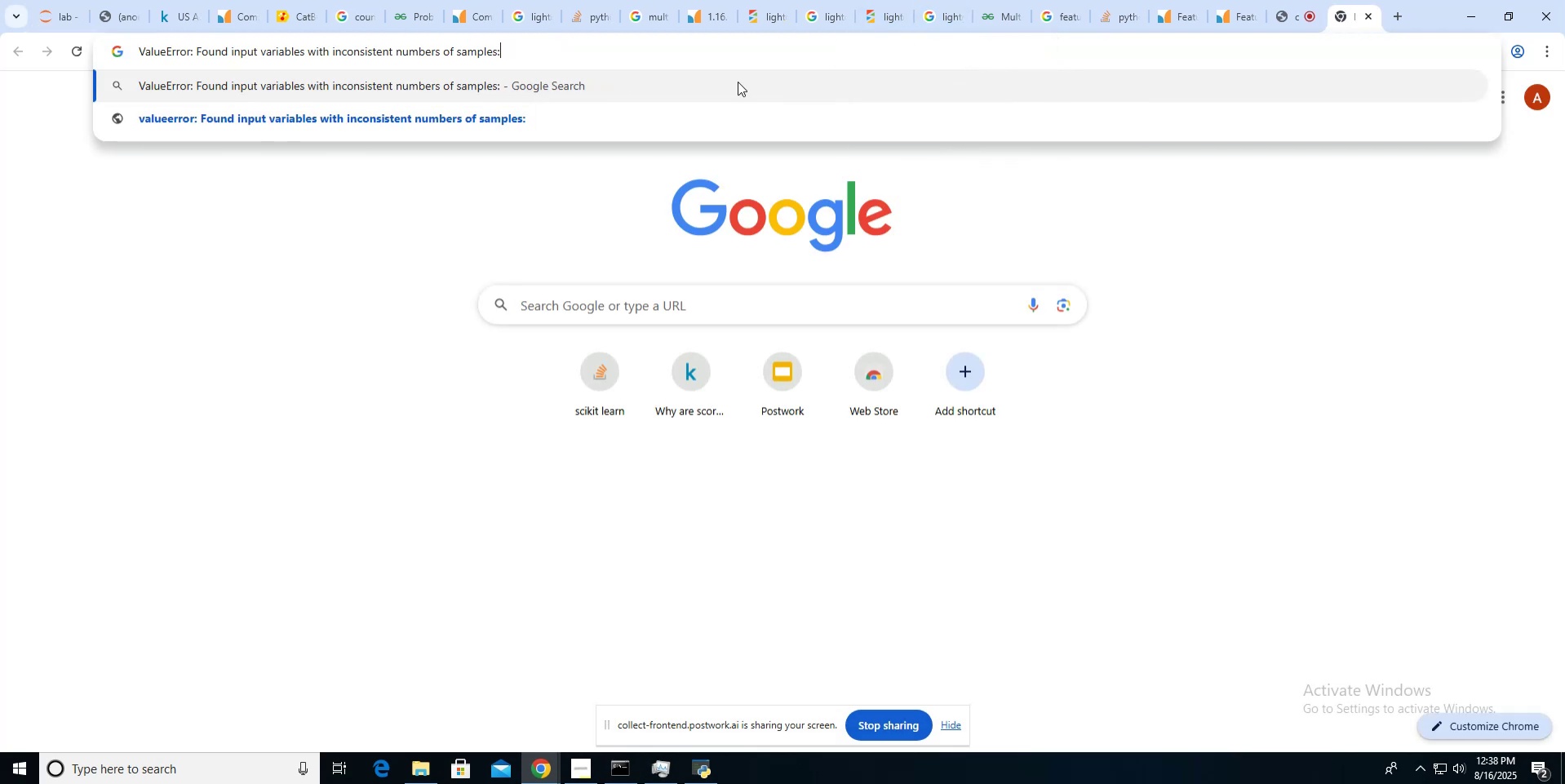 
key(Enter)
 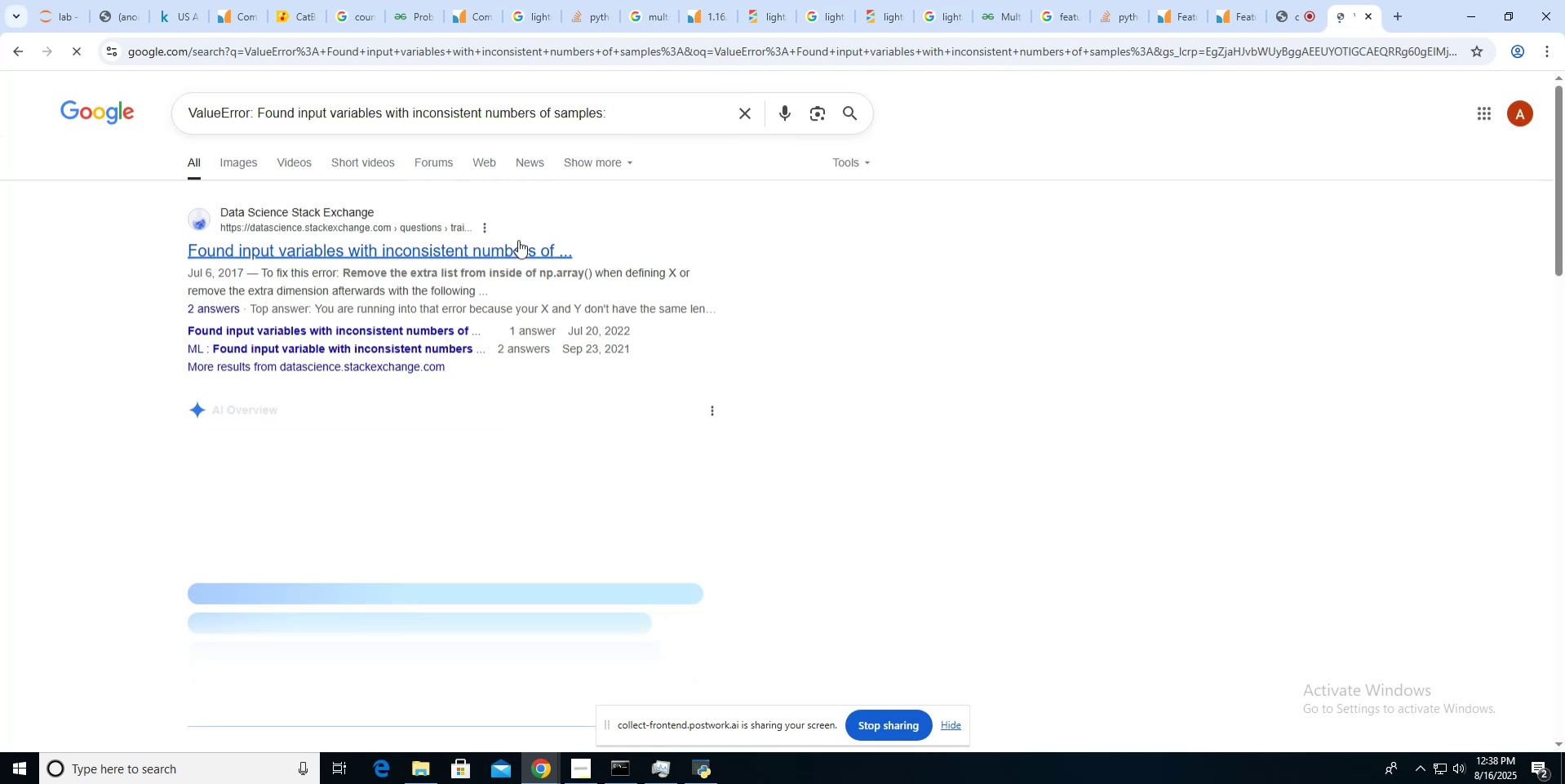 
left_click([518, 240])
 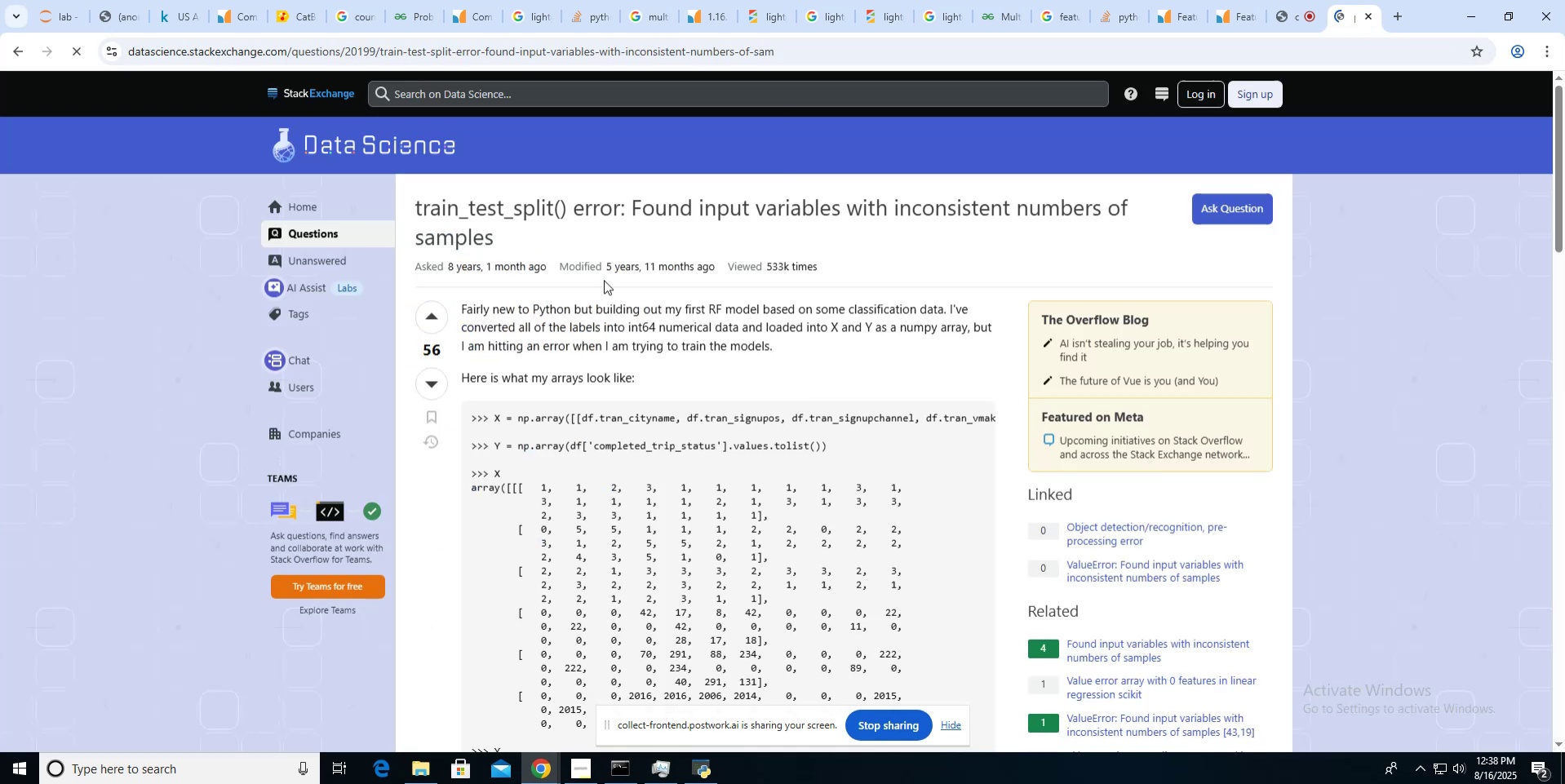 
wait(5.08)
 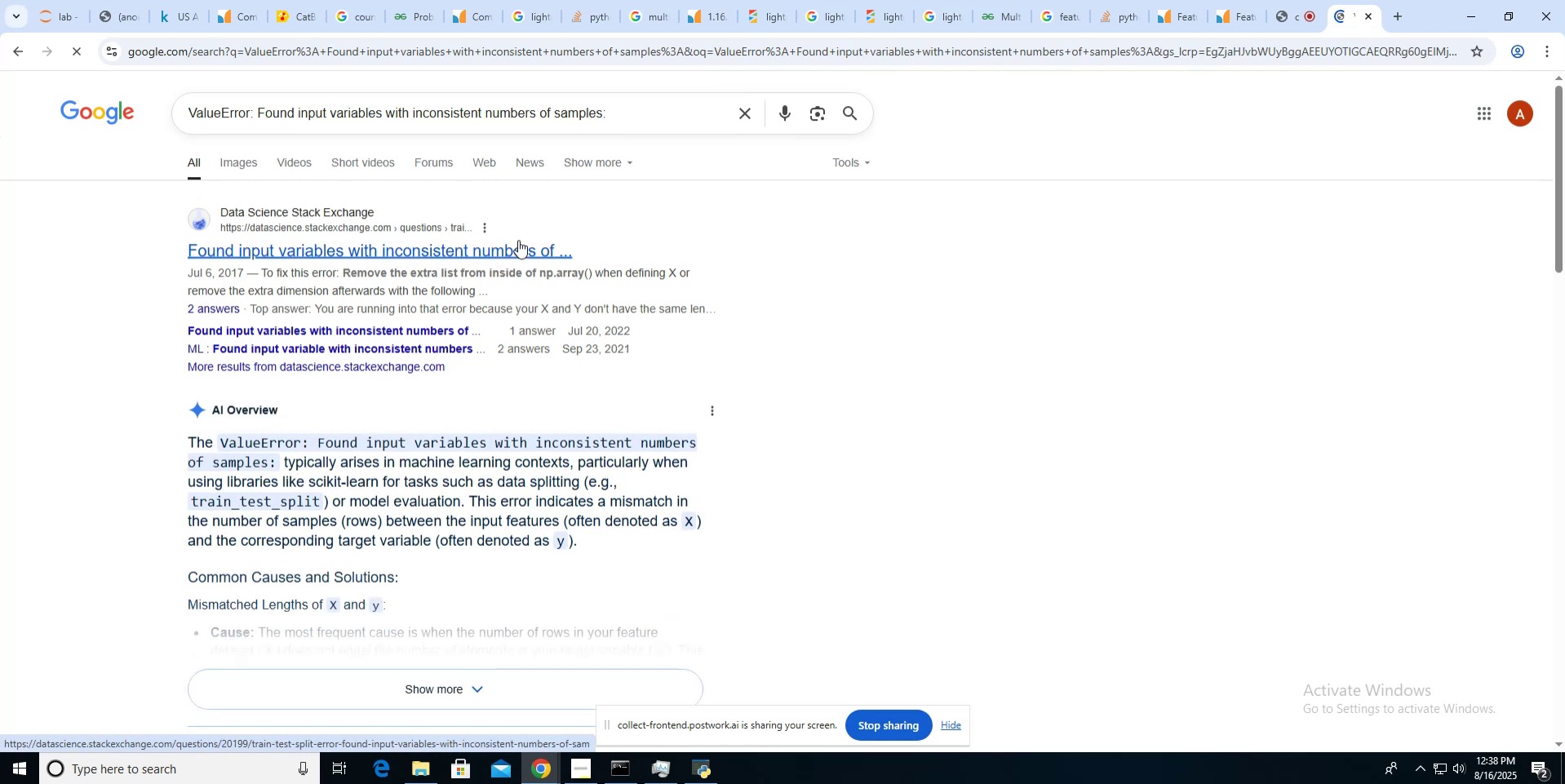 
scroll: coordinate [604, 280], scroll_direction: down, amount: 9.0
 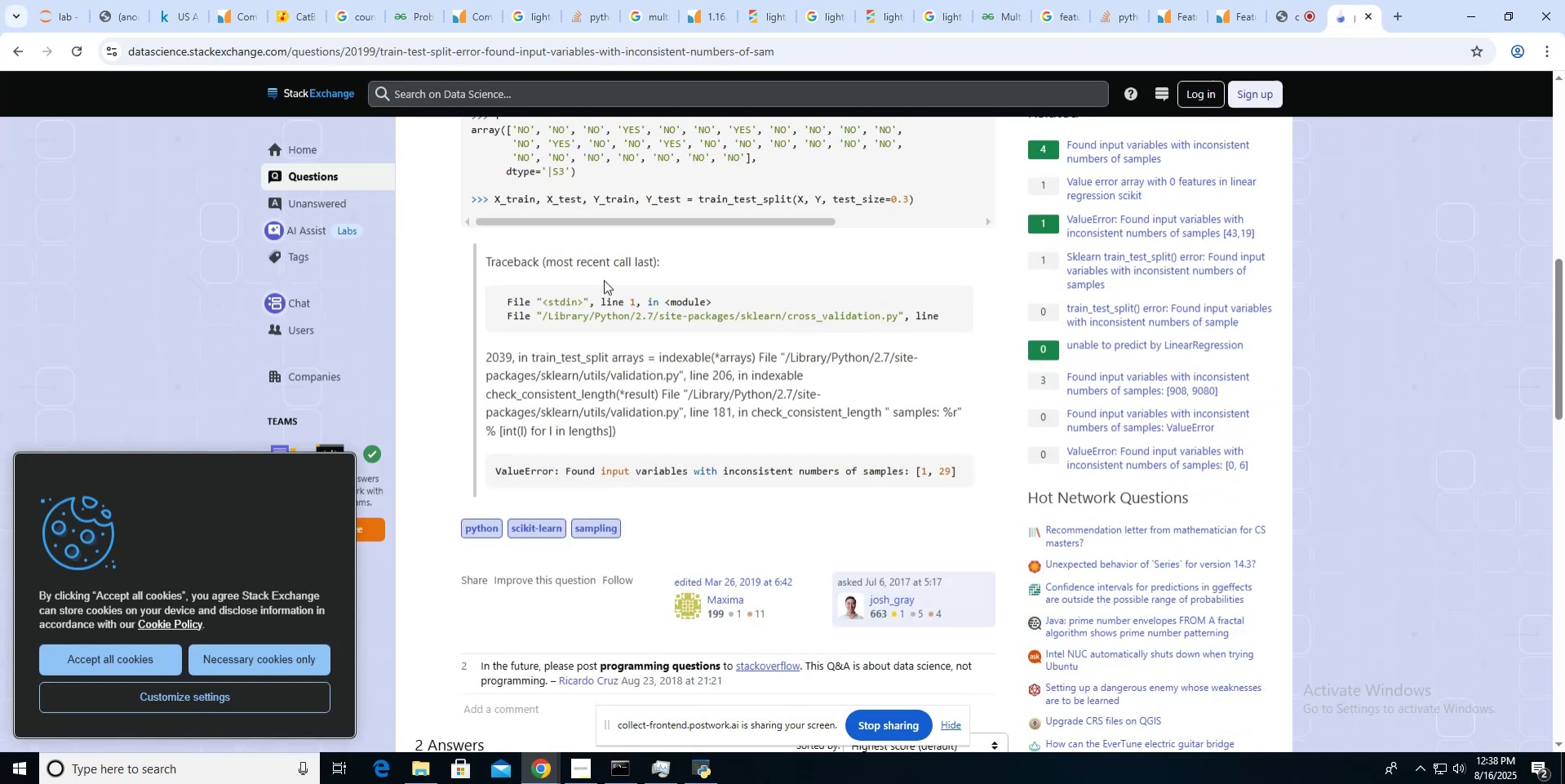 
scroll: coordinate [604, 280], scroll_direction: up, amount: 3.0
 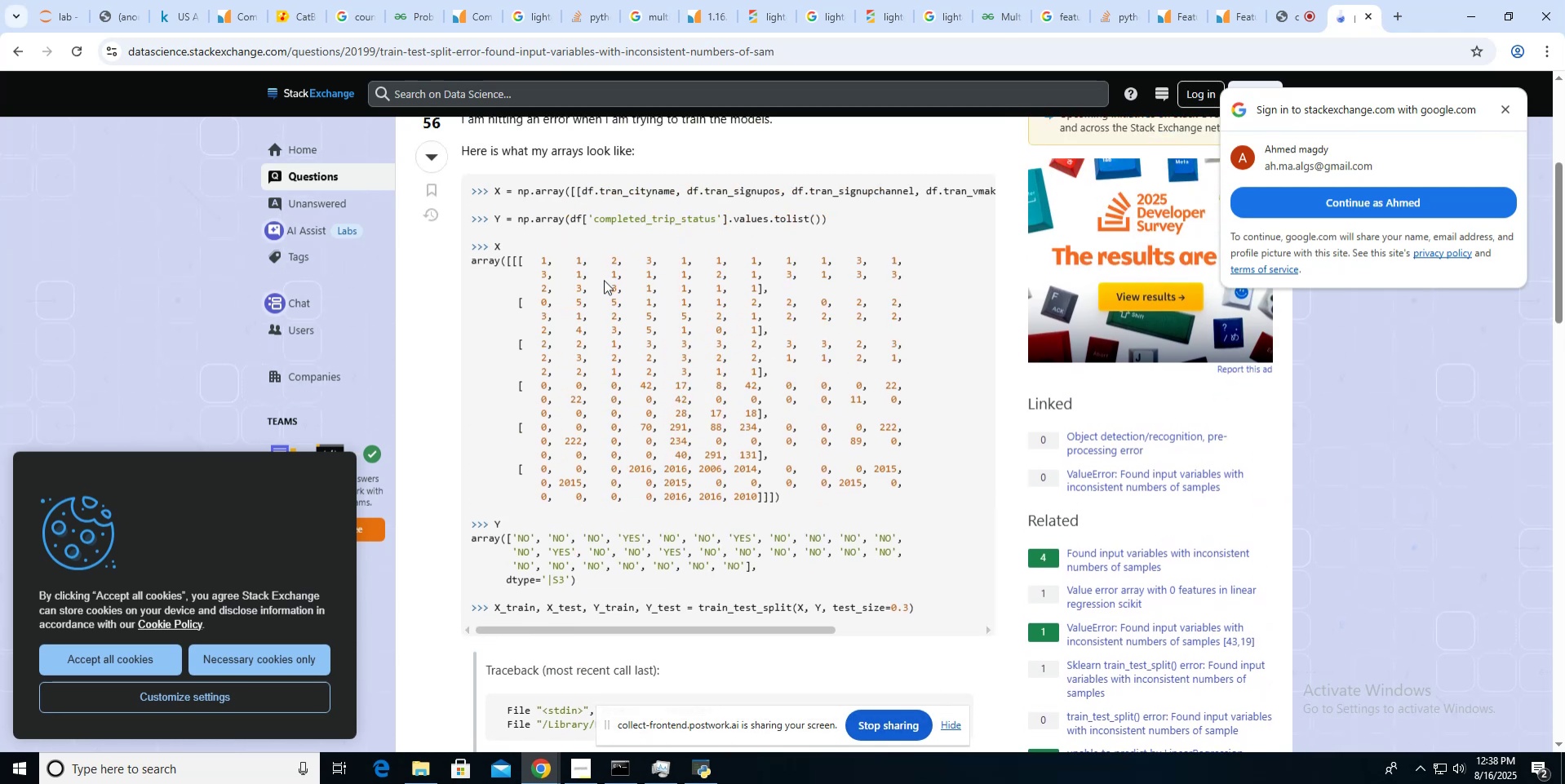 
wait(5.97)
 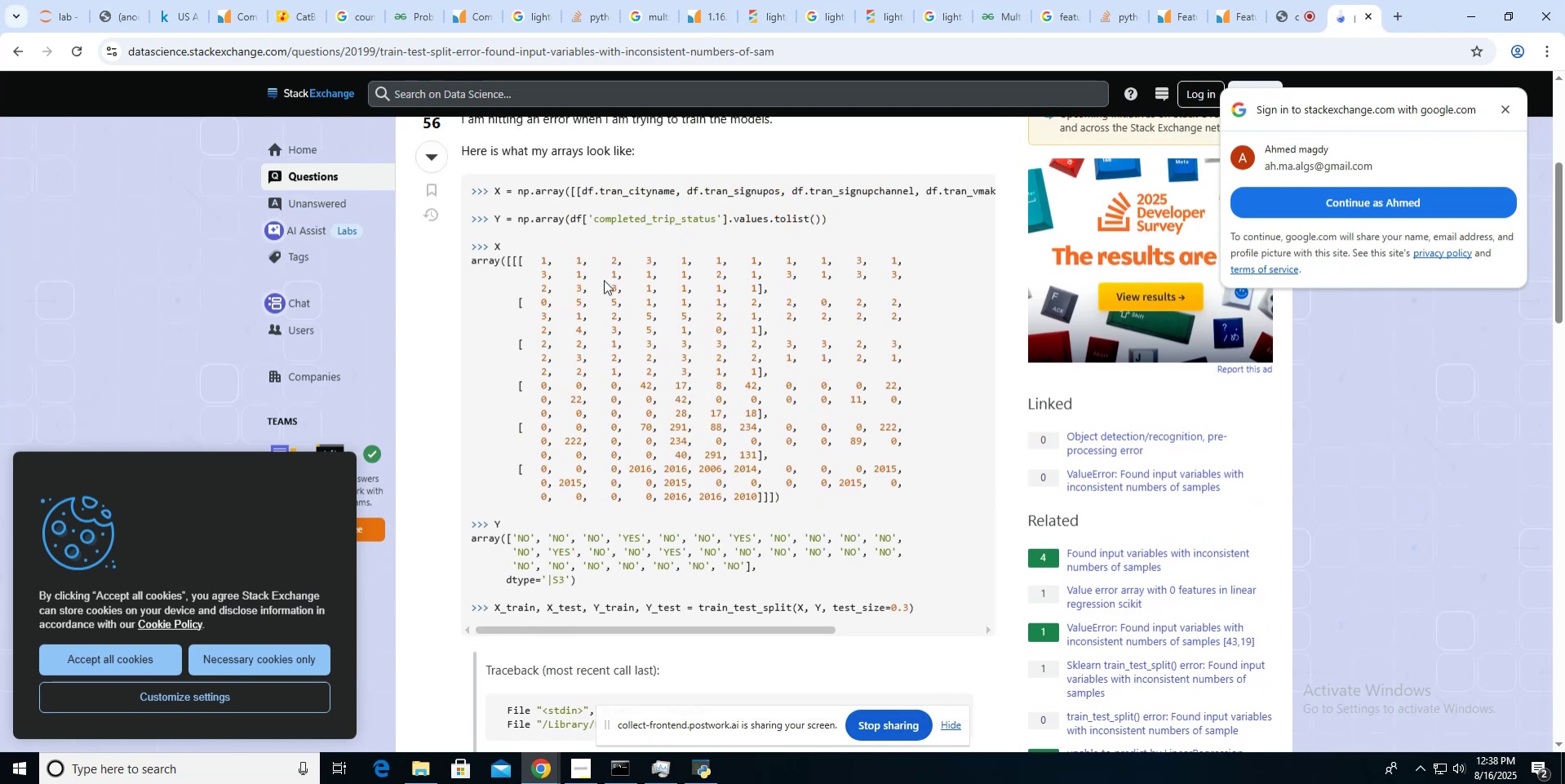 
scroll: coordinate [604, 280], scroll_direction: down, amount: 1.0
 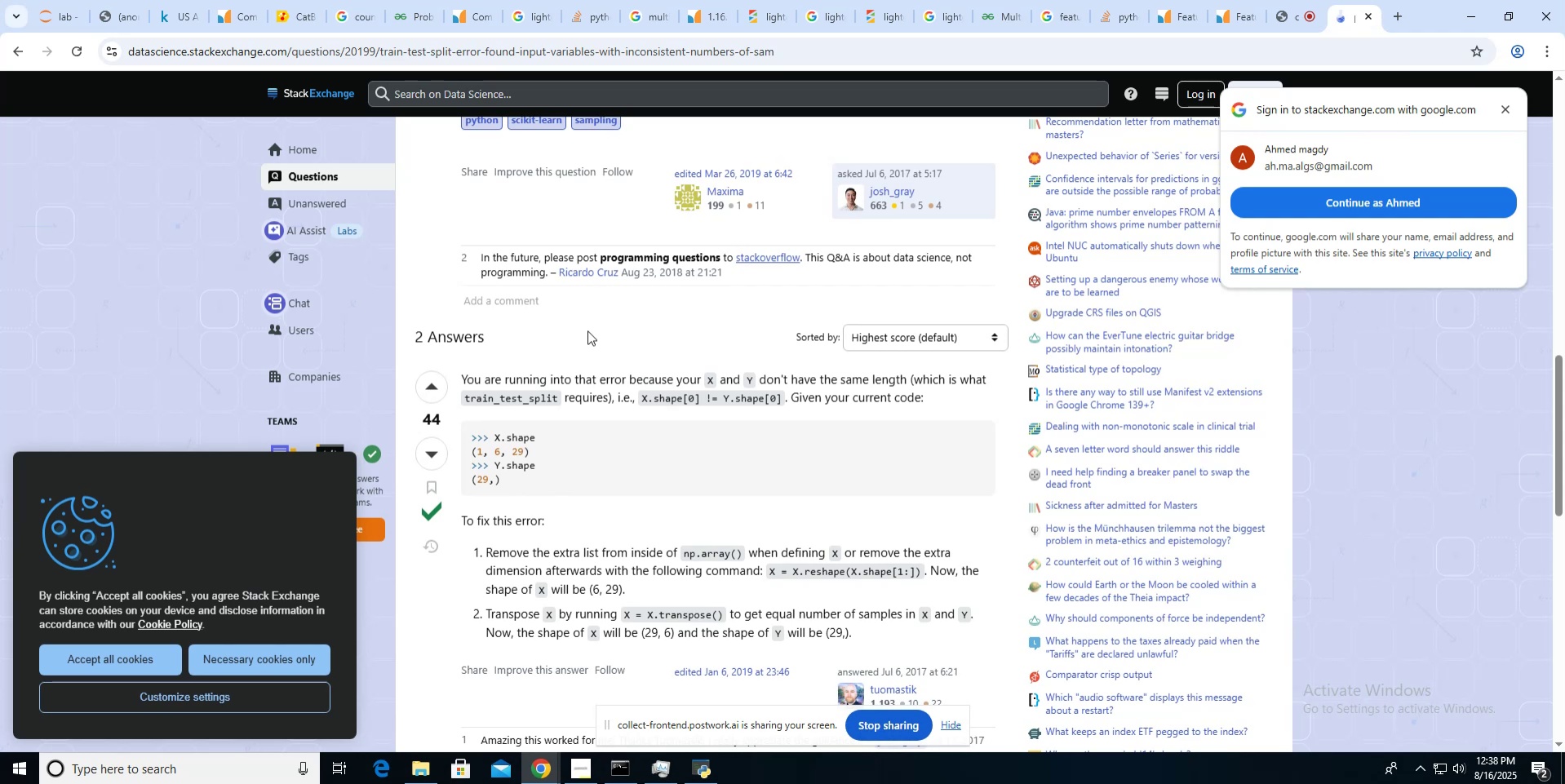 
wait(7.12)
 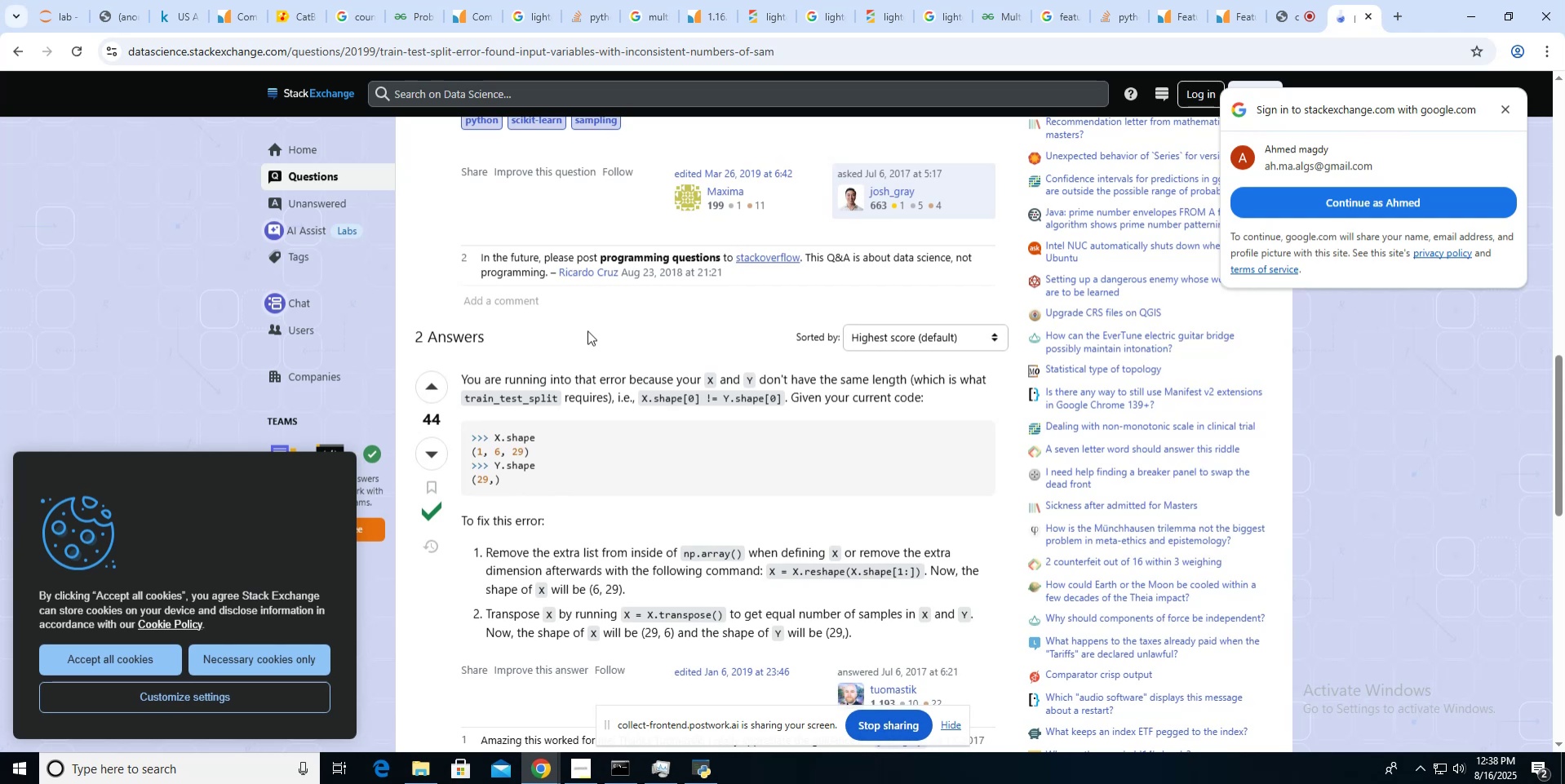 
left_click([69, 19])
 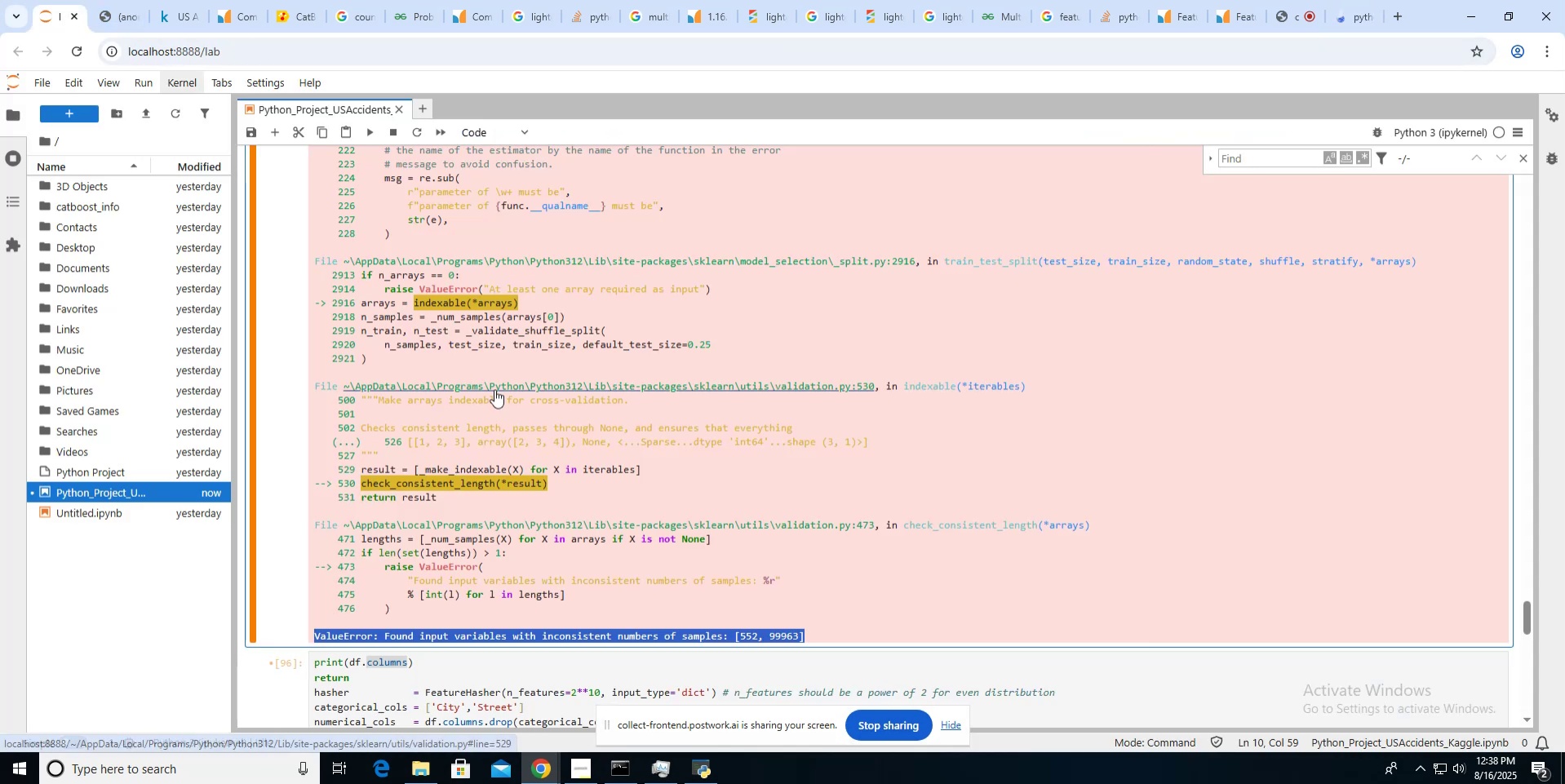 
scroll: coordinate [494, 389], scroll_direction: down, amount: 14.0
 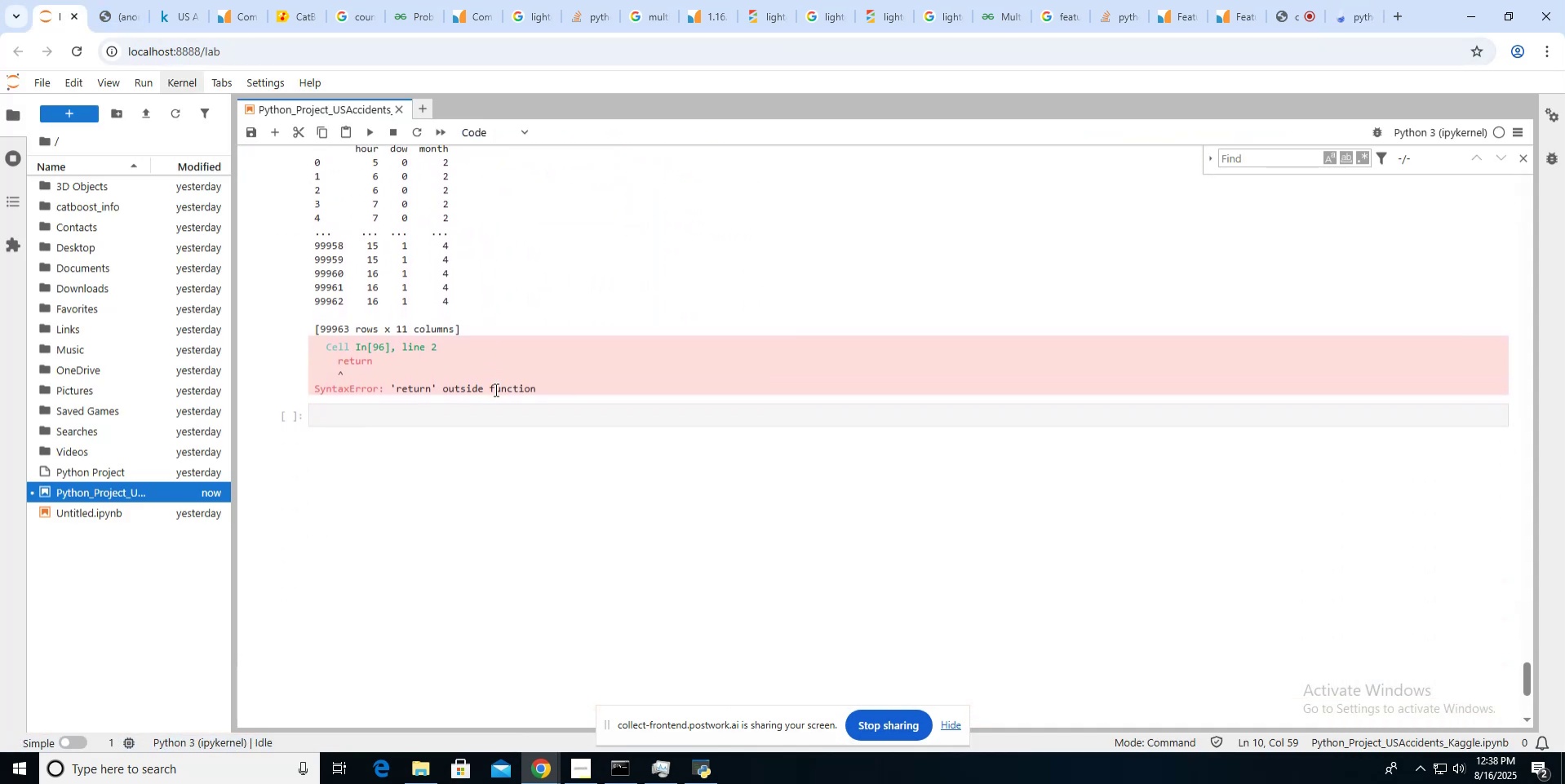 
scroll: coordinate [494, 389], scroll_direction: up, amount: 9.0
 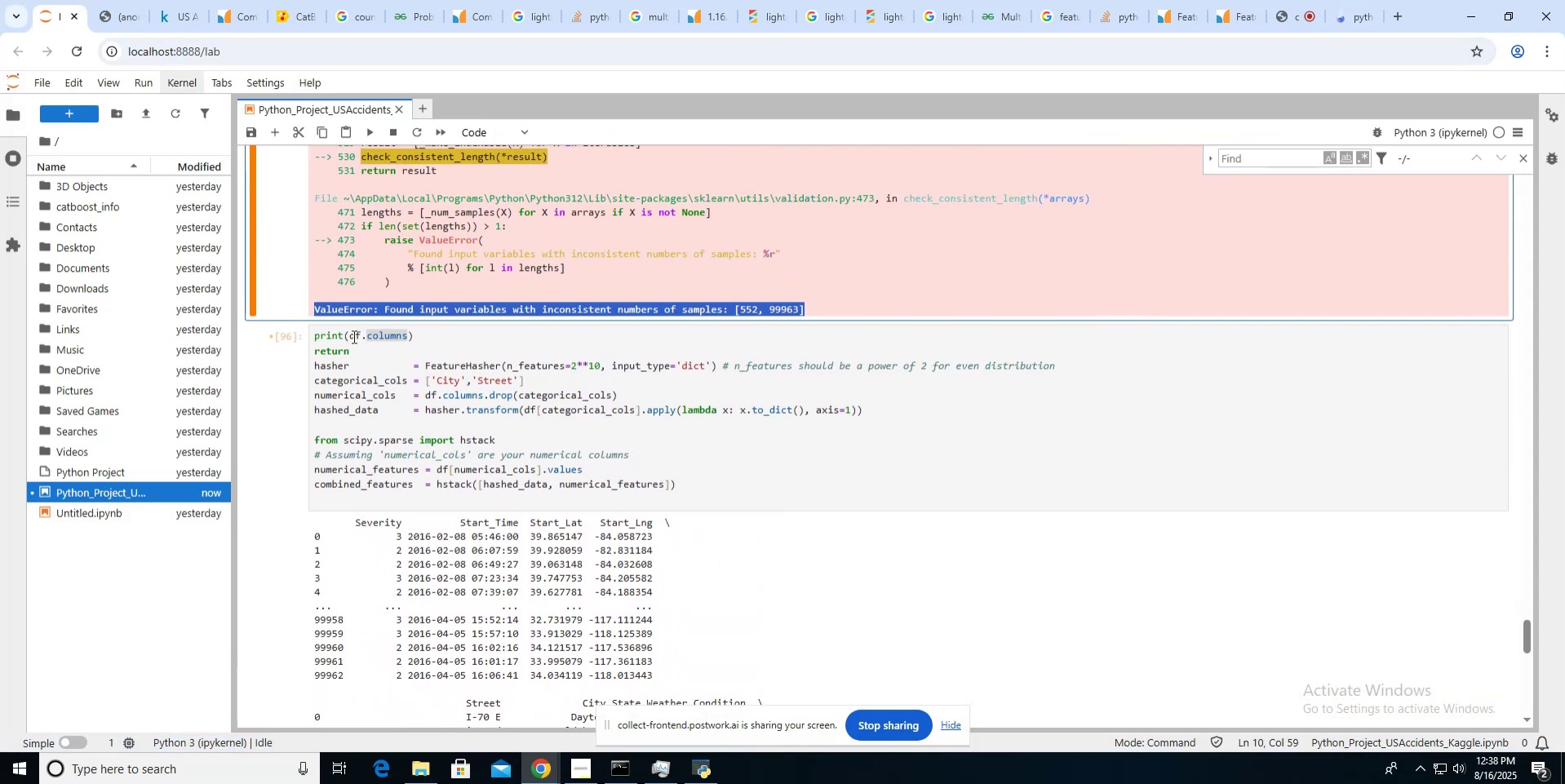 
left_click_drag(start_coordinate=[349, 336], to_coordinate=[406, 337])
 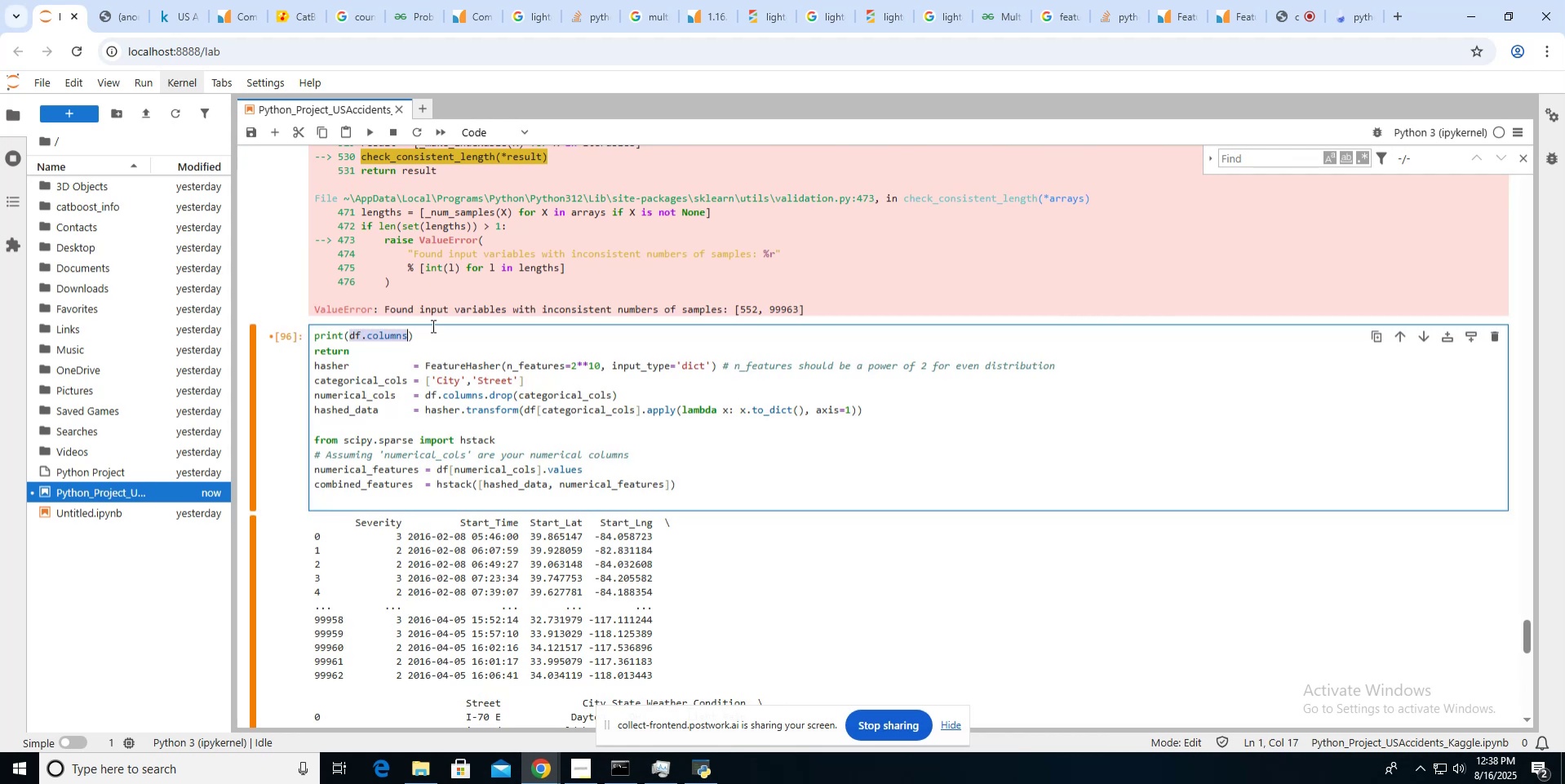 
type(y.shape,df.shape)
 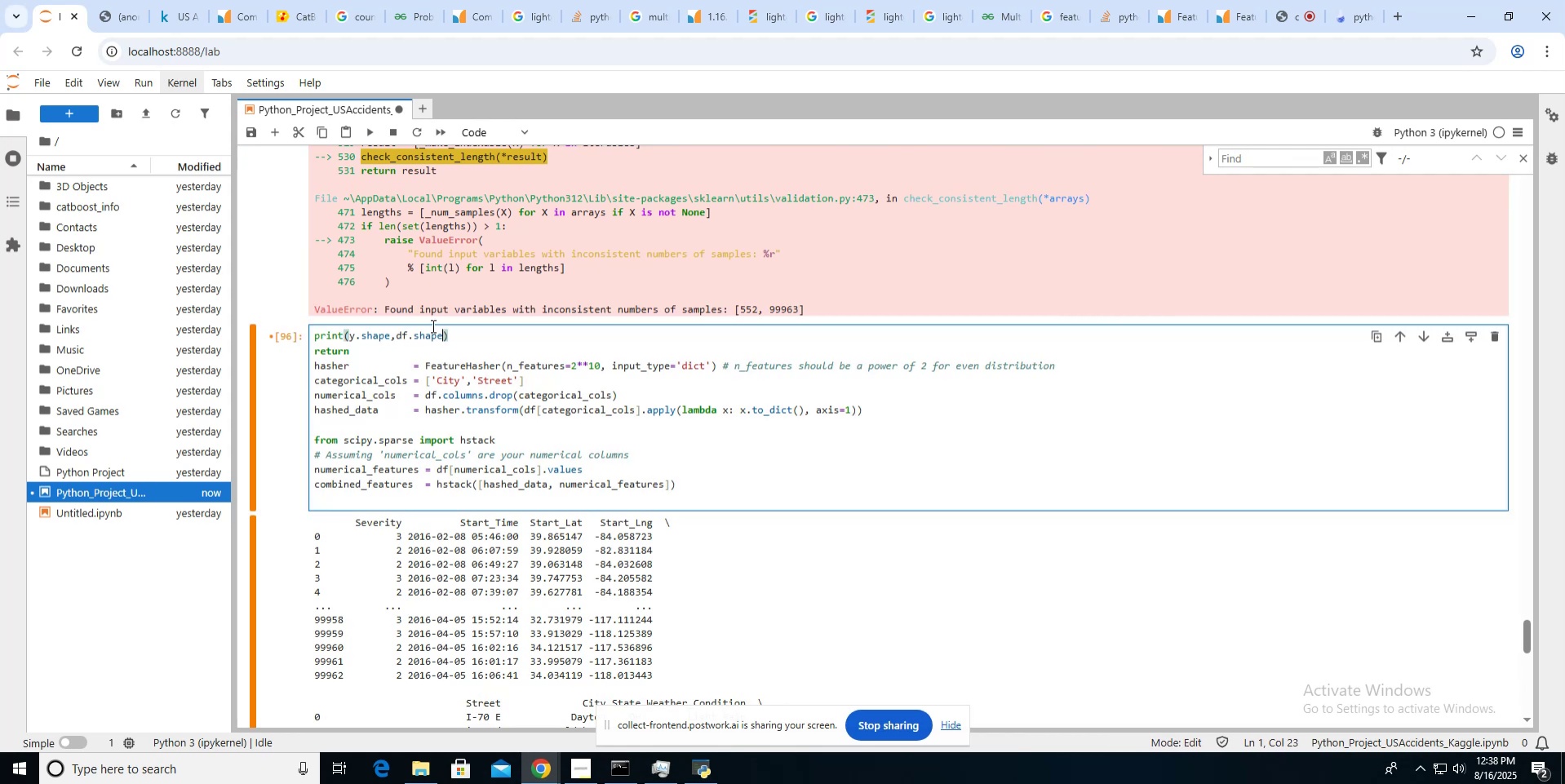 
scroll: coordinate [432, 326], scroll_direction: up, amount: 15.0
 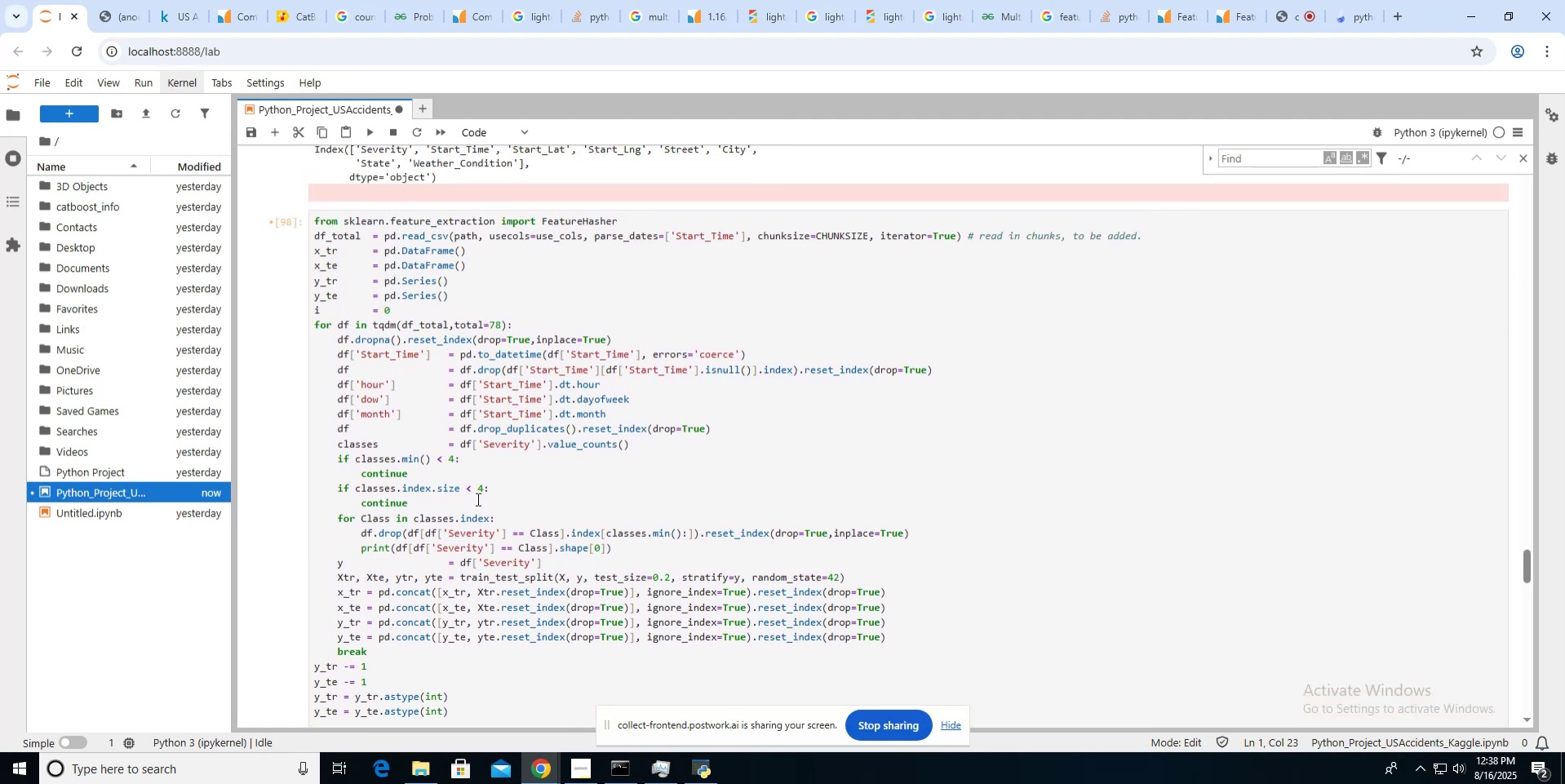 
wait(9.49)
 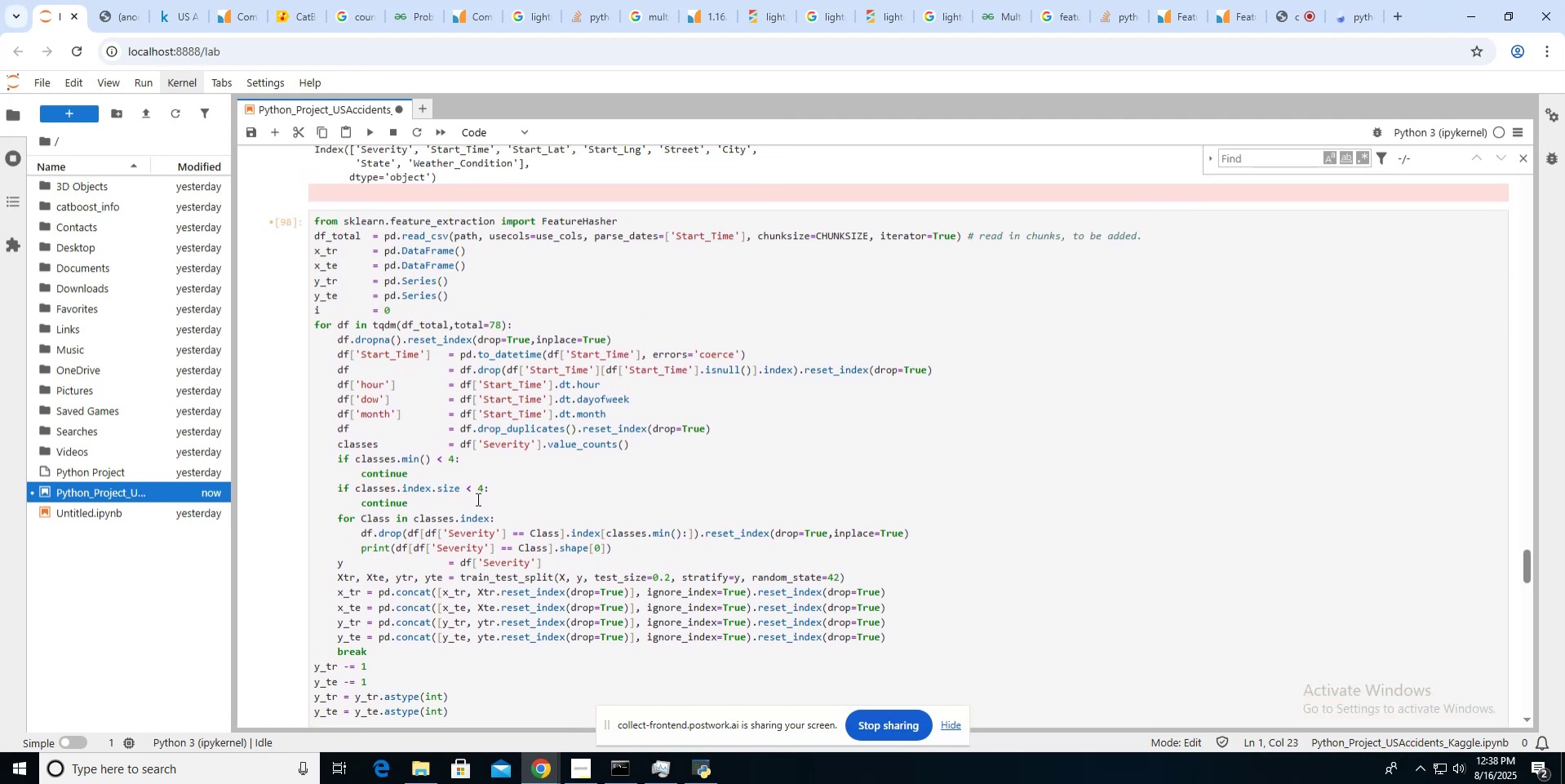 
left_click([1529, 312])
 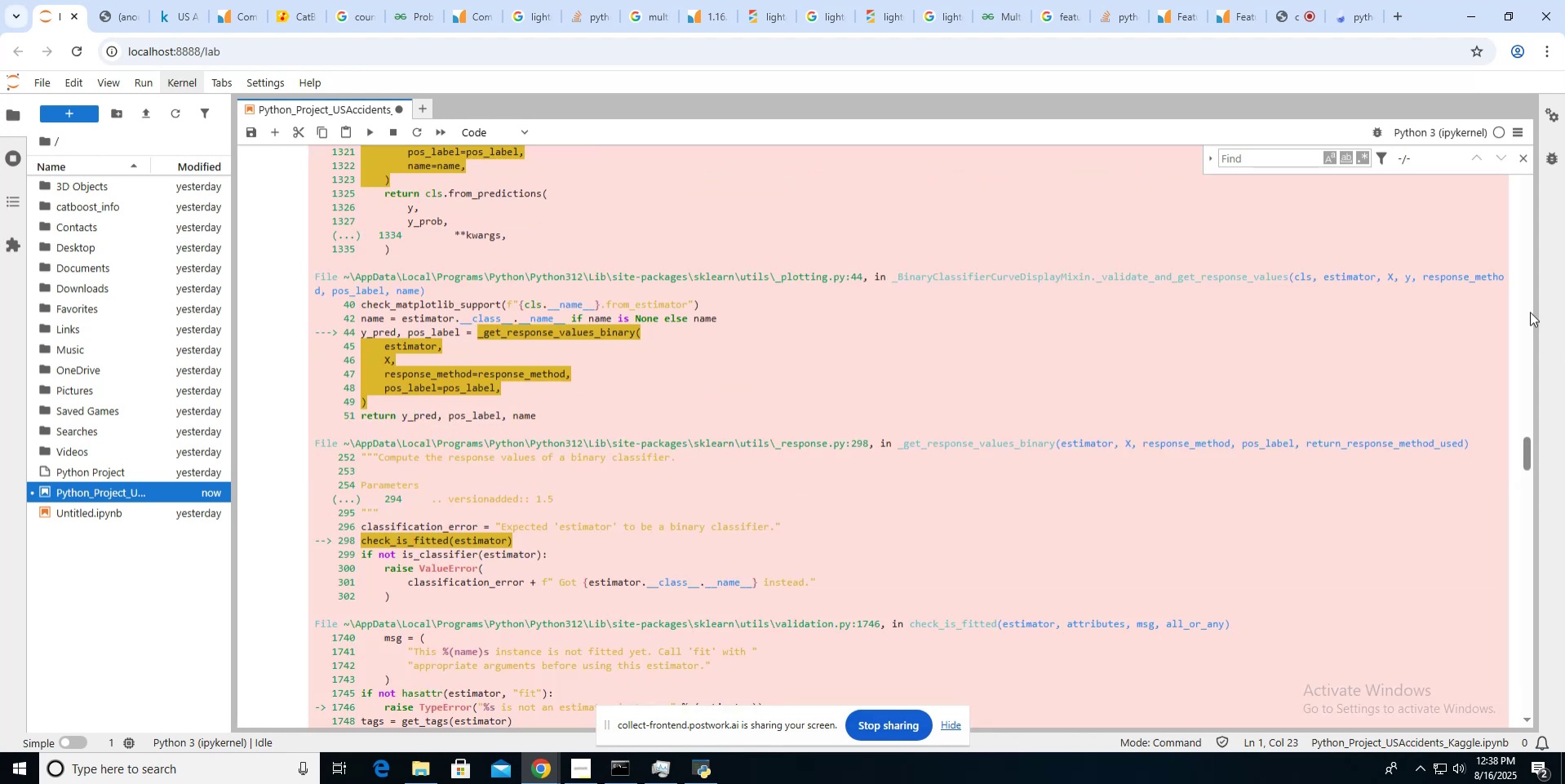 
left_click([1530, 312])
 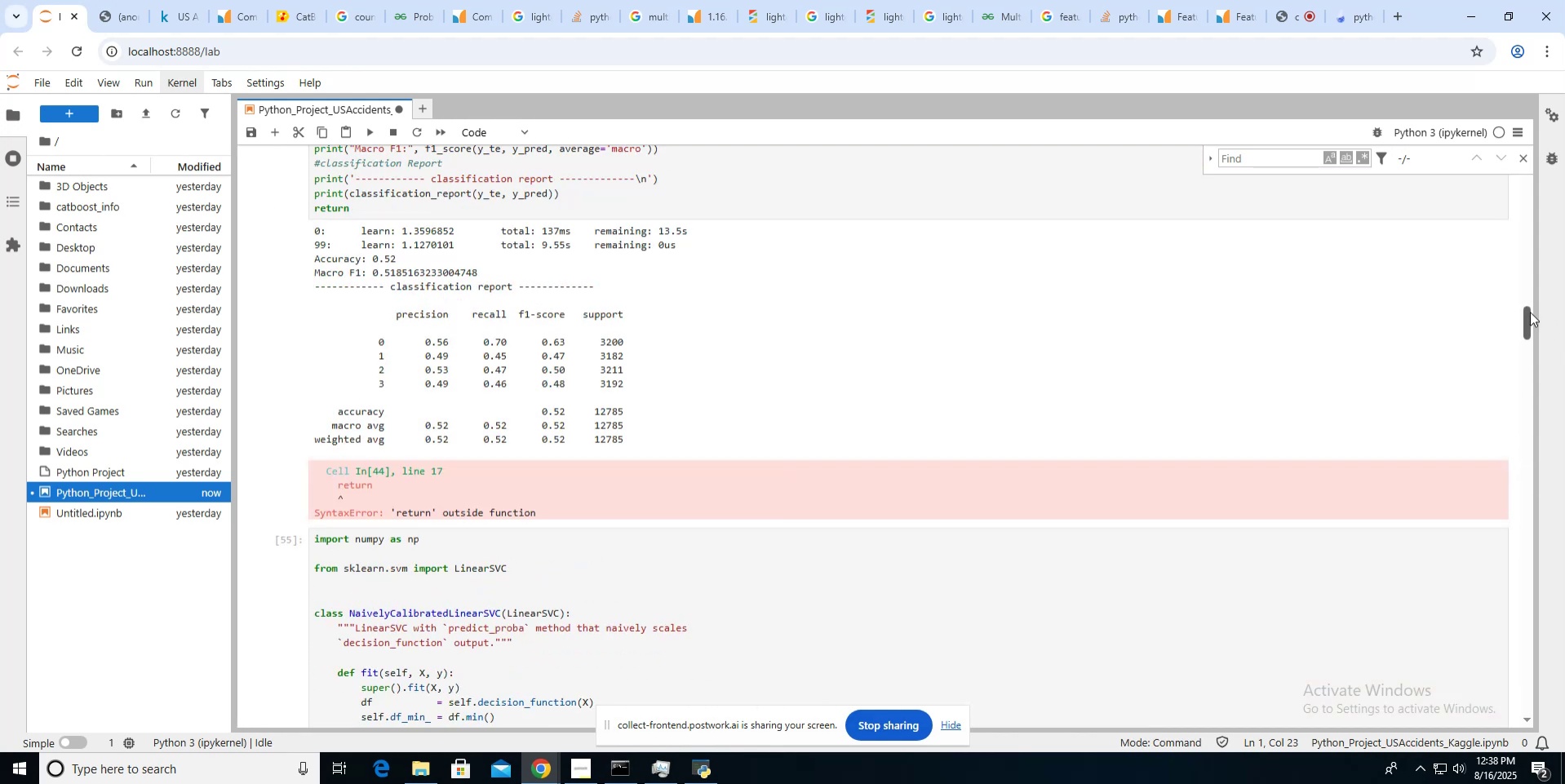 
left_click_drag(start_coordinate=[1530, 312], to_coordinate=[1529, 147])
 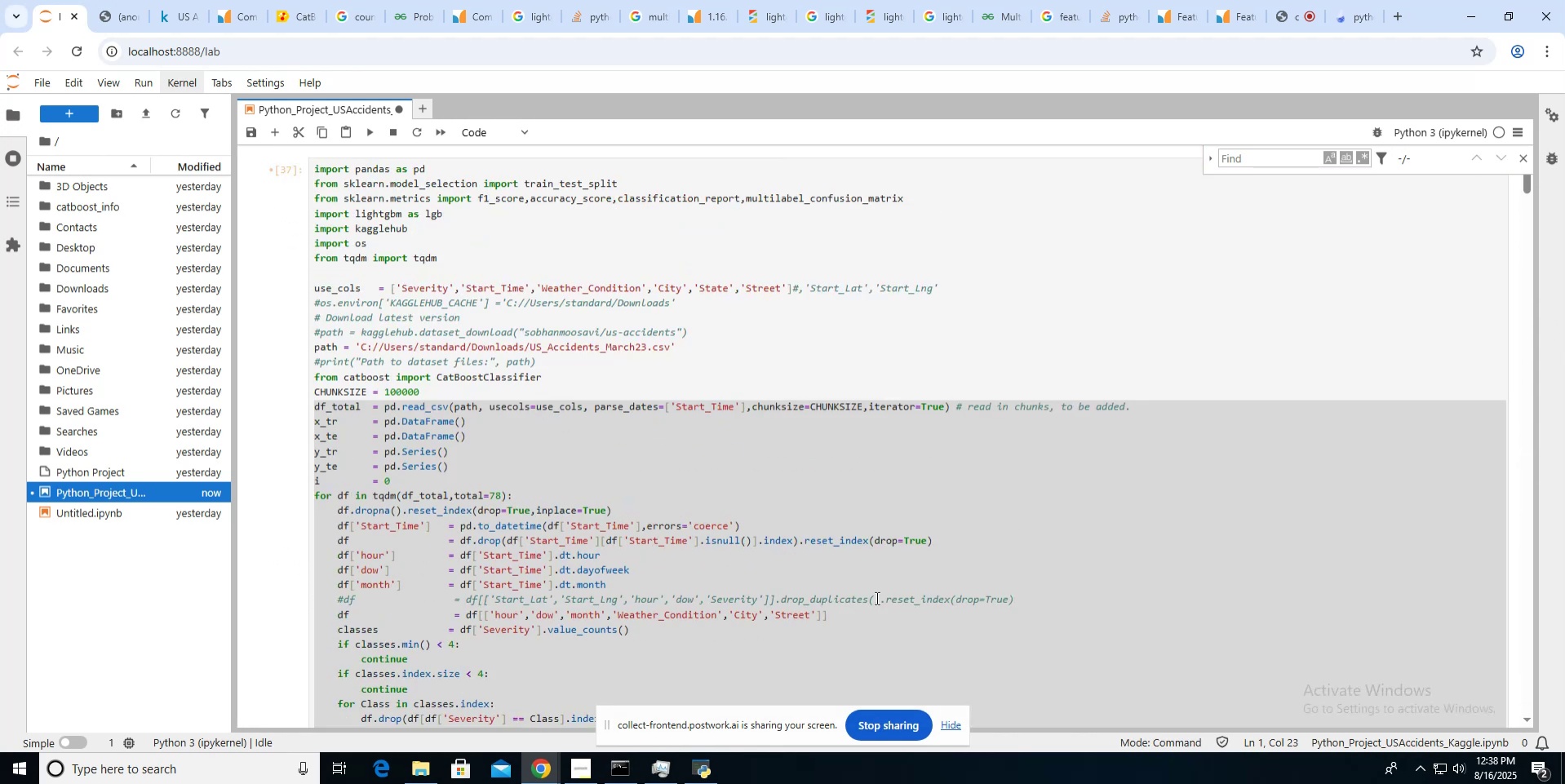 
scroll: coordinate [876, 597], scroll_direction: down, amount: 4.0
 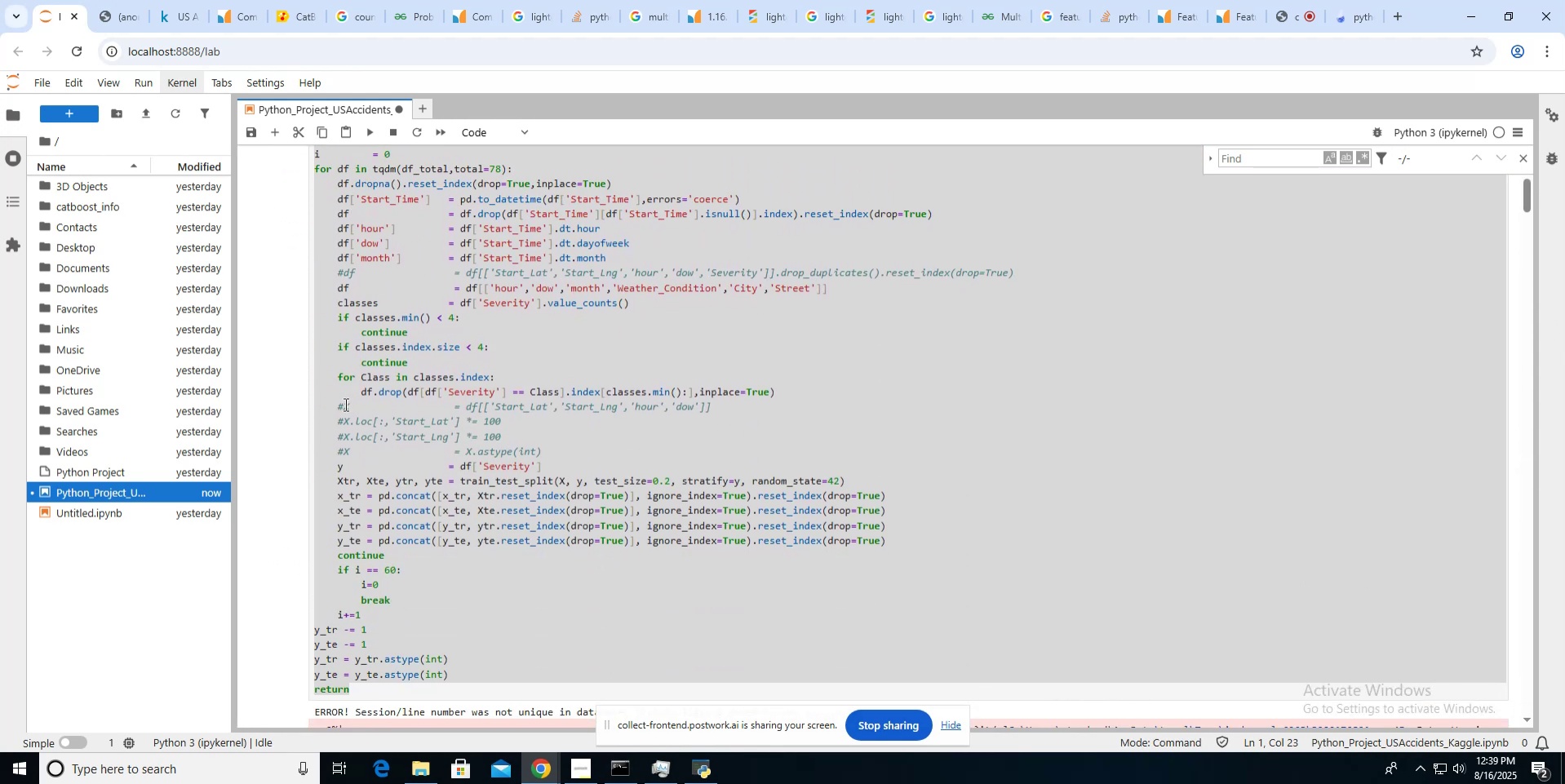 
left_click_drag(start_coordinate=[342, 405], to_coordinate=[720, 404])
 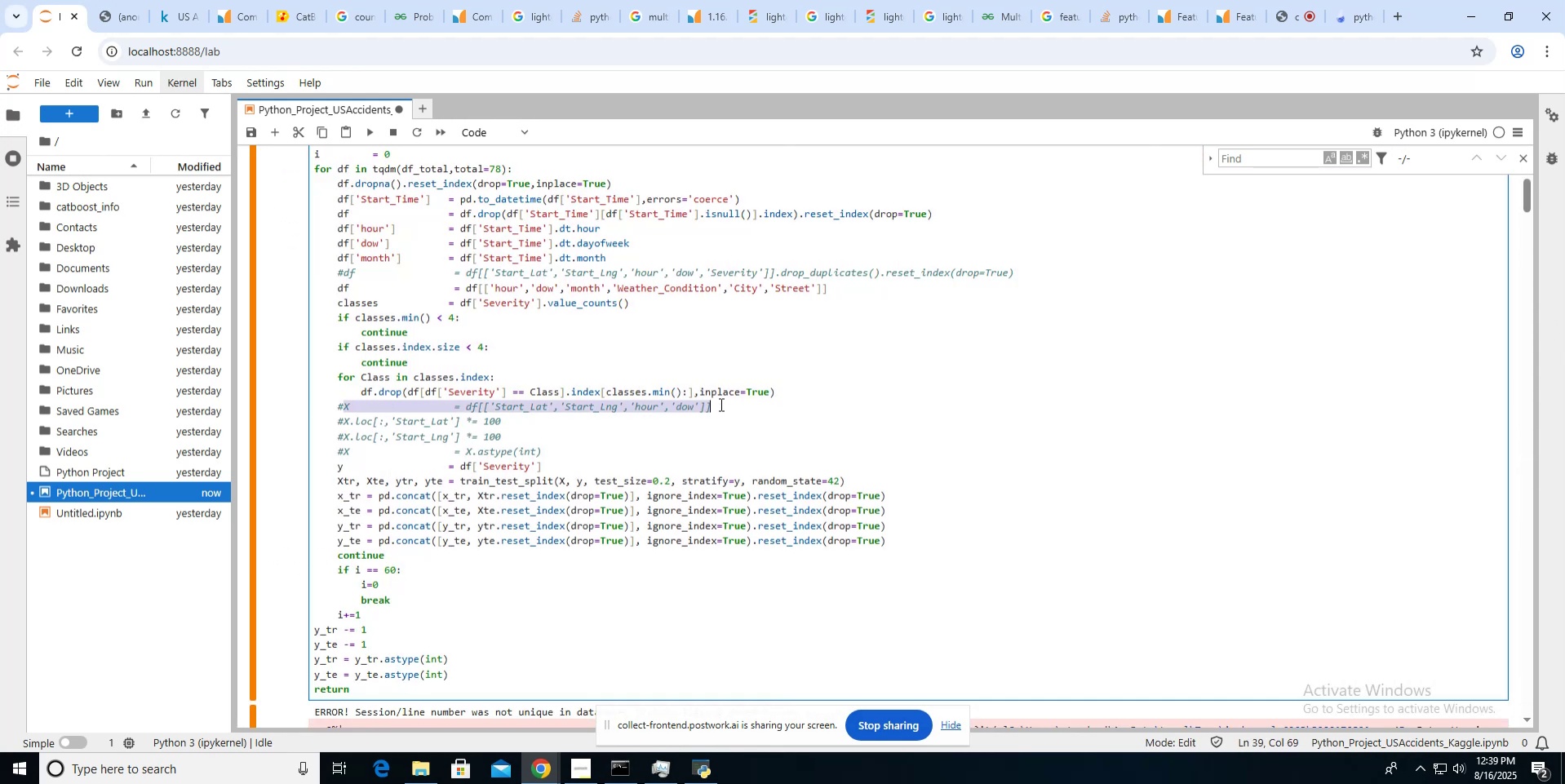 
key(Control+C)
 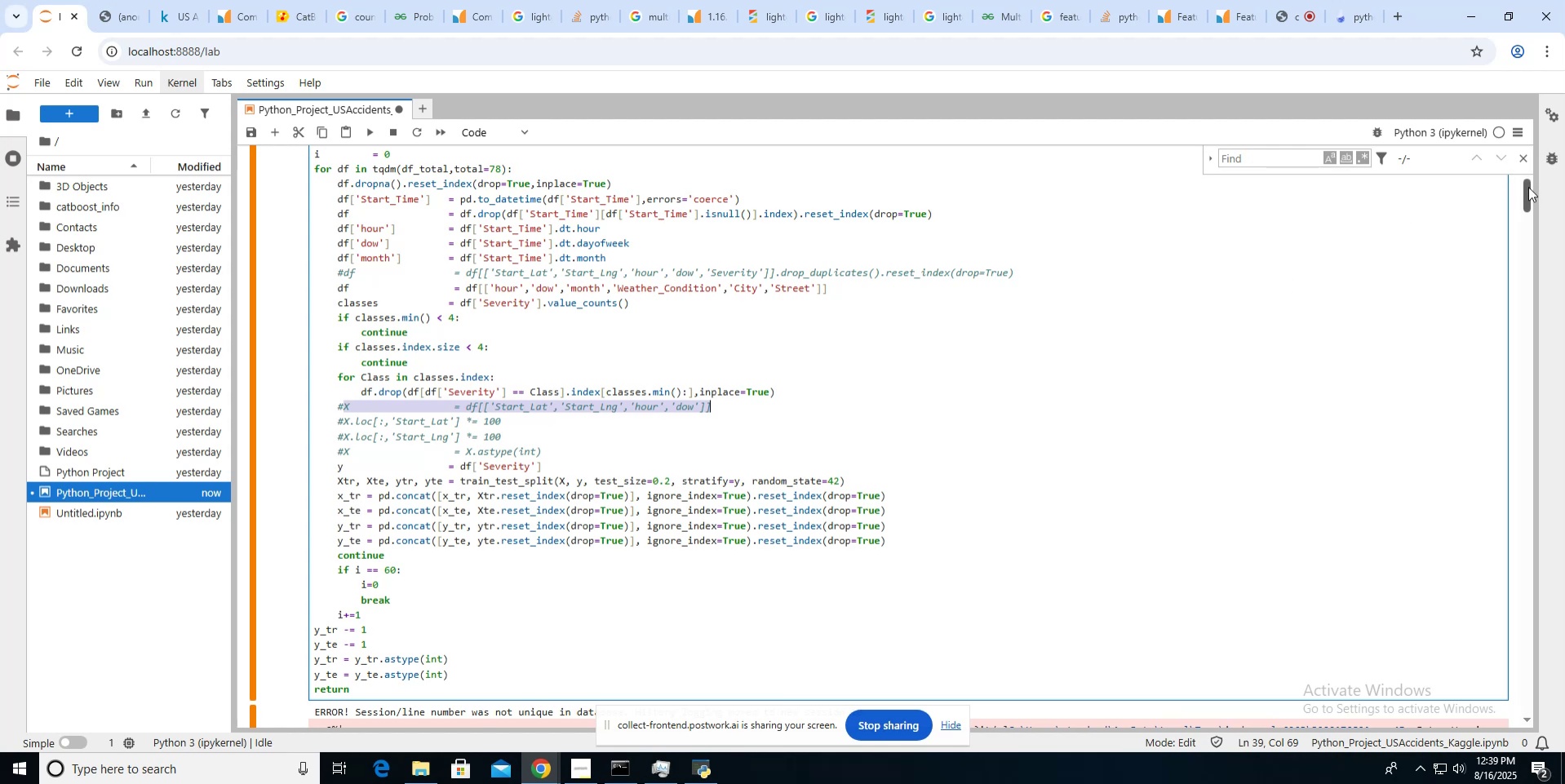 
left_click_drag(start_coordinate=[1528, 188], to_coordinate=[1564, 564])
 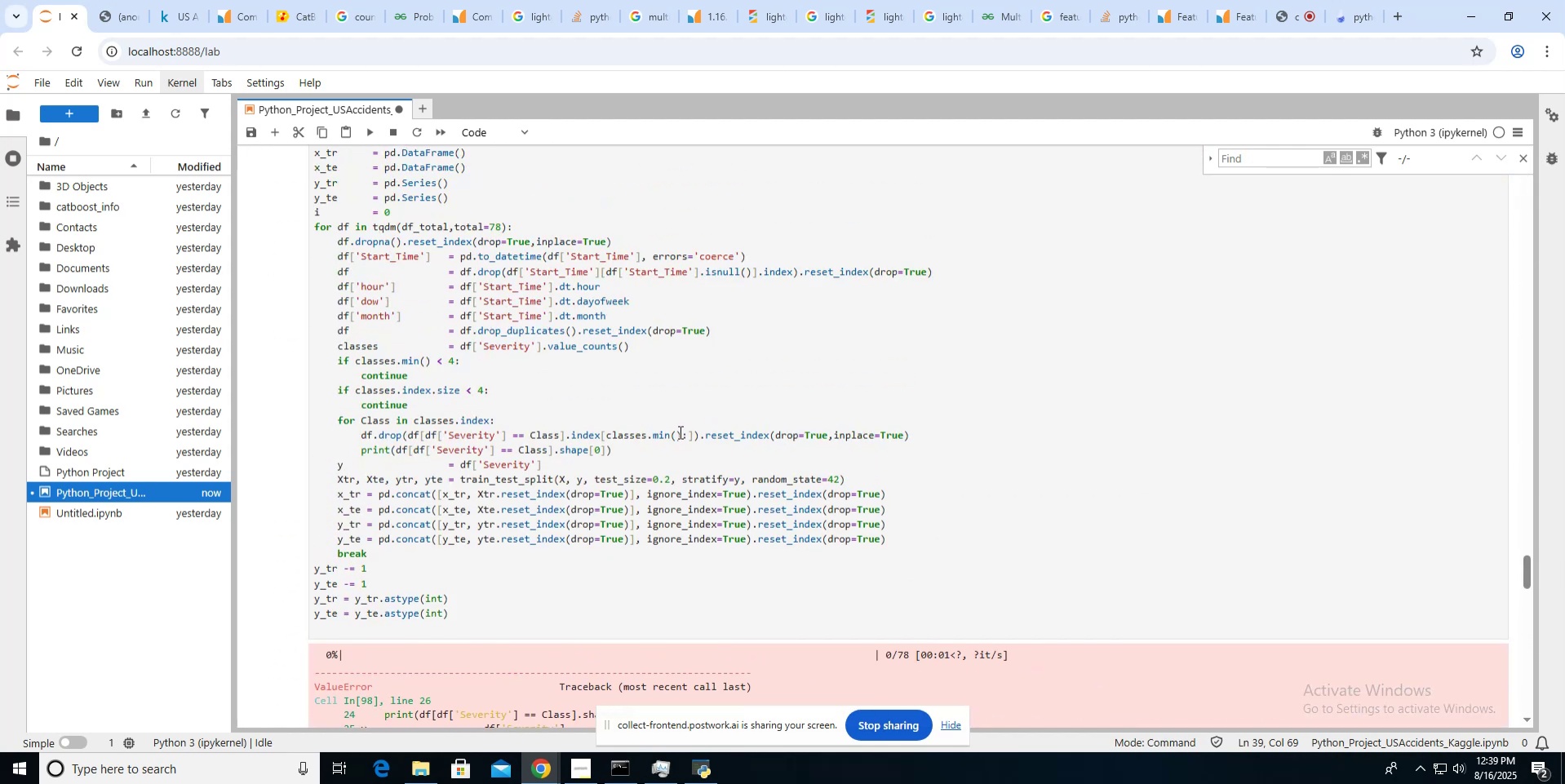 
left_click([659, 443])
 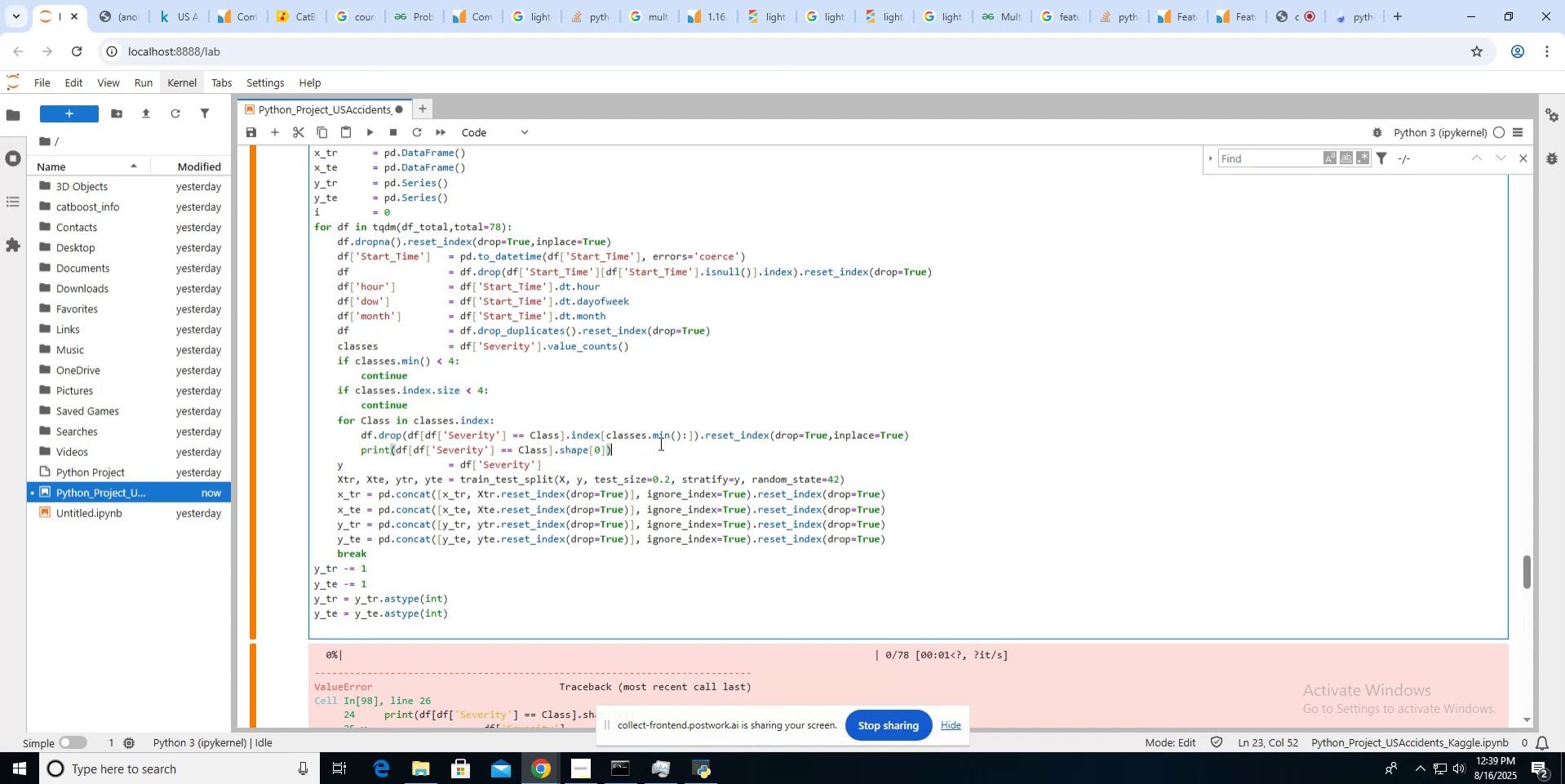 
key(Enter)
 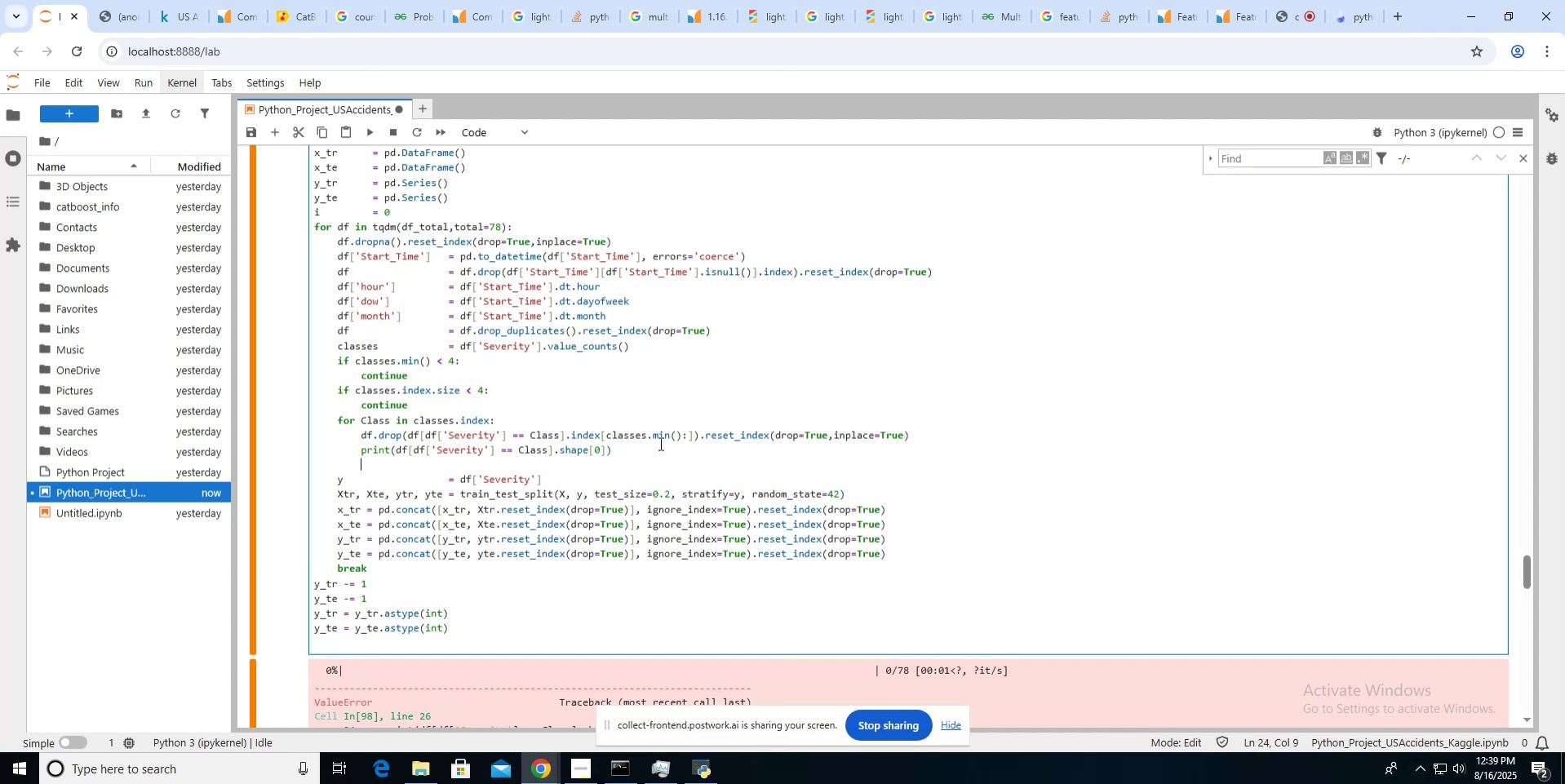 
key(Backspace)
 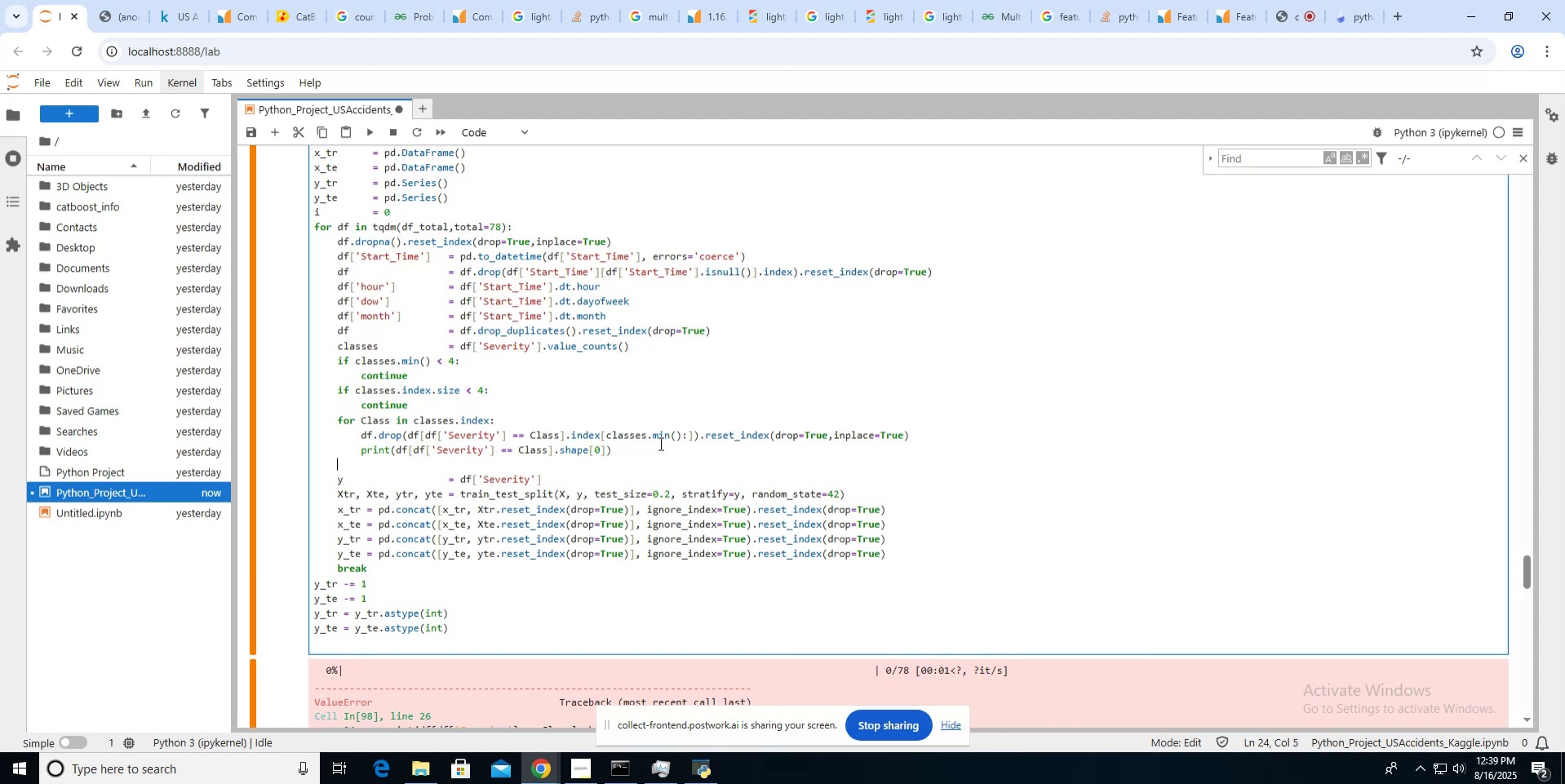 
key(Control+V)
 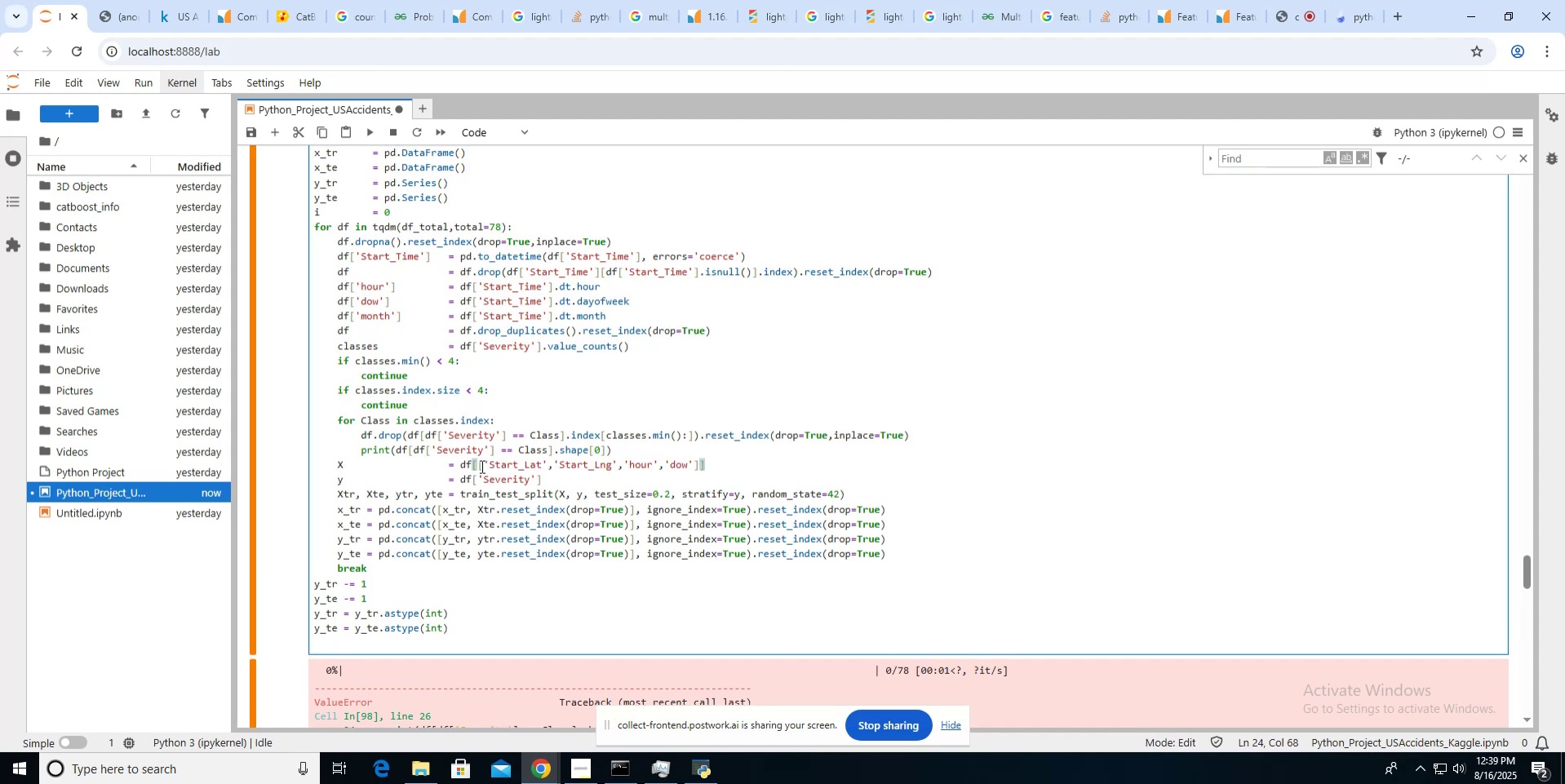 
left_click_drag(start_coordinate=[471, 464], to_coordinate=[688, 467])
 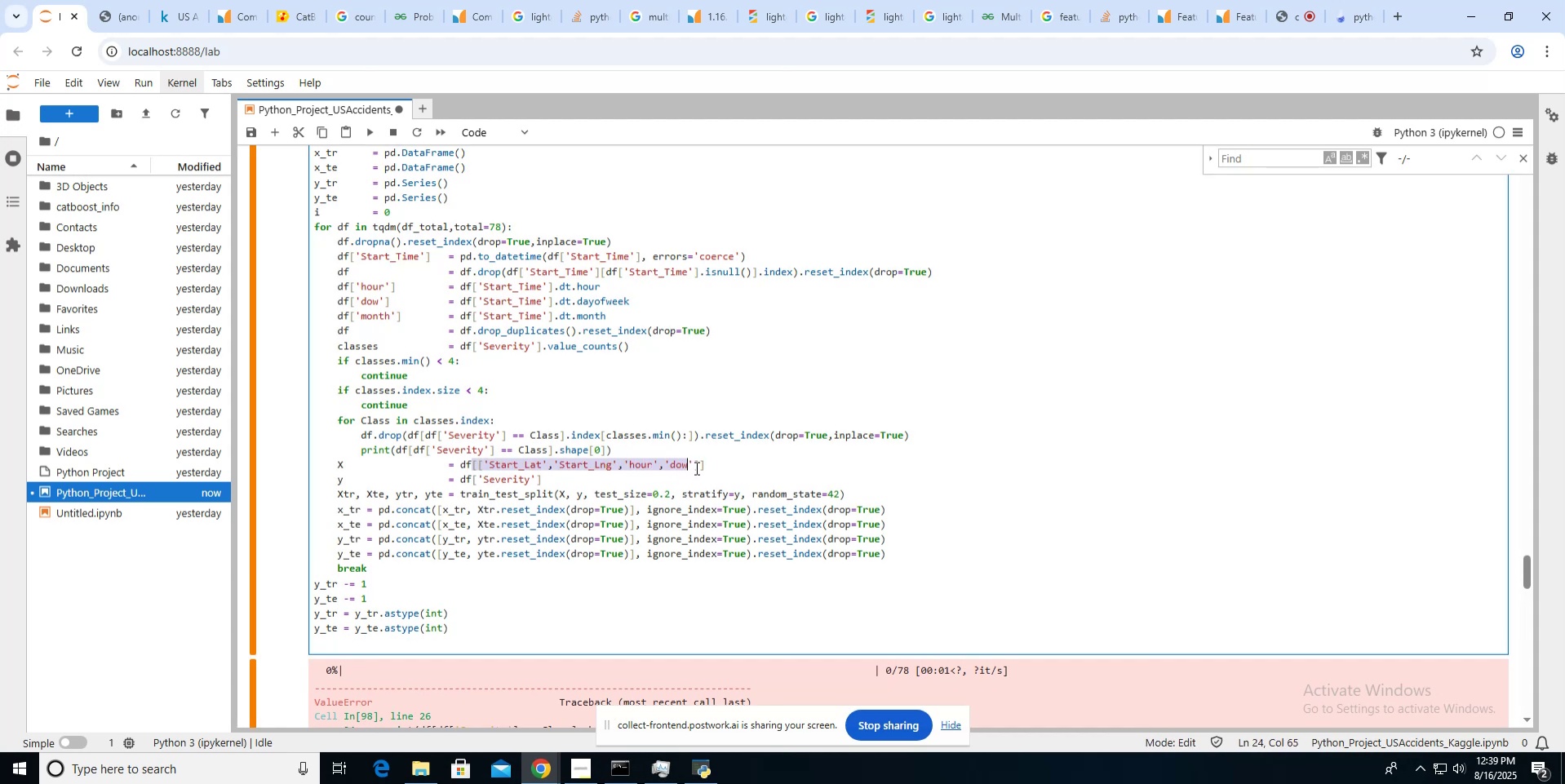 
left_click_drag(start_coordinate=[696, 467], to_coordinate=[672, 463])
 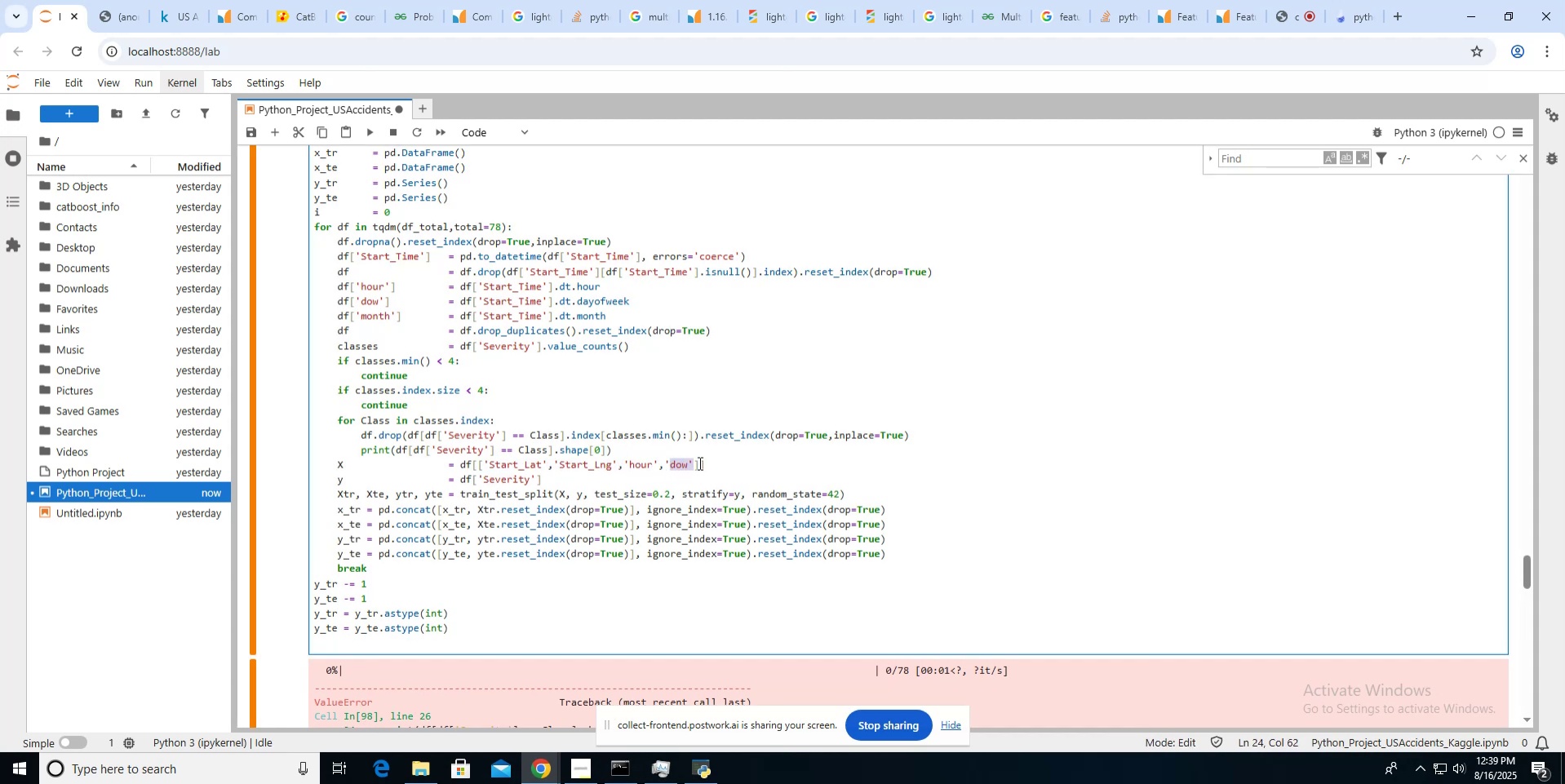 
left_click_drag(start_coordinate=[698, 463], to_coordinate=[477, 468])
 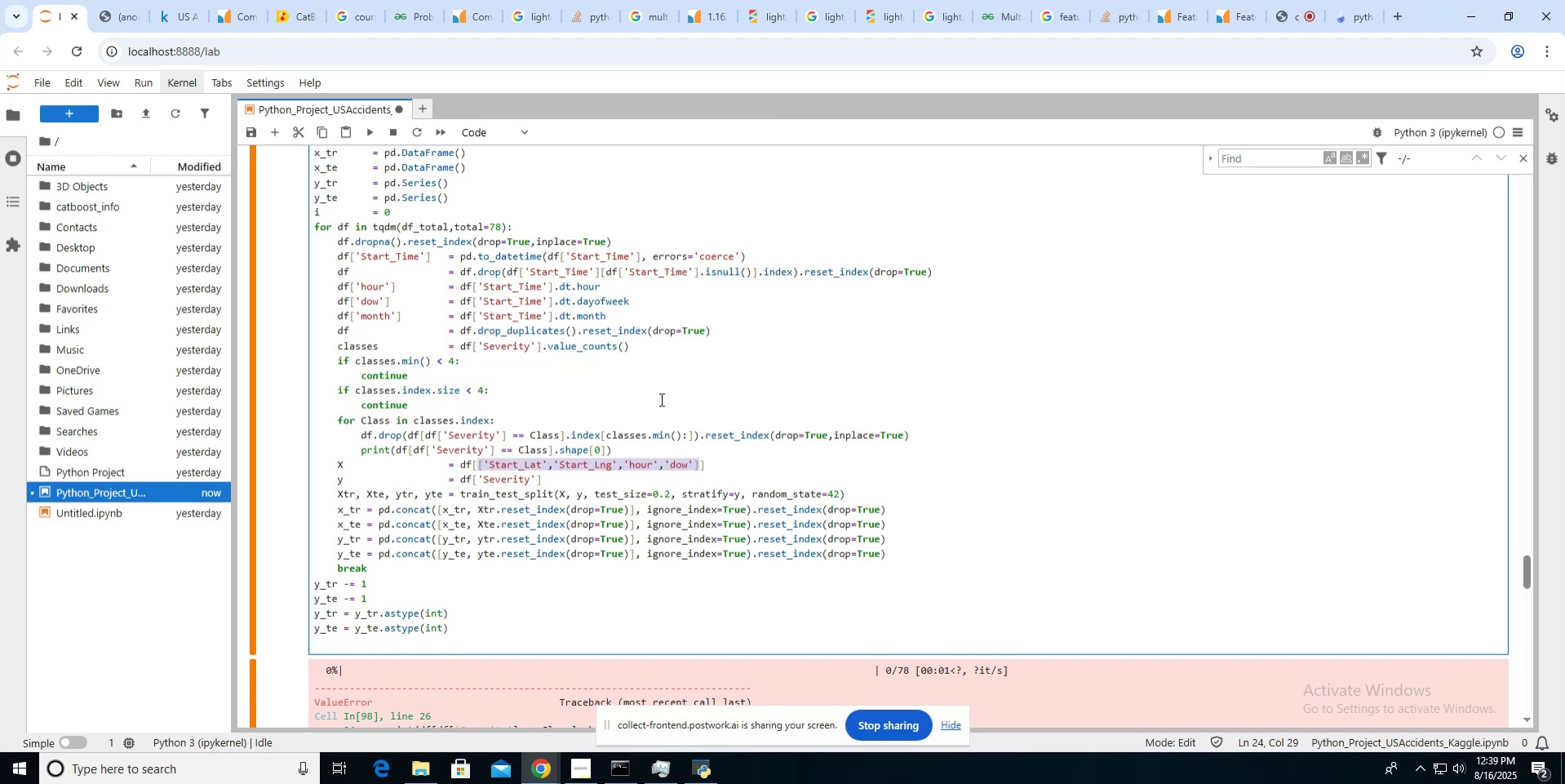 
key(Shift+ArrowLeft)
 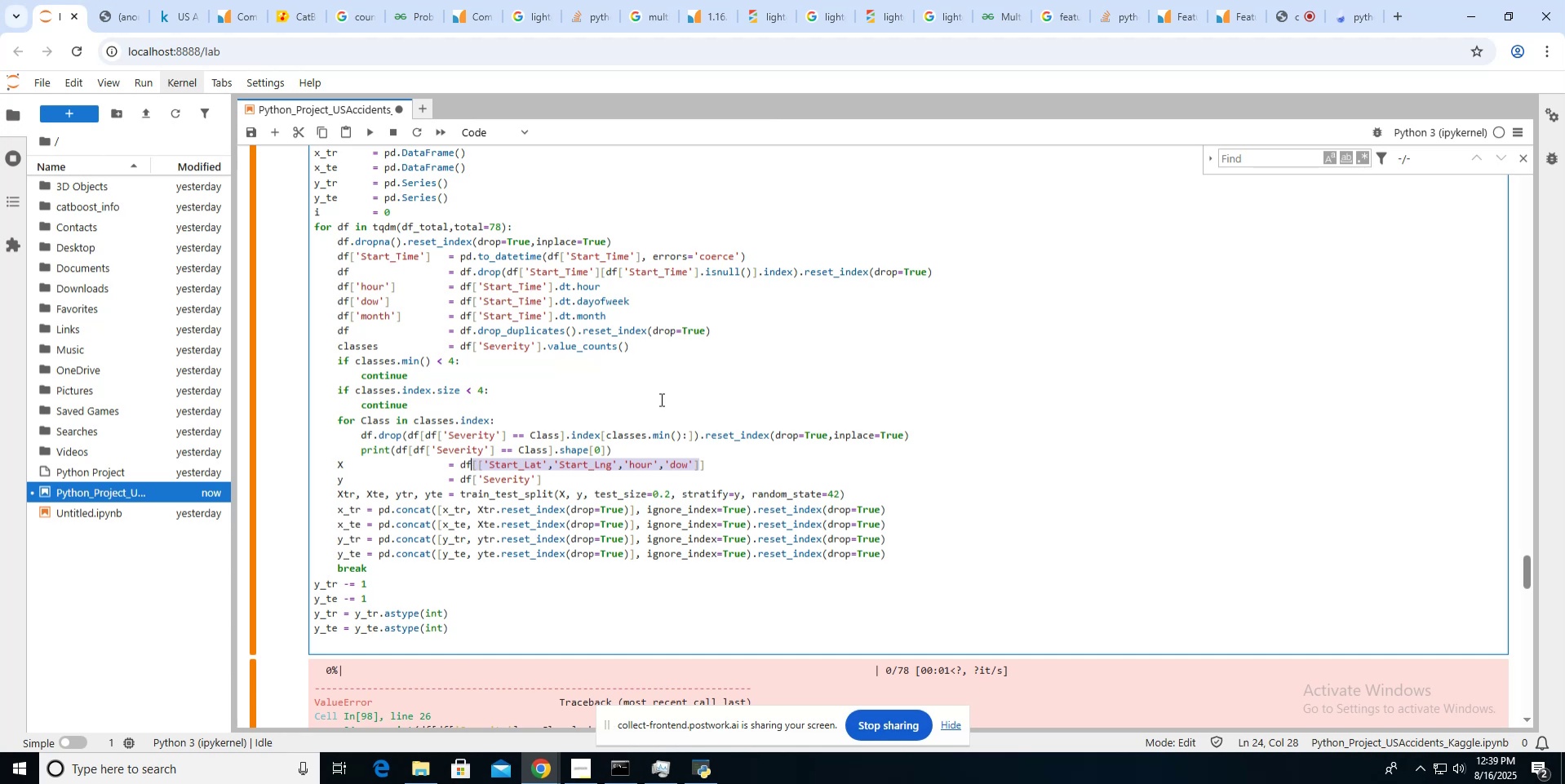 
key(Shift+ArrowRight)
 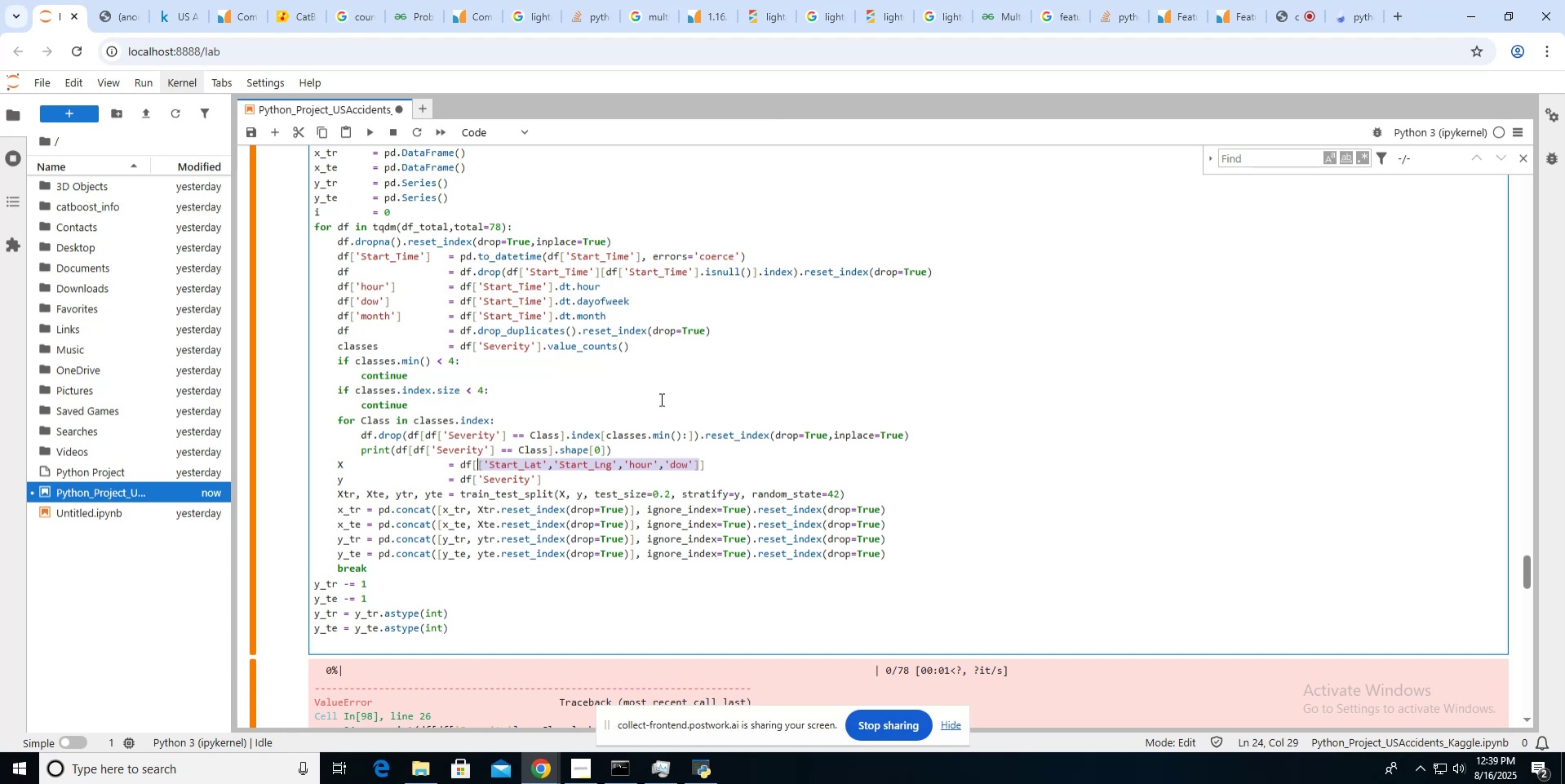 
type(df.columns.drop('Secv)
key(Backspace)
type(ve)
key(Backspace)
key(Backspace)
type(ve)
key(Backspace)
key(Backspace)
key(Backspace)
type(verity'))
 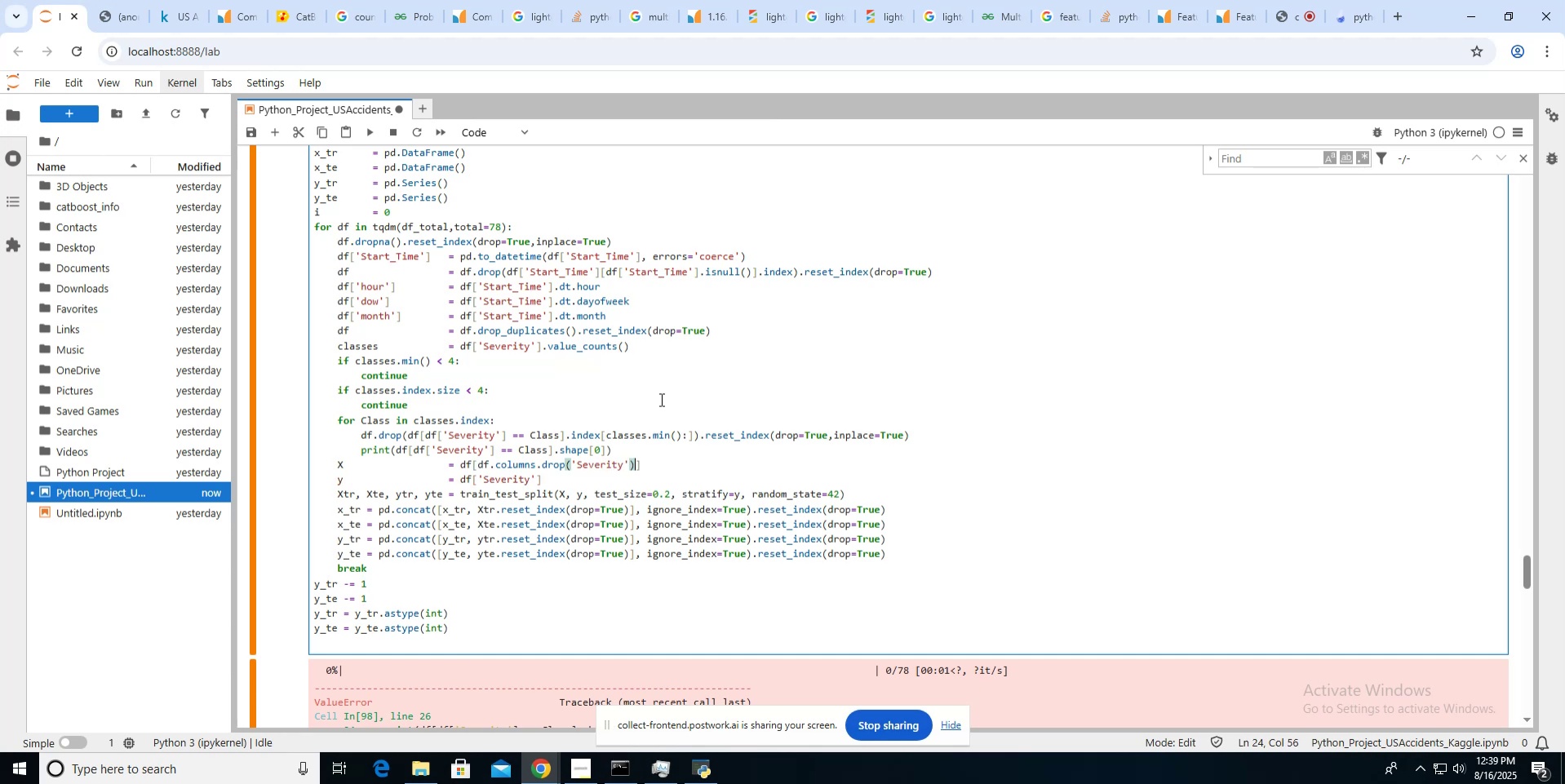 
key(ArrowRight)
 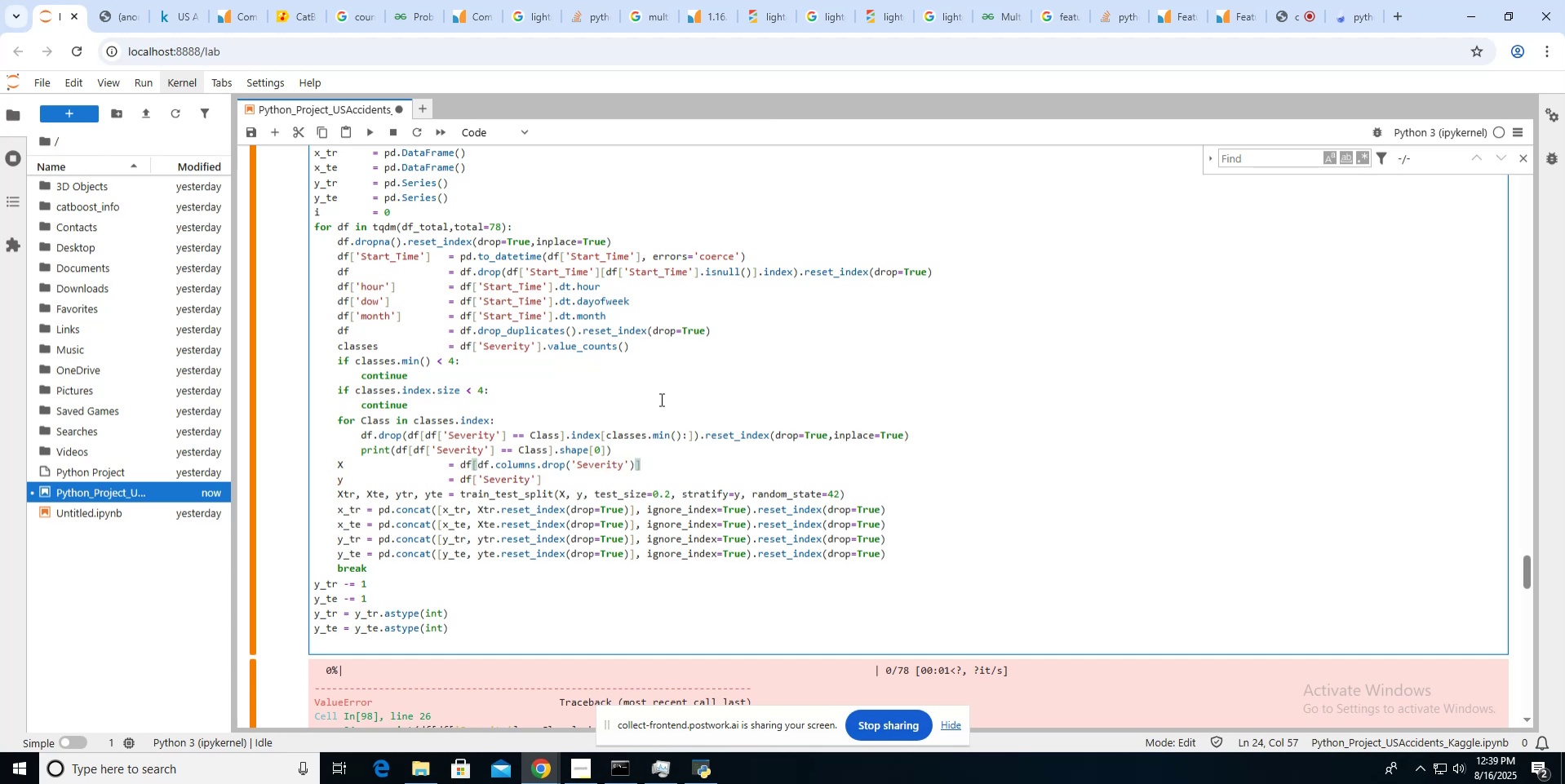 
wait(7.43)
 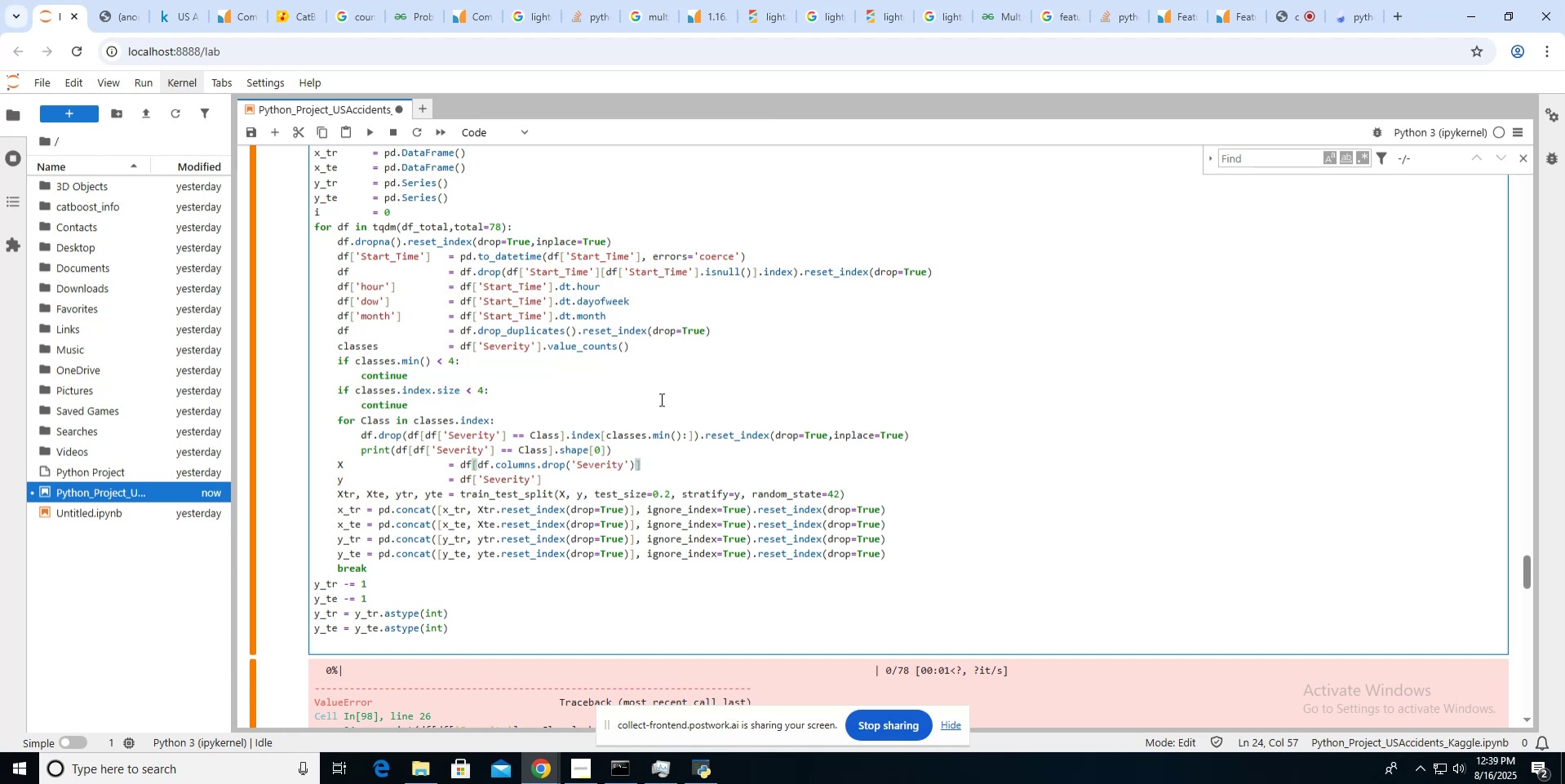 
double_click([368, 450])
 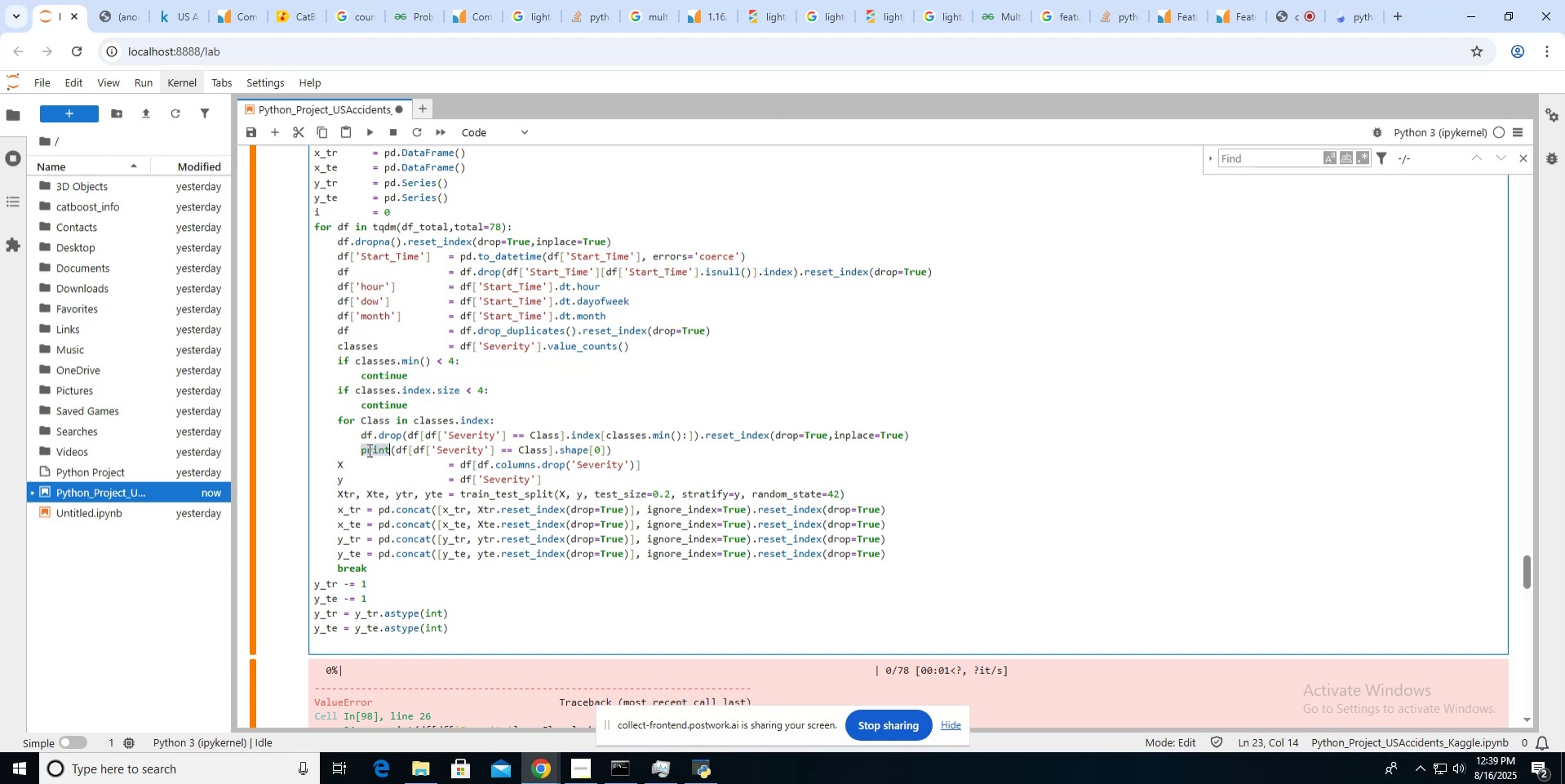 
triple_click([368, 450])
 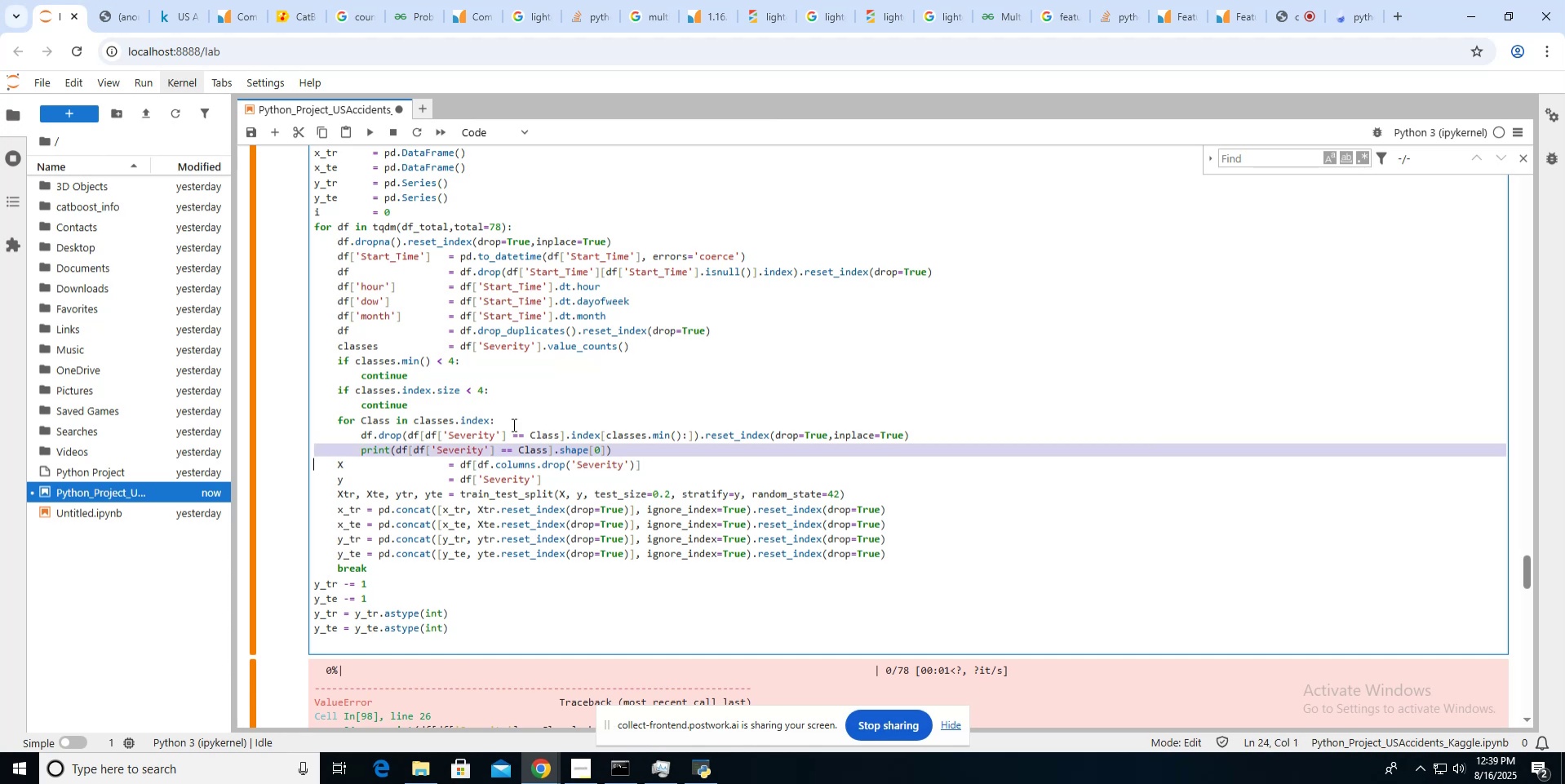 
key(Backspace)
 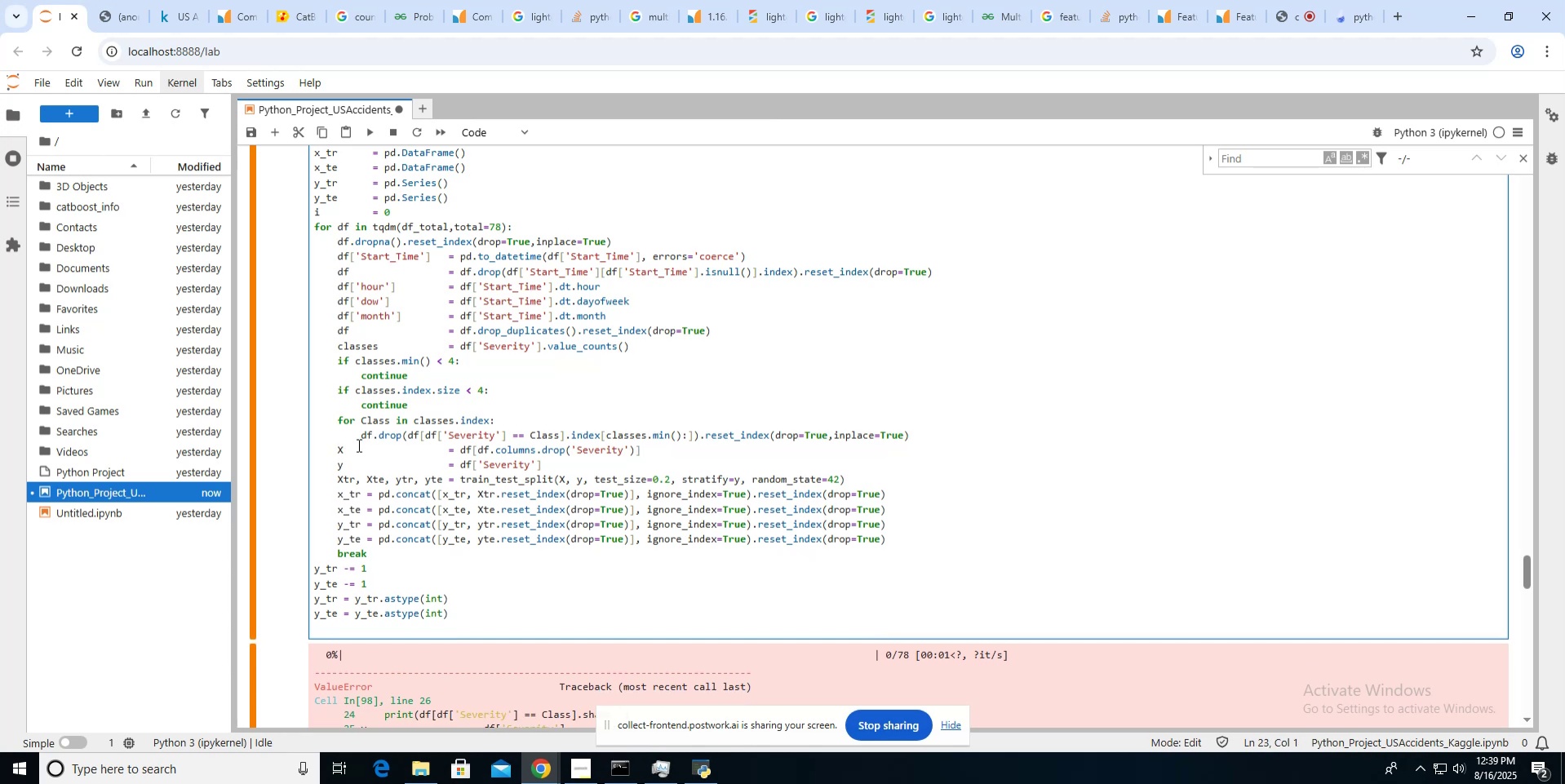 
left_click([340, 450])
 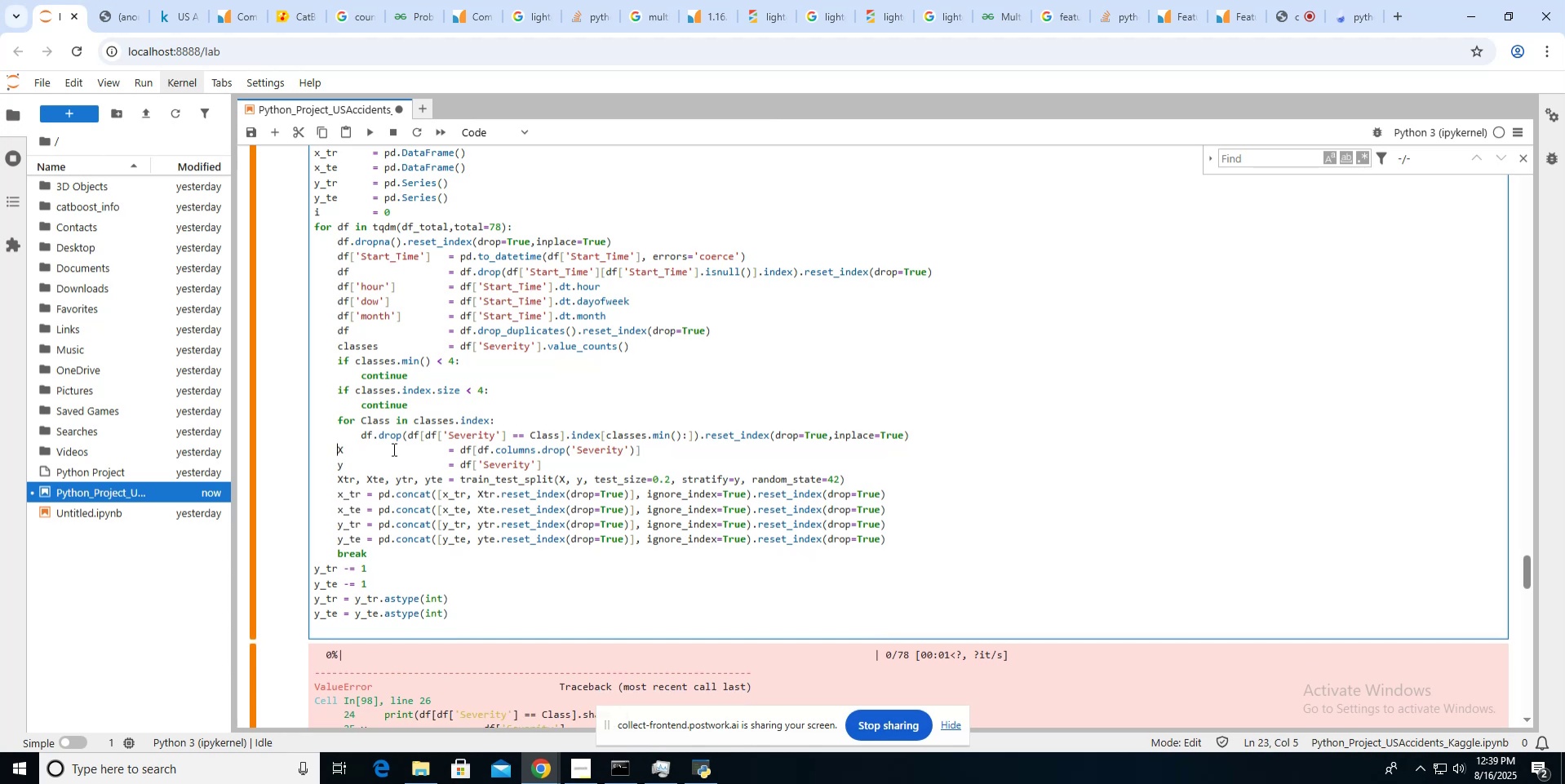 
key(ArrowRight)
 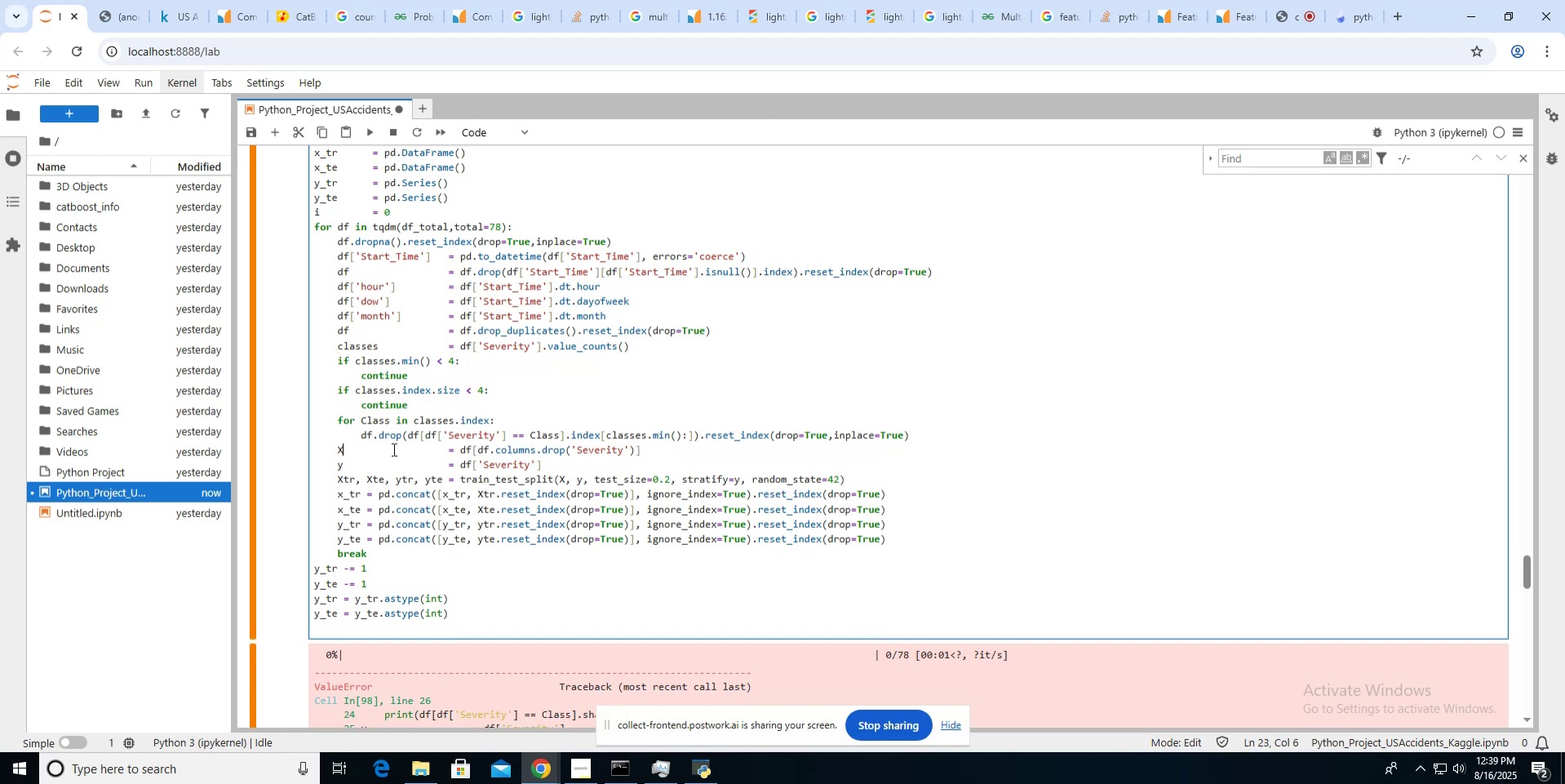 
key(Backspace)
 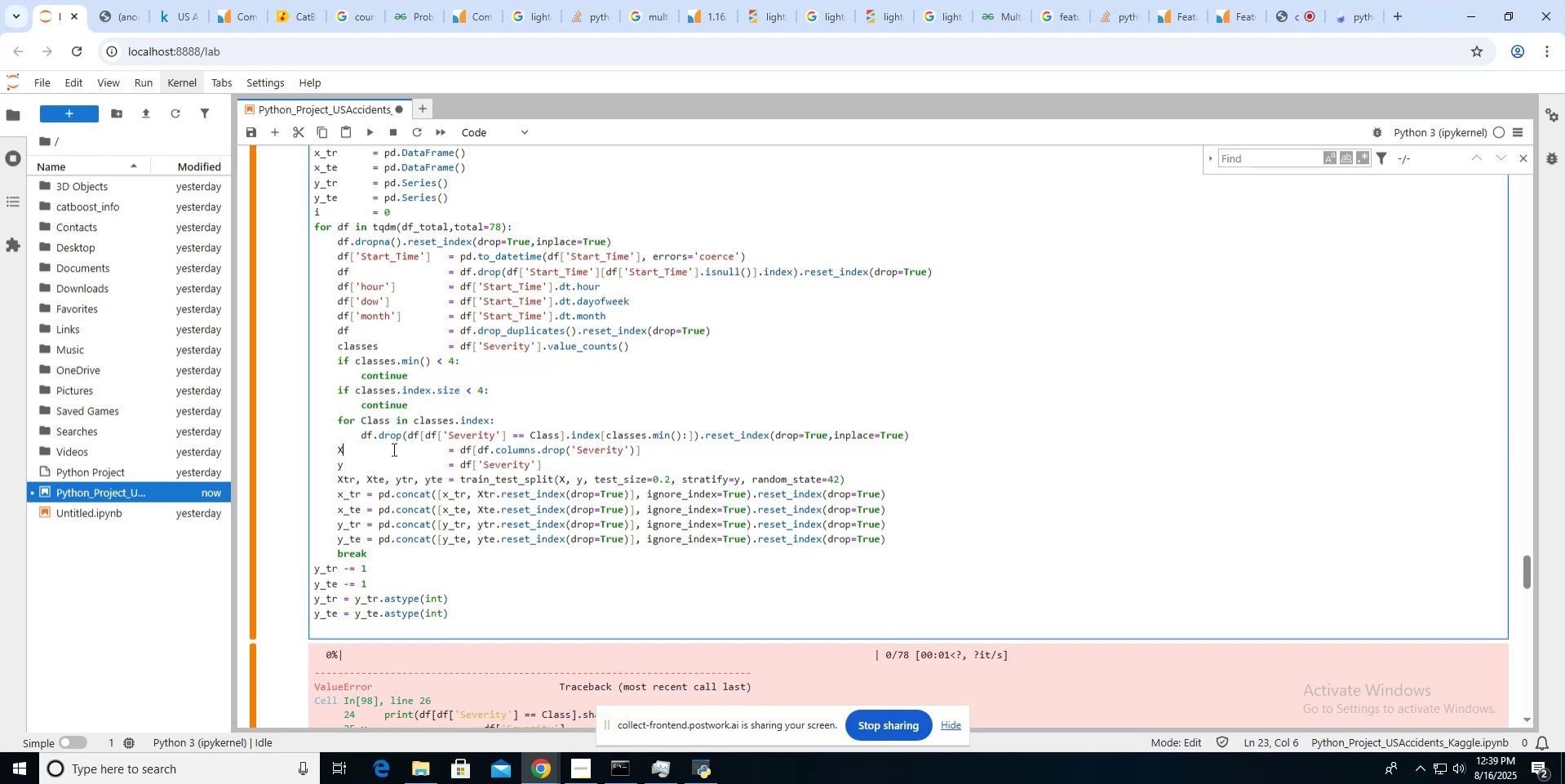 
key(Shift+X)
 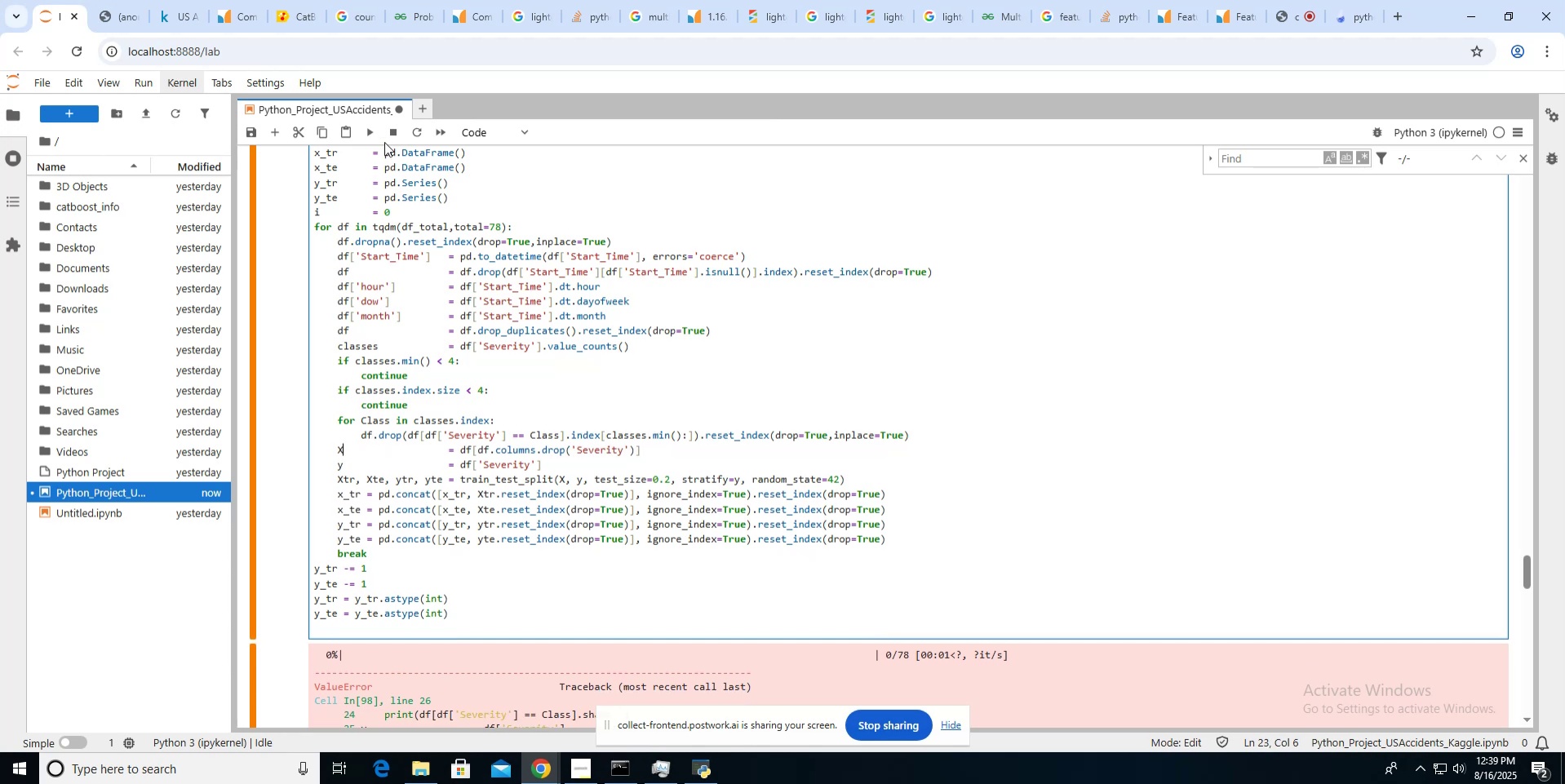 
left_click([376, 127])
 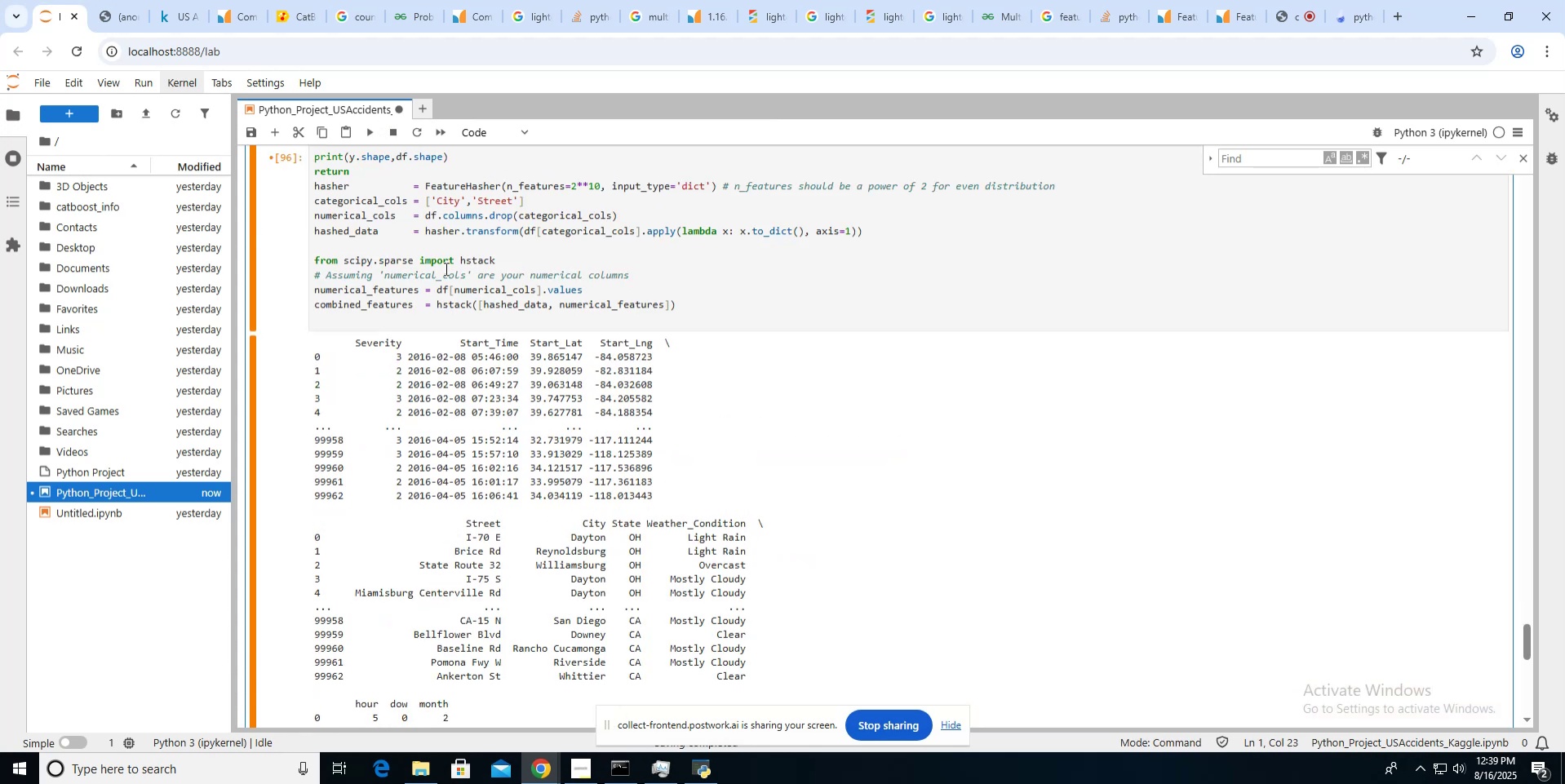 
scroll: coordinate [543, 273], scroll_direction: up, amount: 4.0
 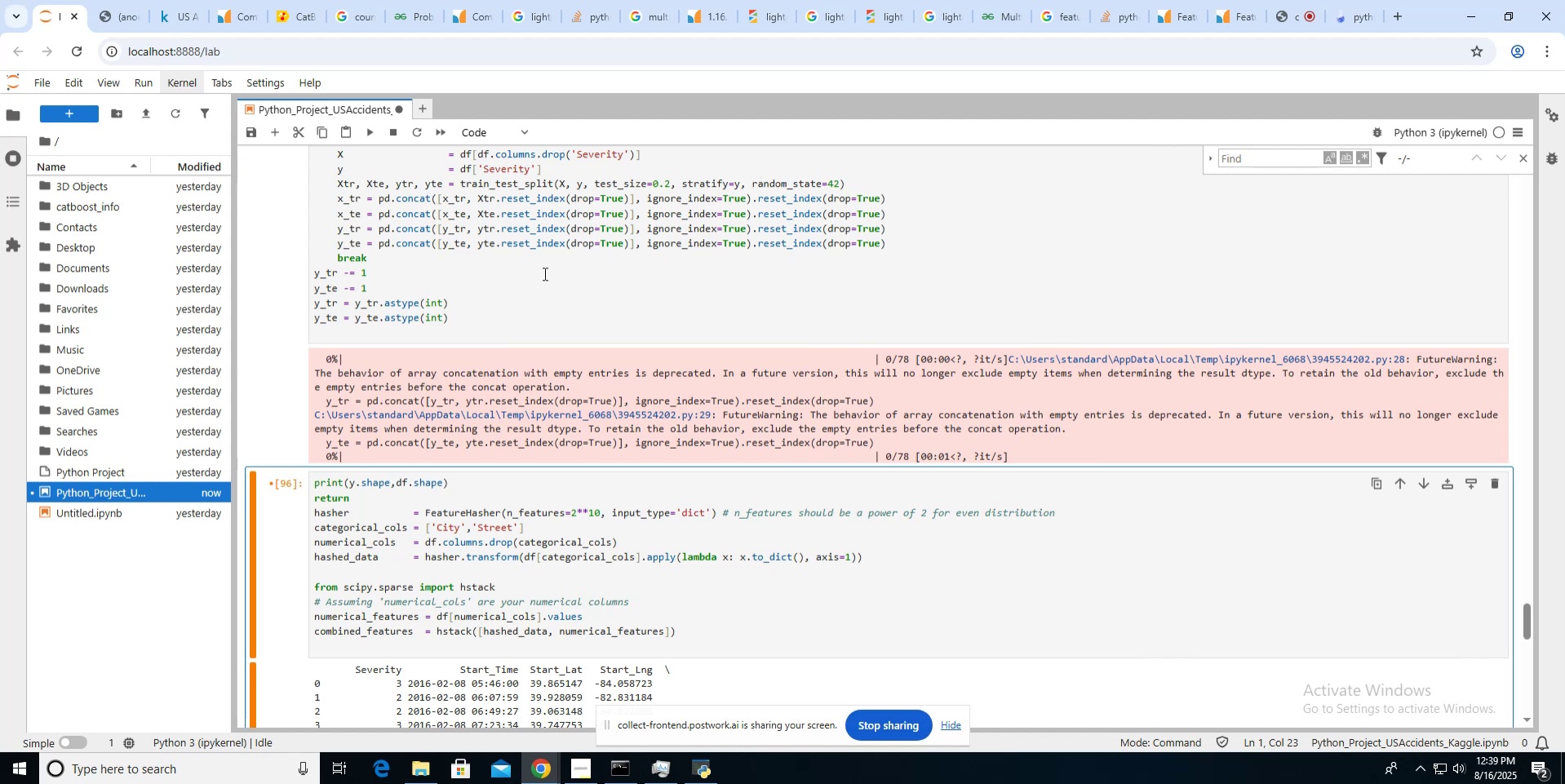 
wait(10.73)
 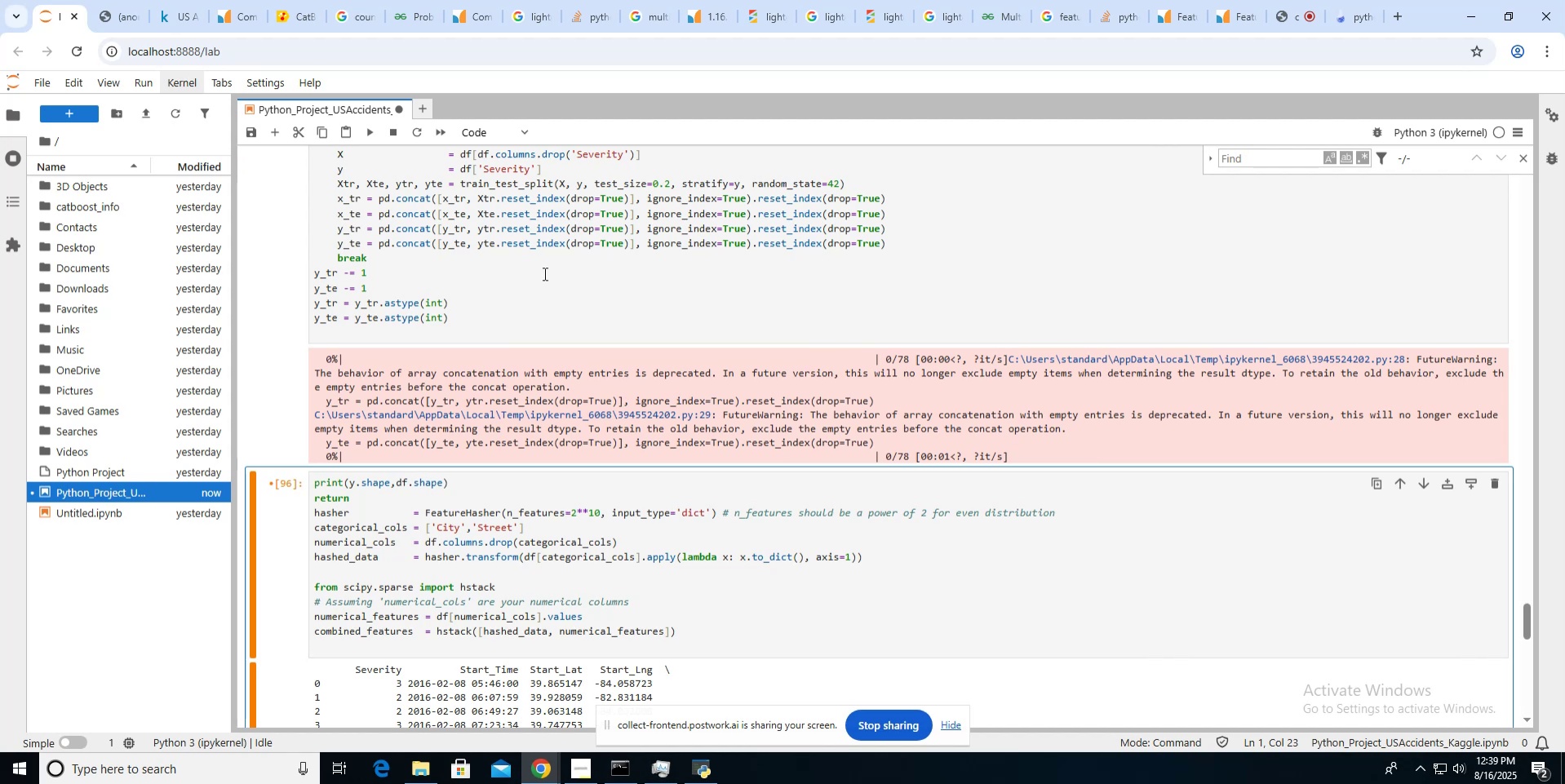 
left_click([672, 777])
 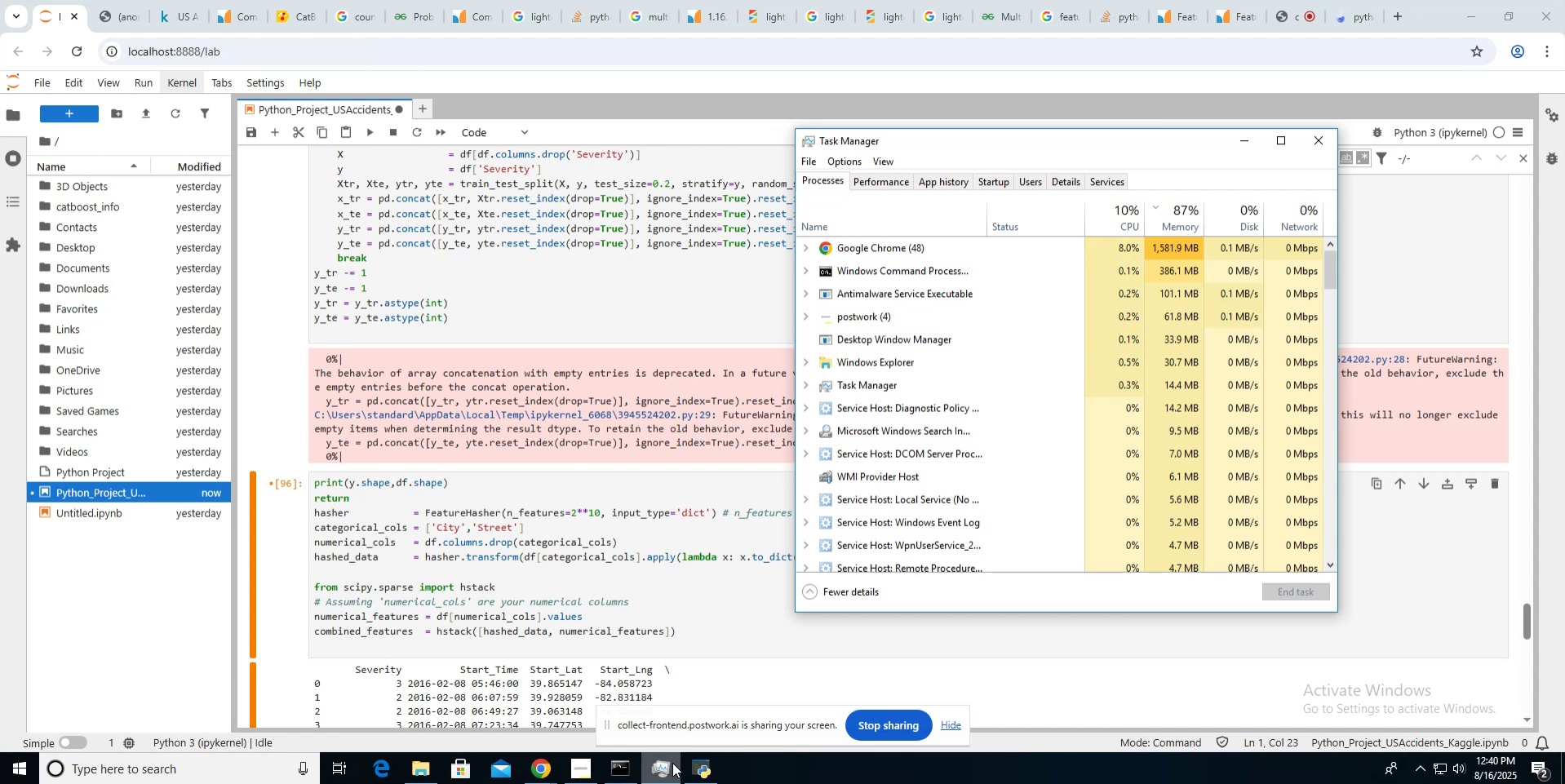 
wait(20.88)
 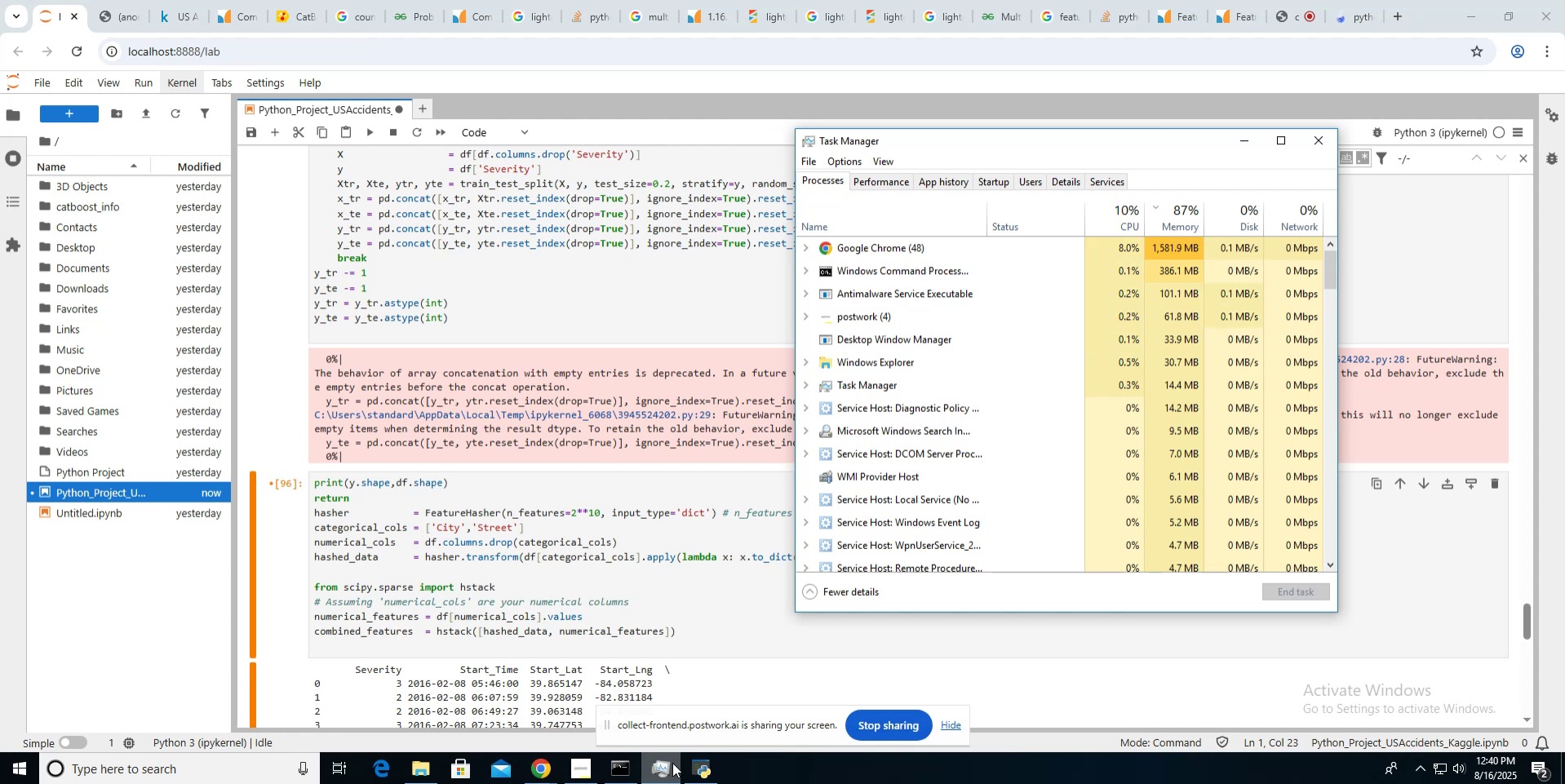 
scroll: coordinate [787, 415], scroll_direction: up, amount: 5.0
 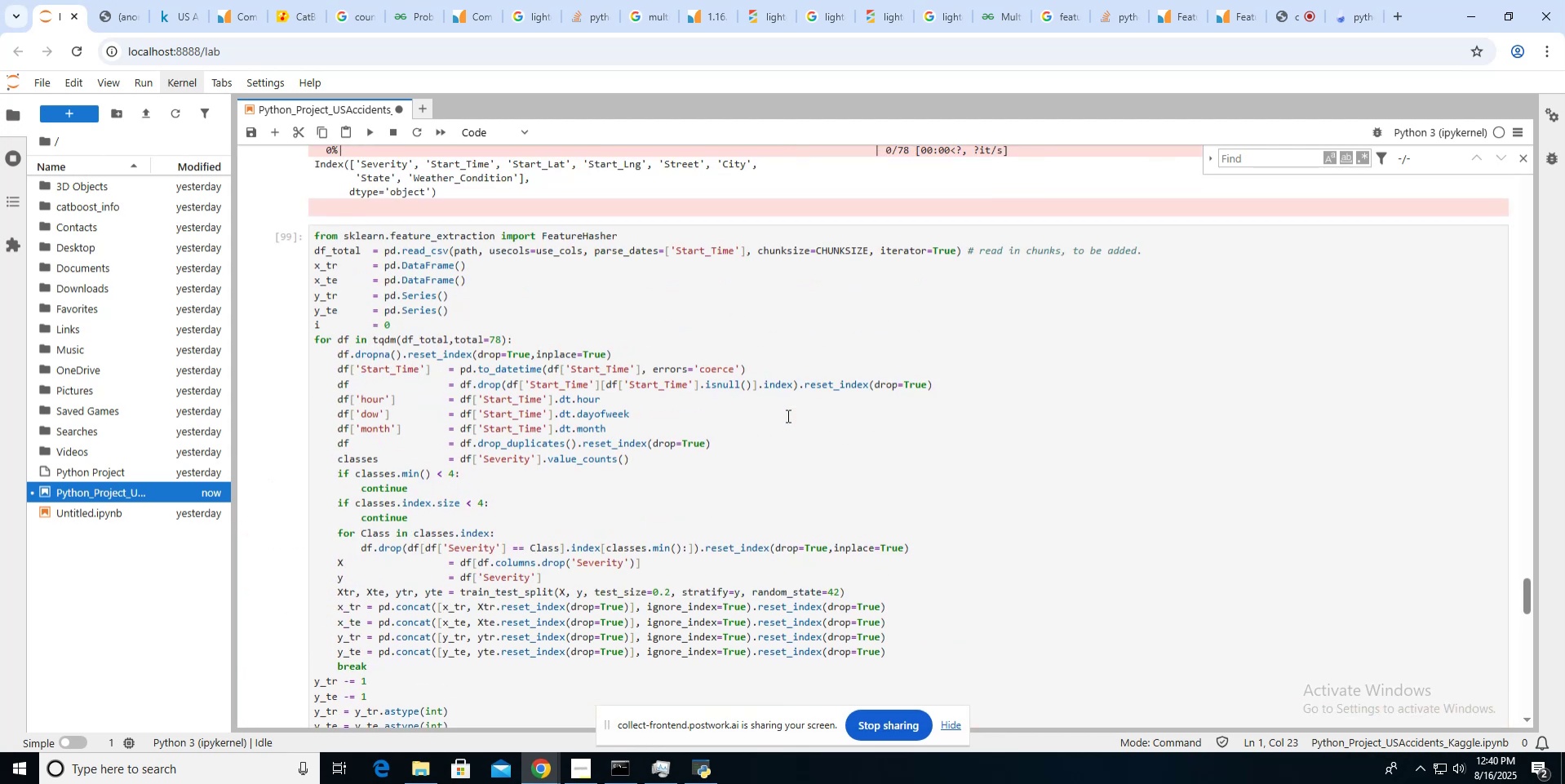 
wait(7.06)
 